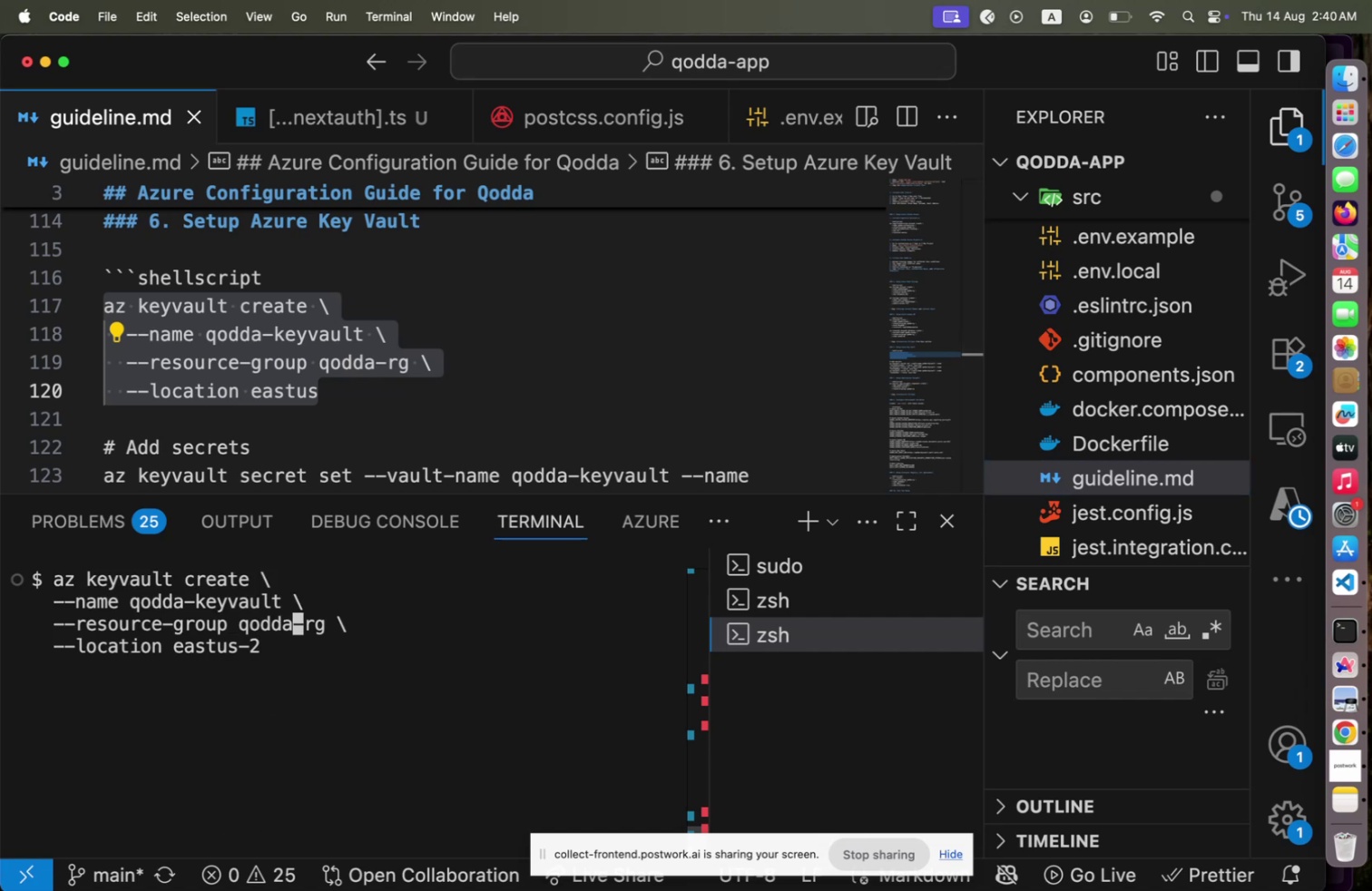 
key(ArrowRight)
 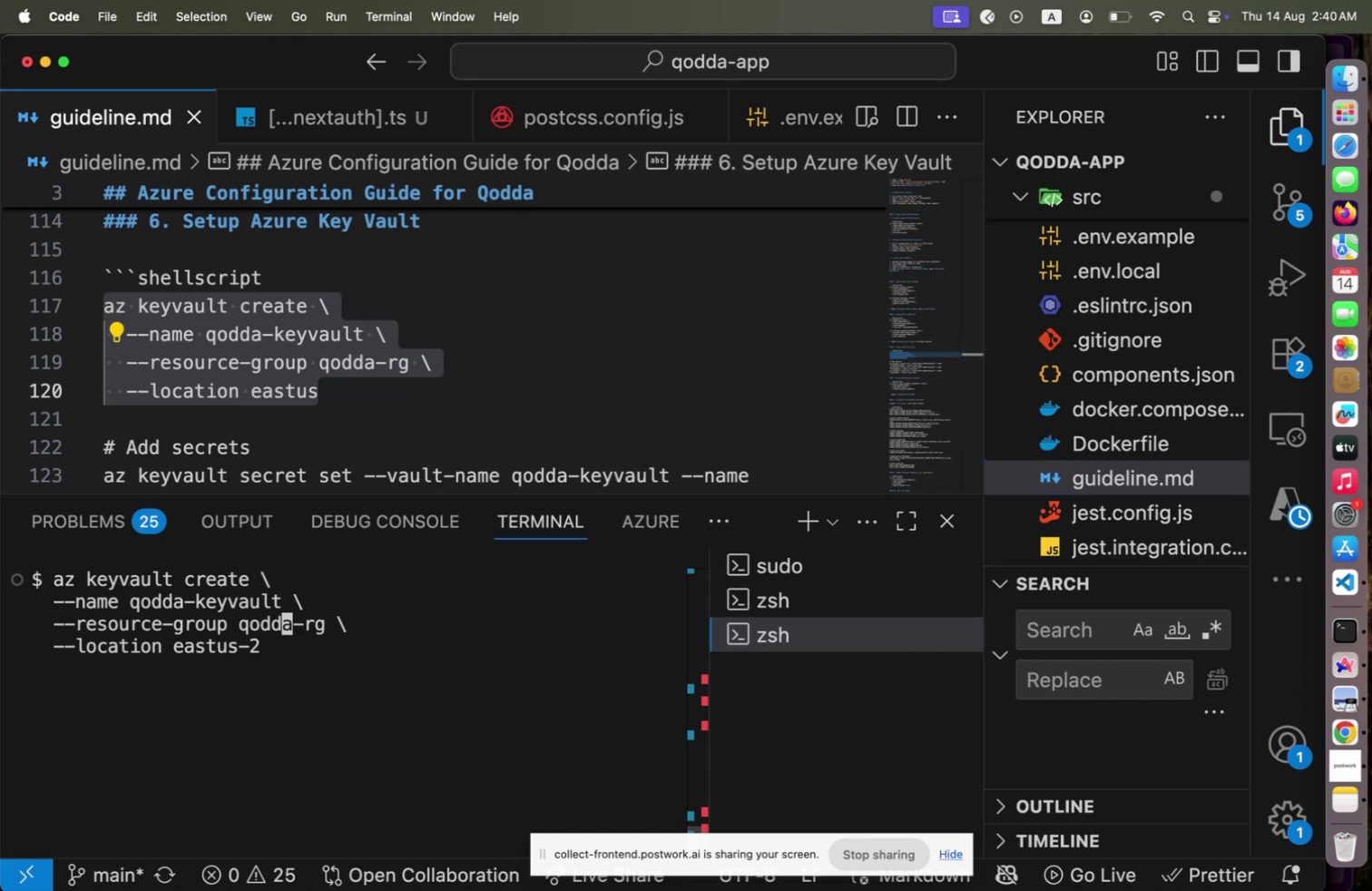 
key(ArrowRight)
 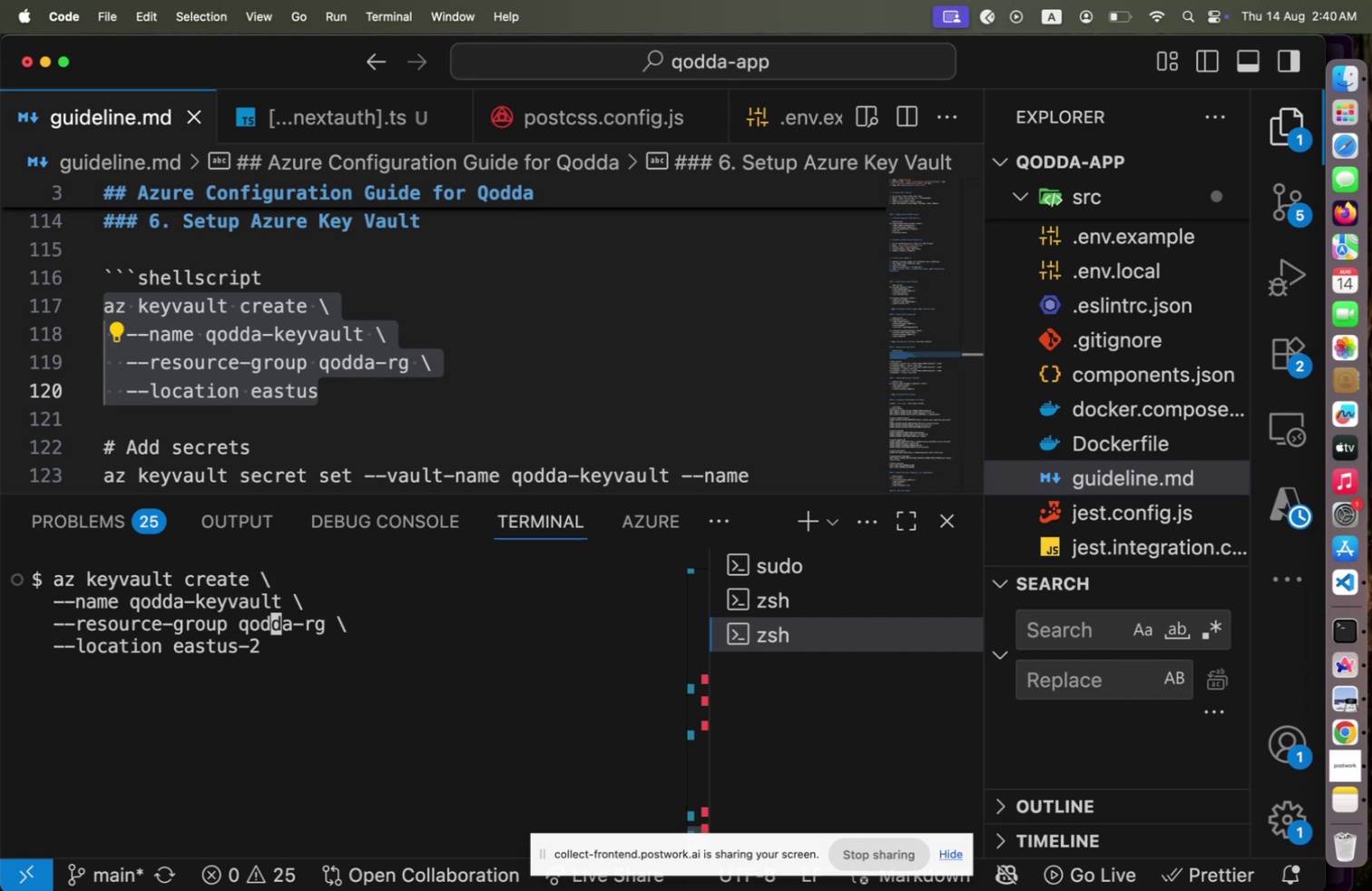 
key(ArrowLeft)
 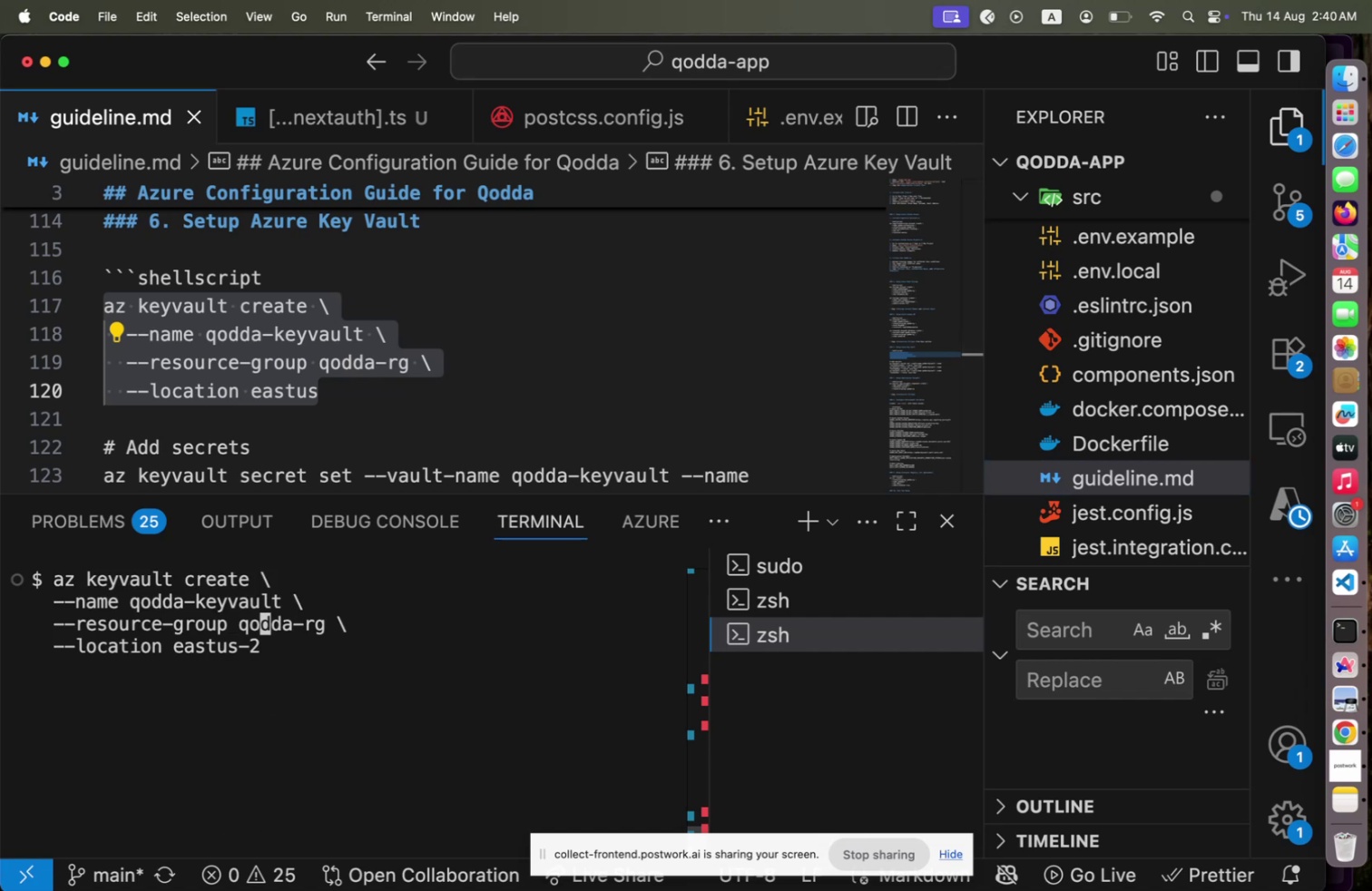 
key(ArrowLeft)
 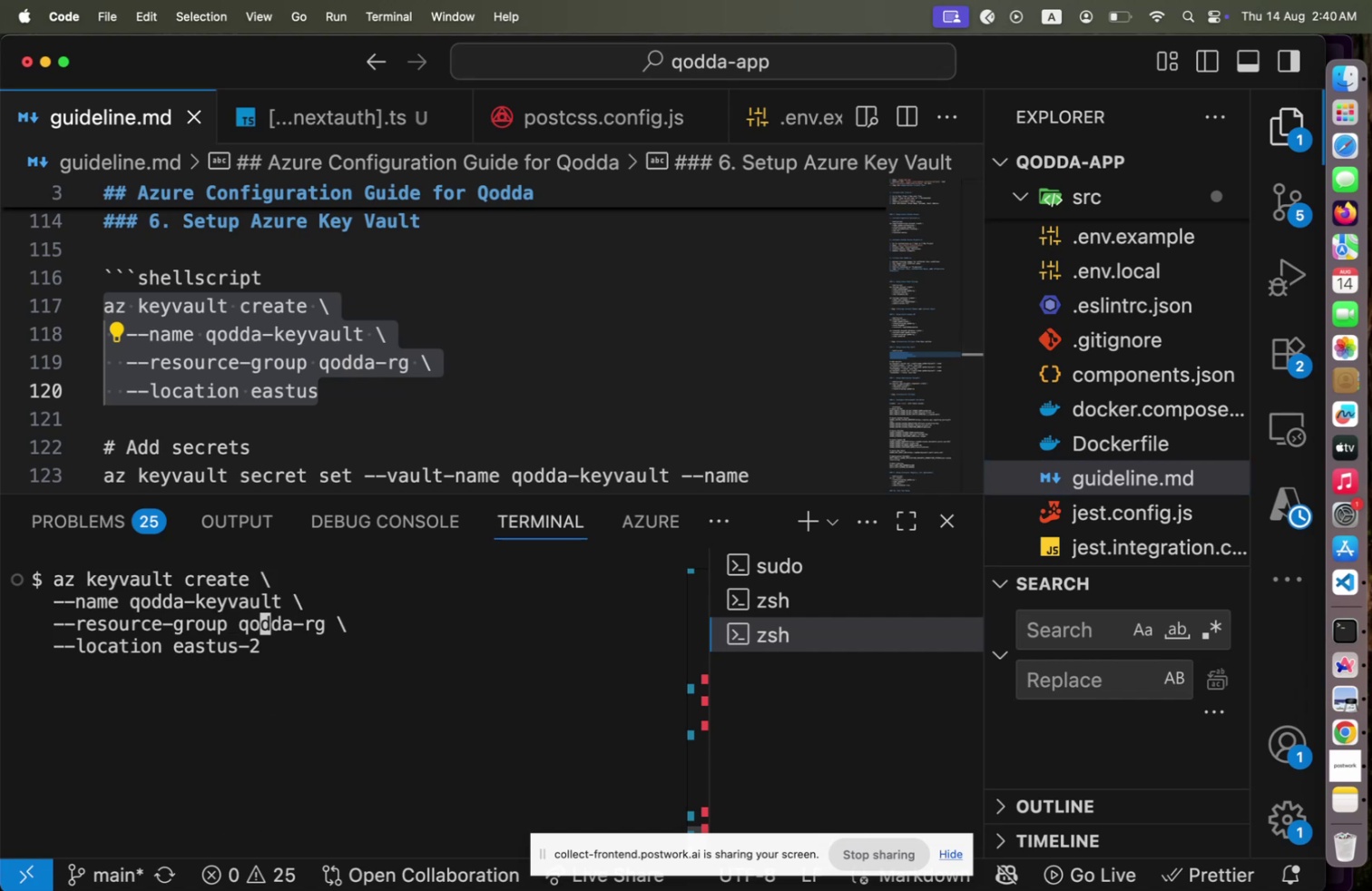 
key(ArrowLeft)
 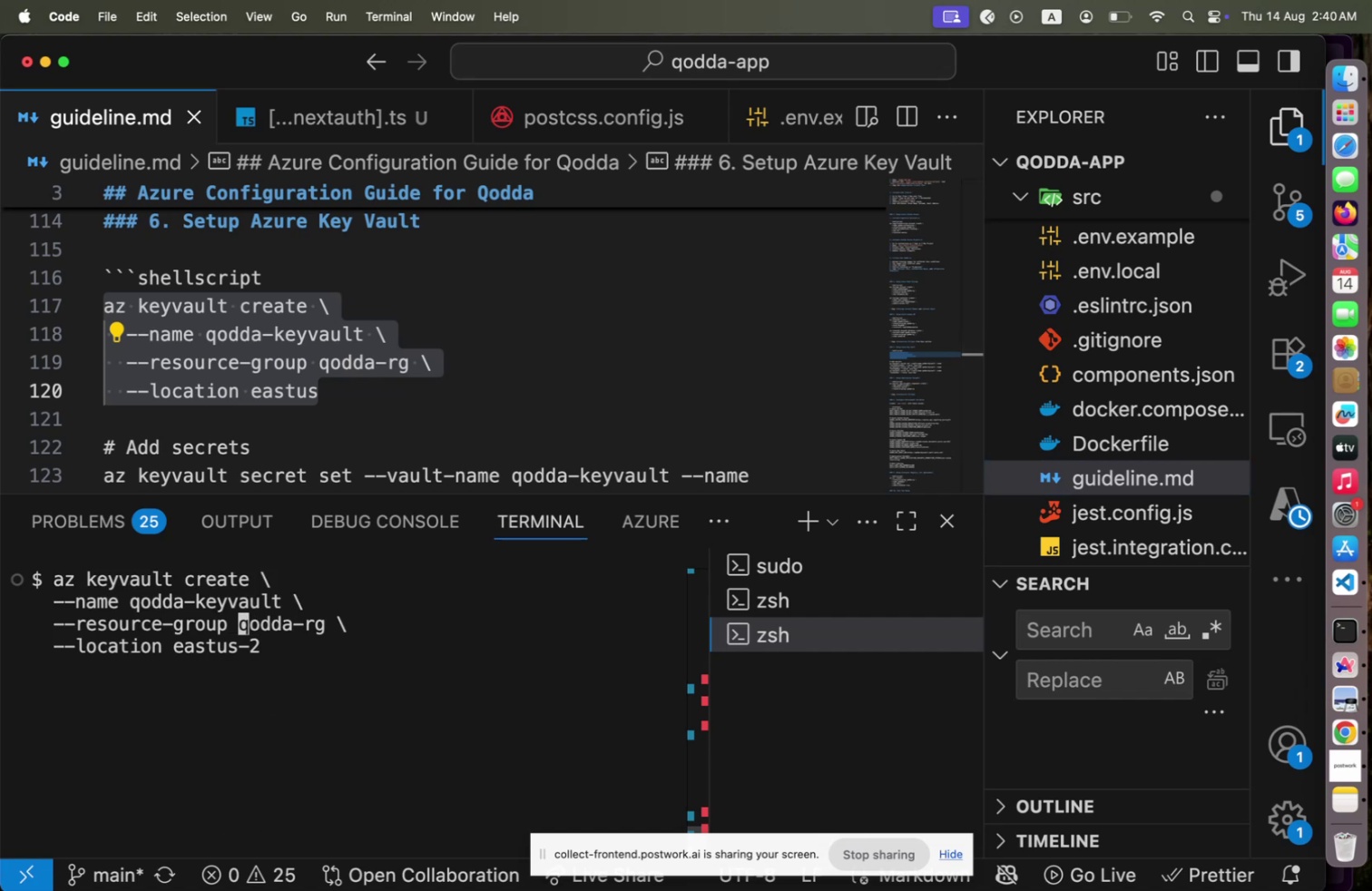 
key(ArrowLeft)
 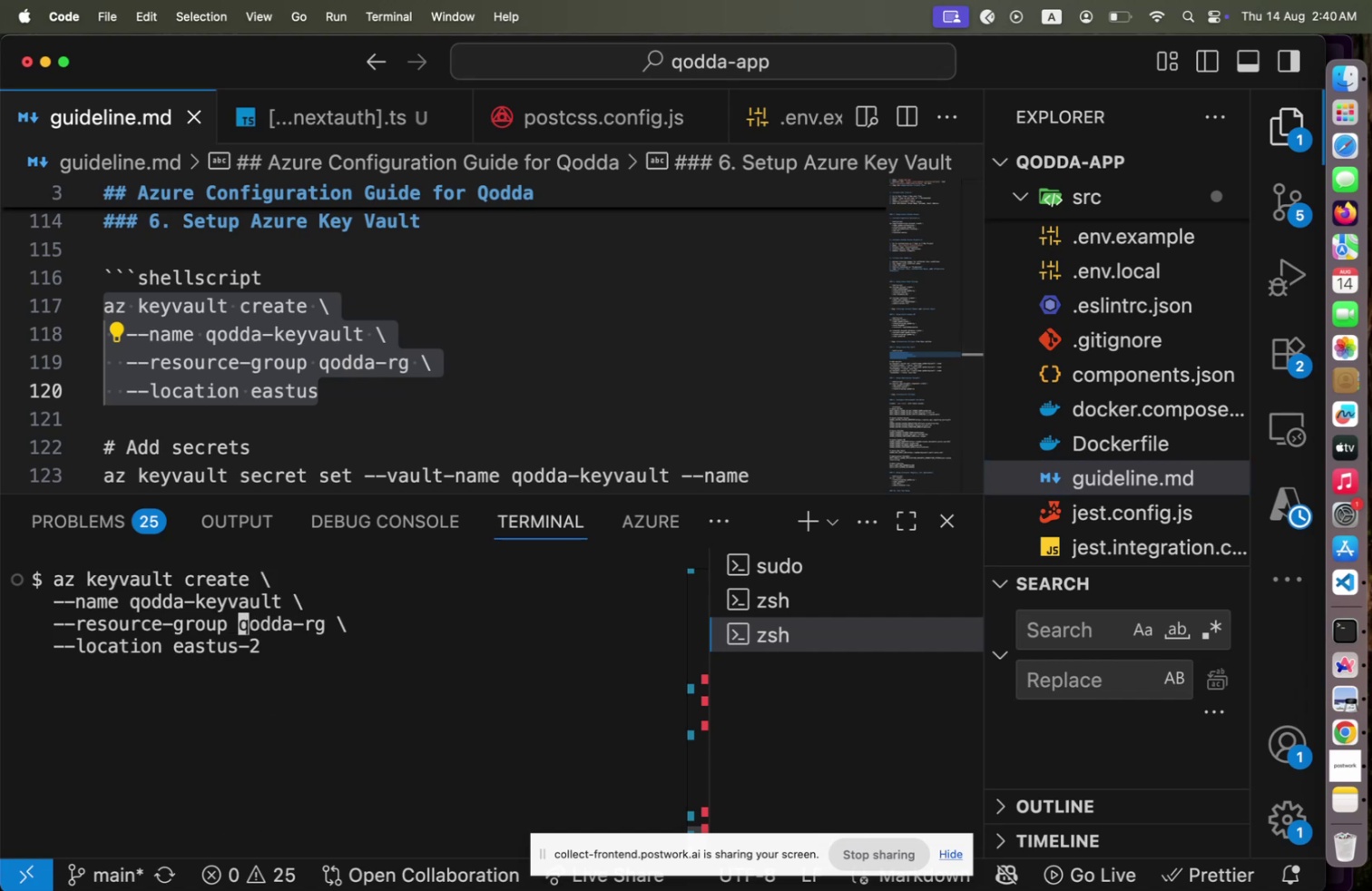 
key(ArrowLeft)
 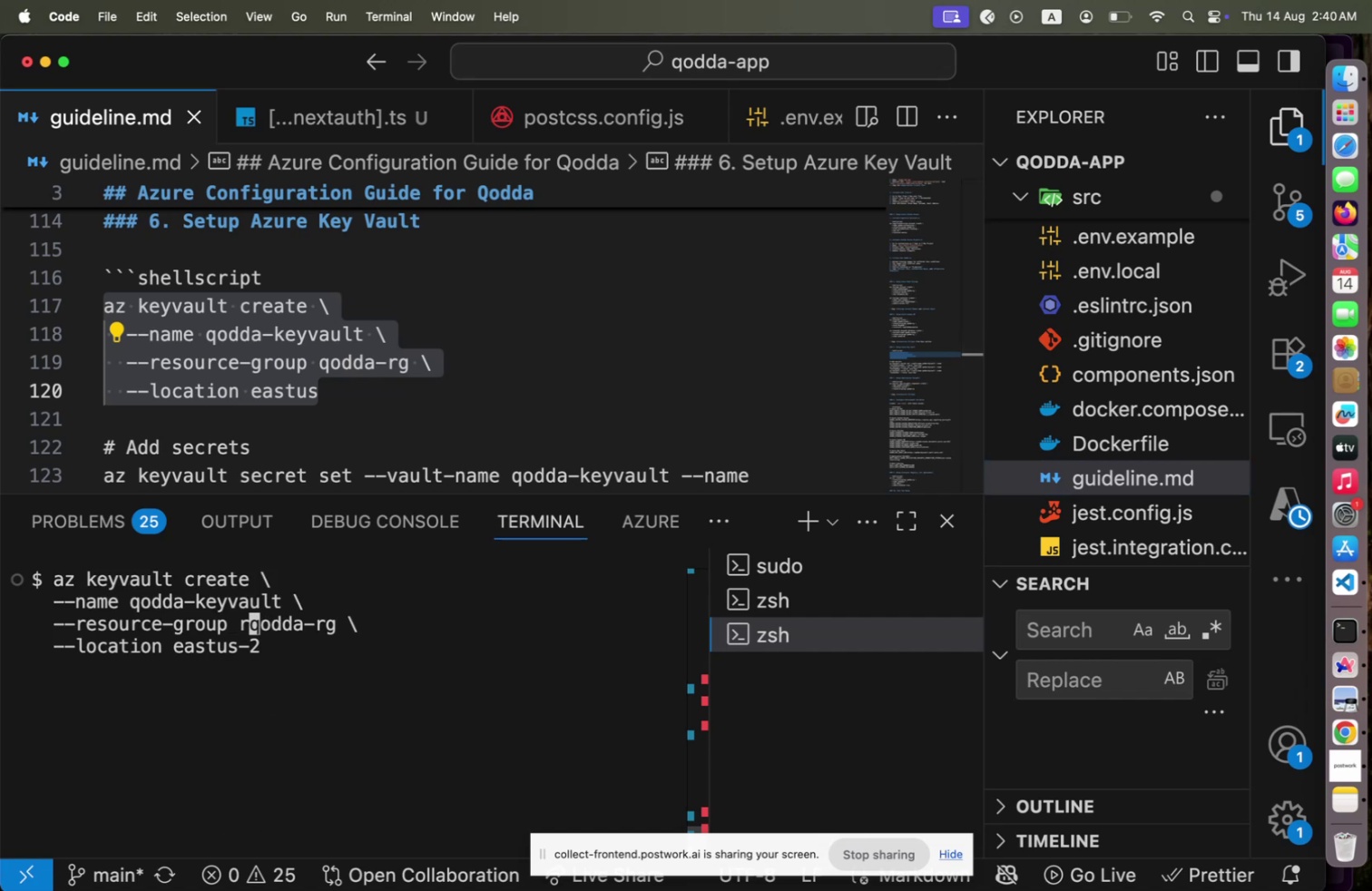 
type(rg-)
 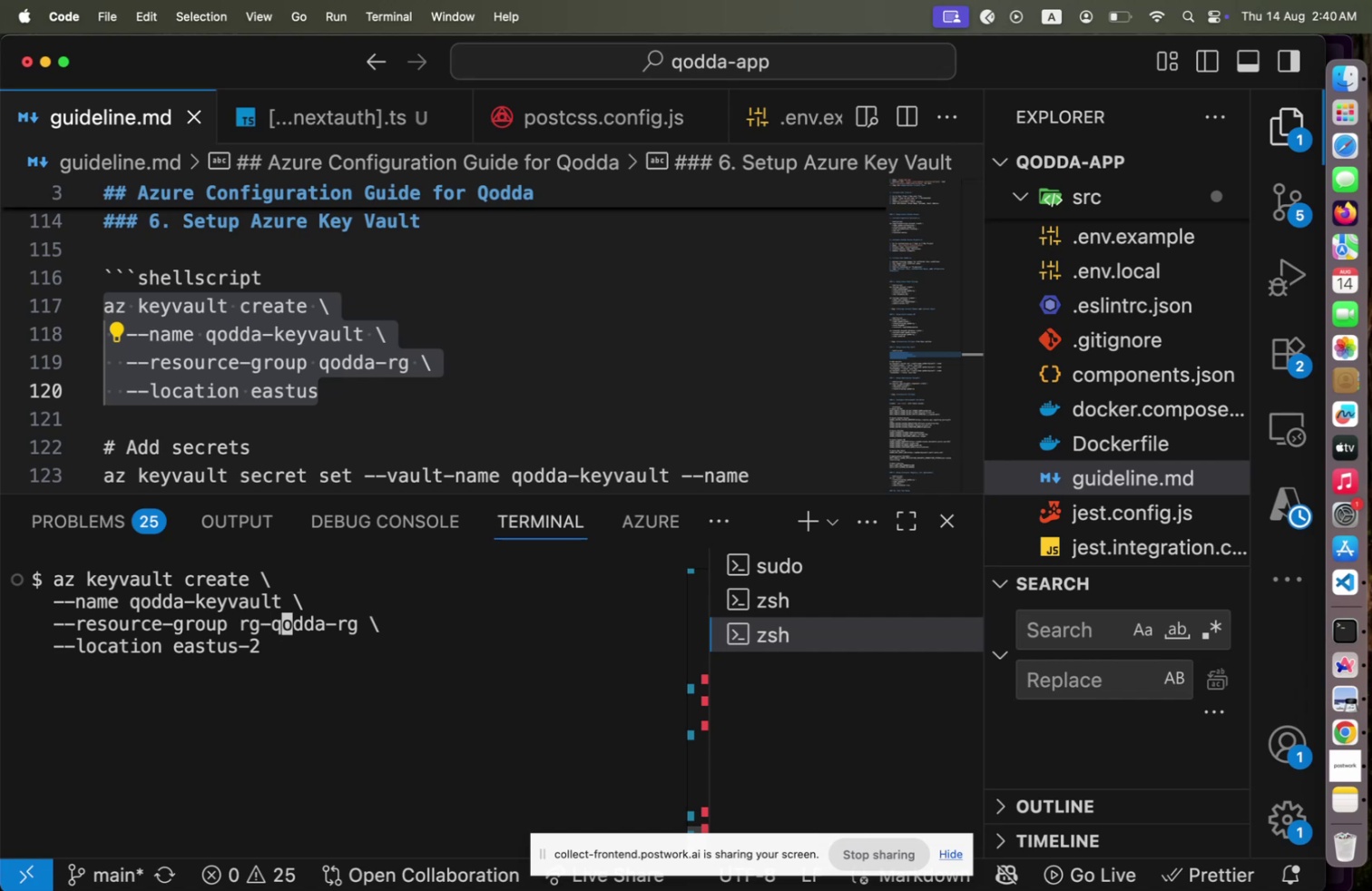 
hold_key(key=ArrowRight, duration=0.94)
 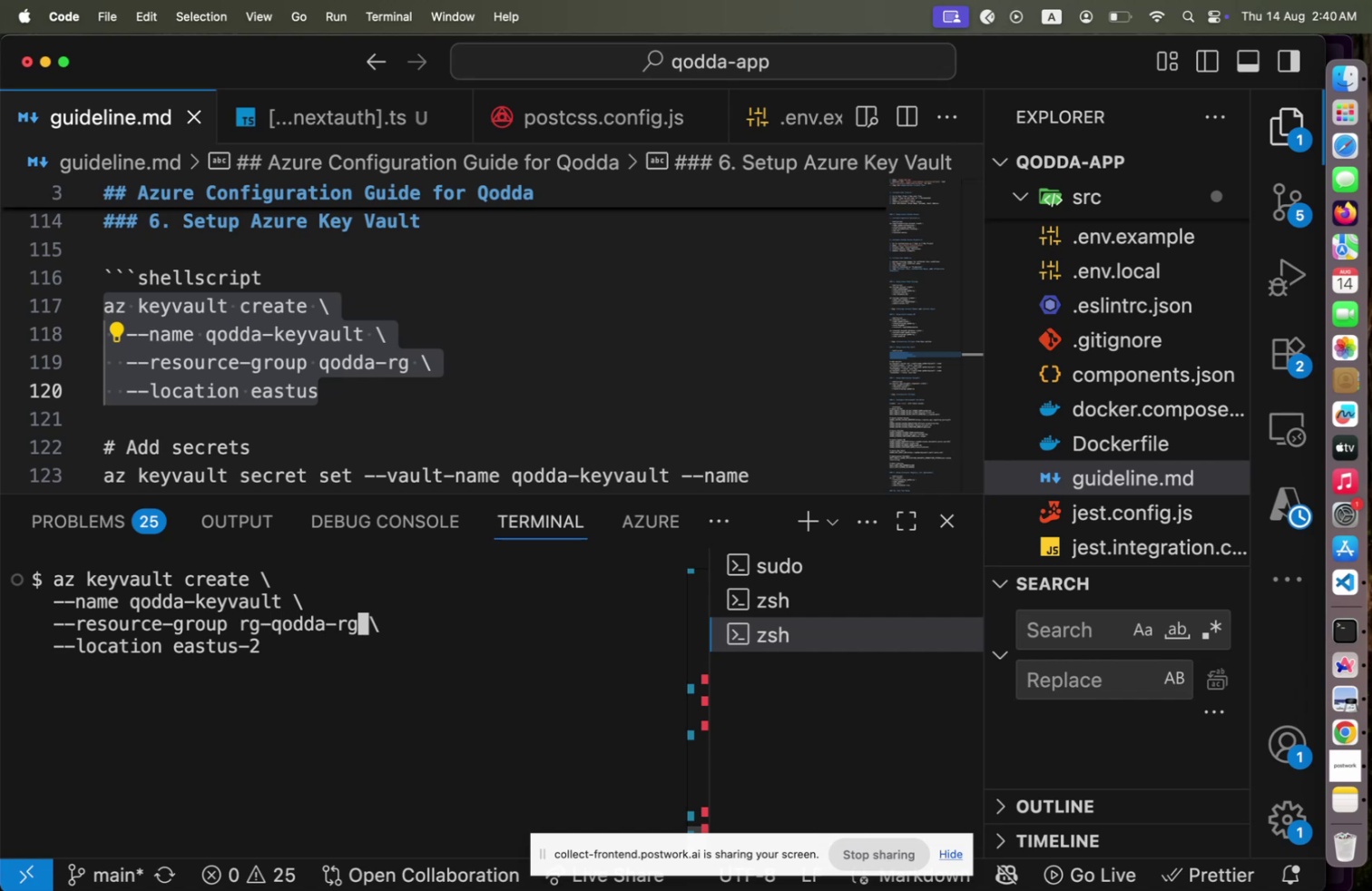 
key(ArrowRight)
 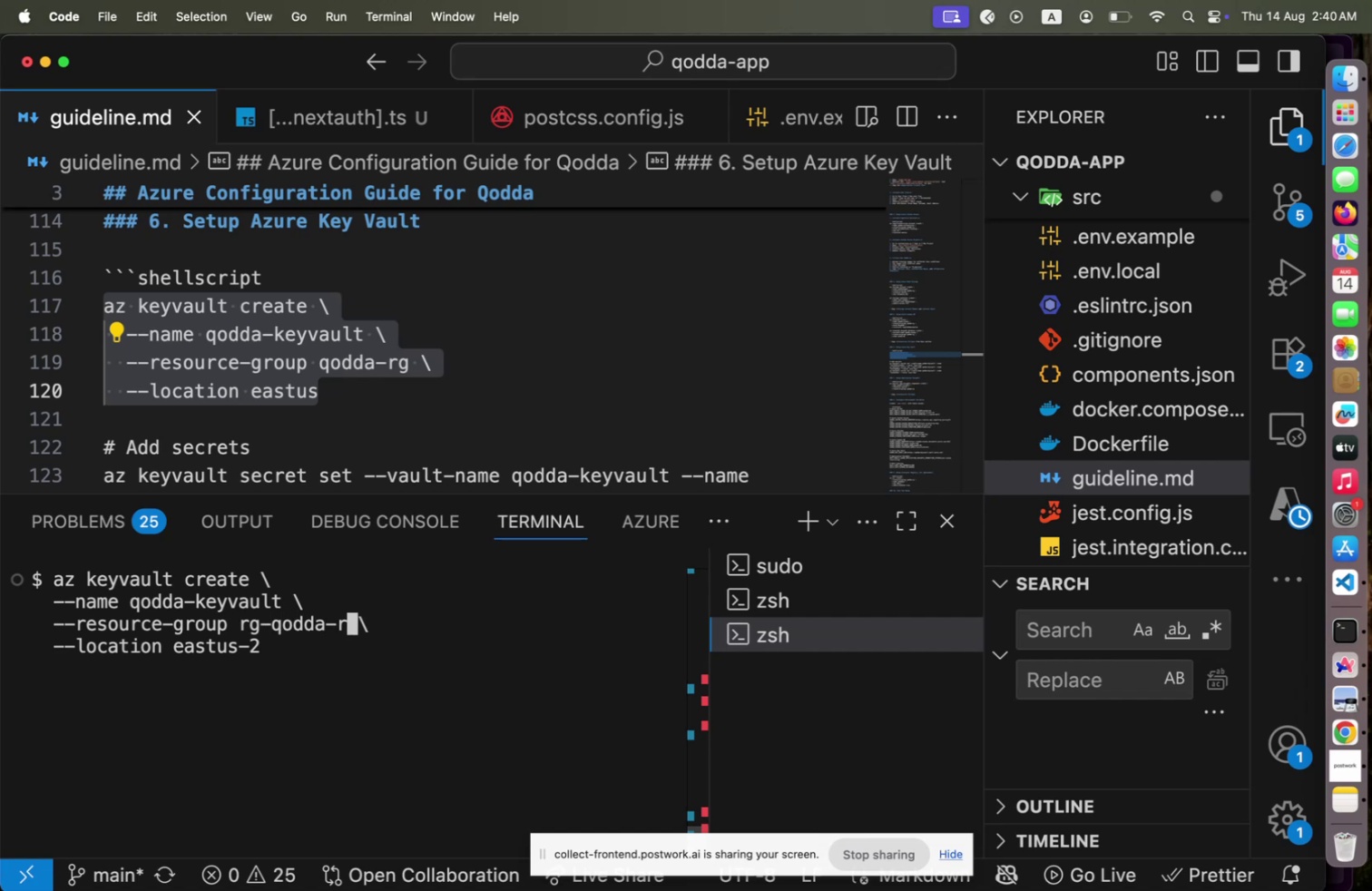 
key(Backspace)
key(Backspace)
type(staging)
 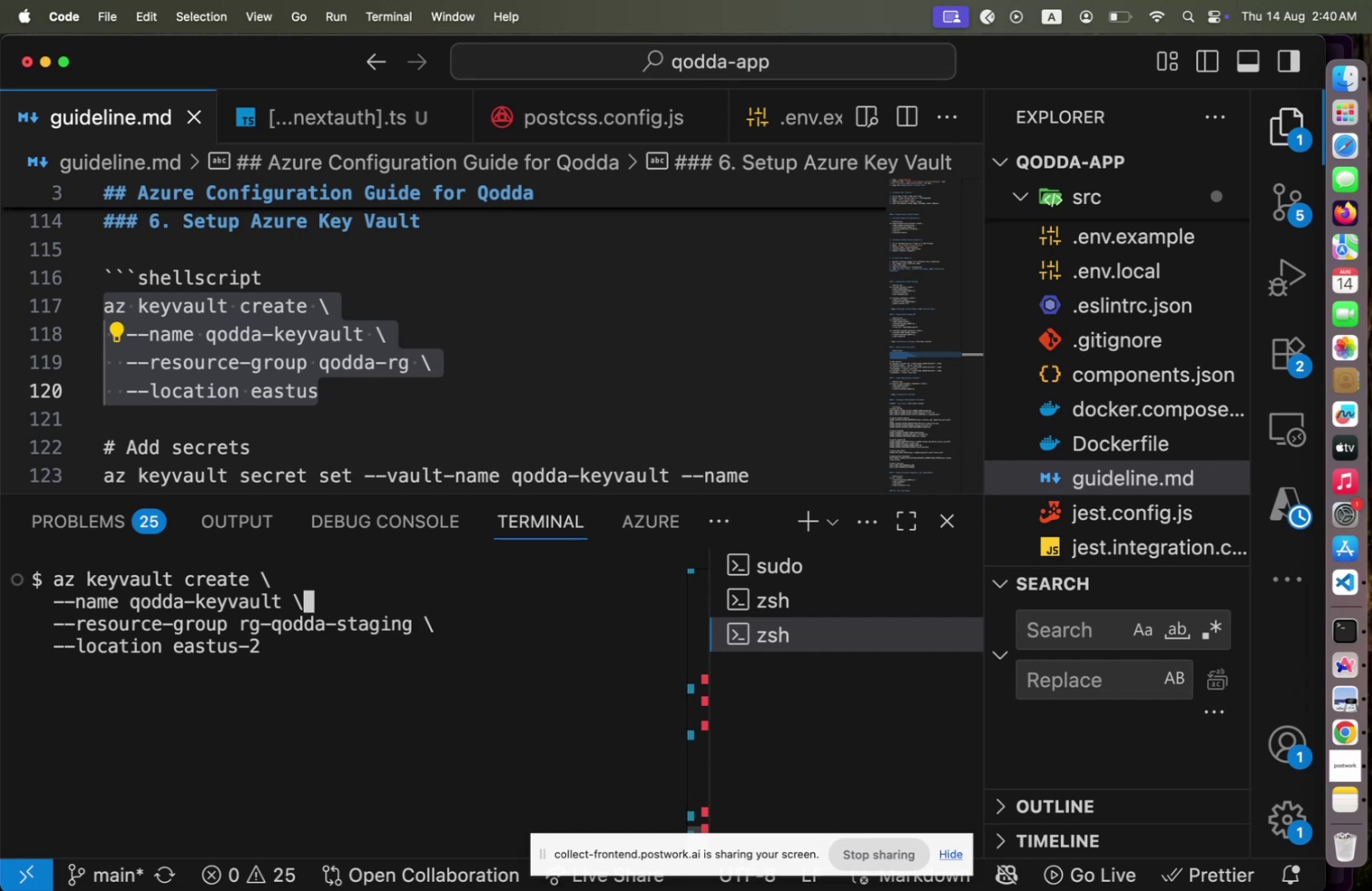 
key(ArrowUp)
 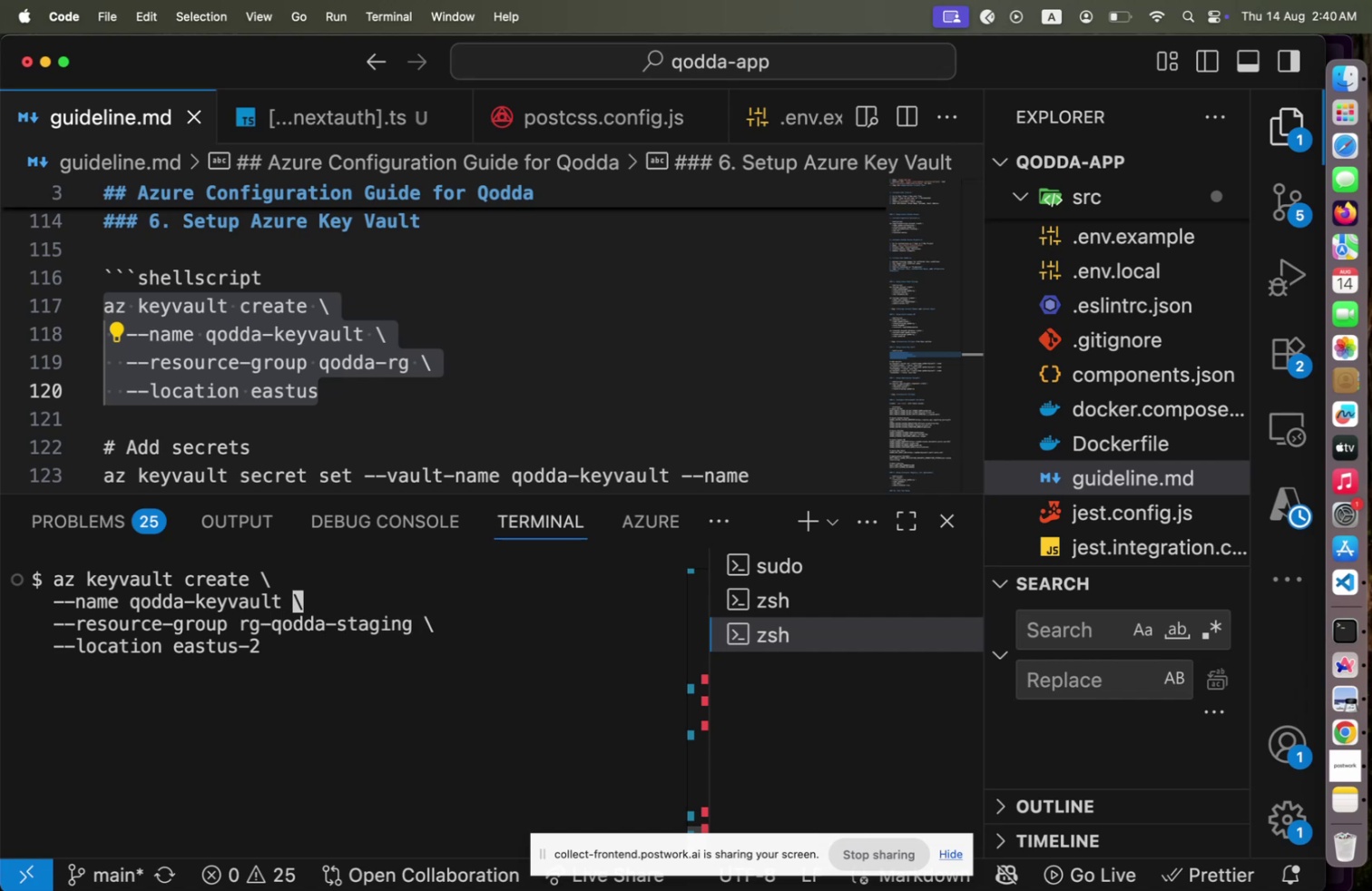 
hold_key(key=ArrowLeft, duration=0.81)
 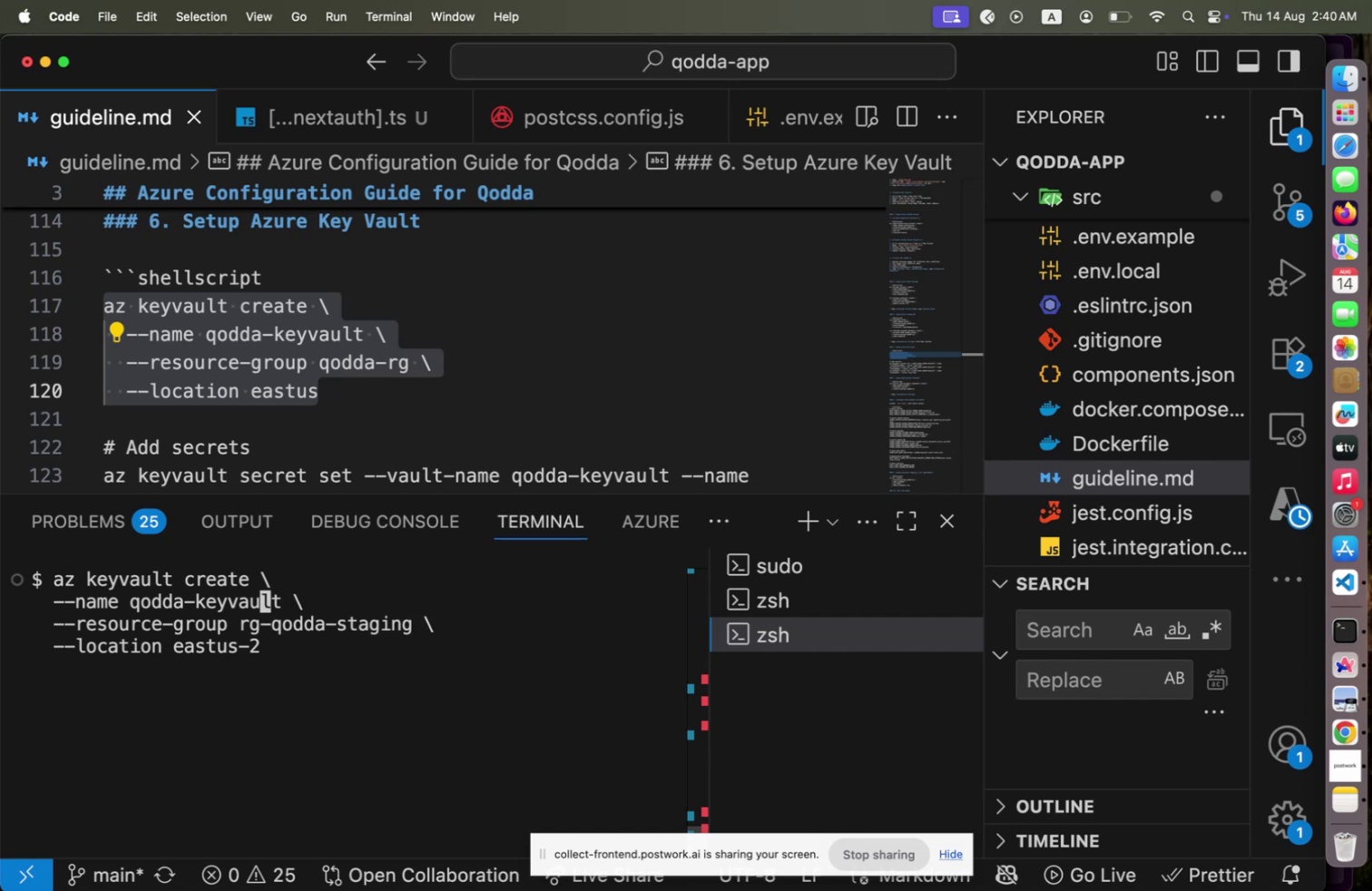 
key(ArrowRight)
 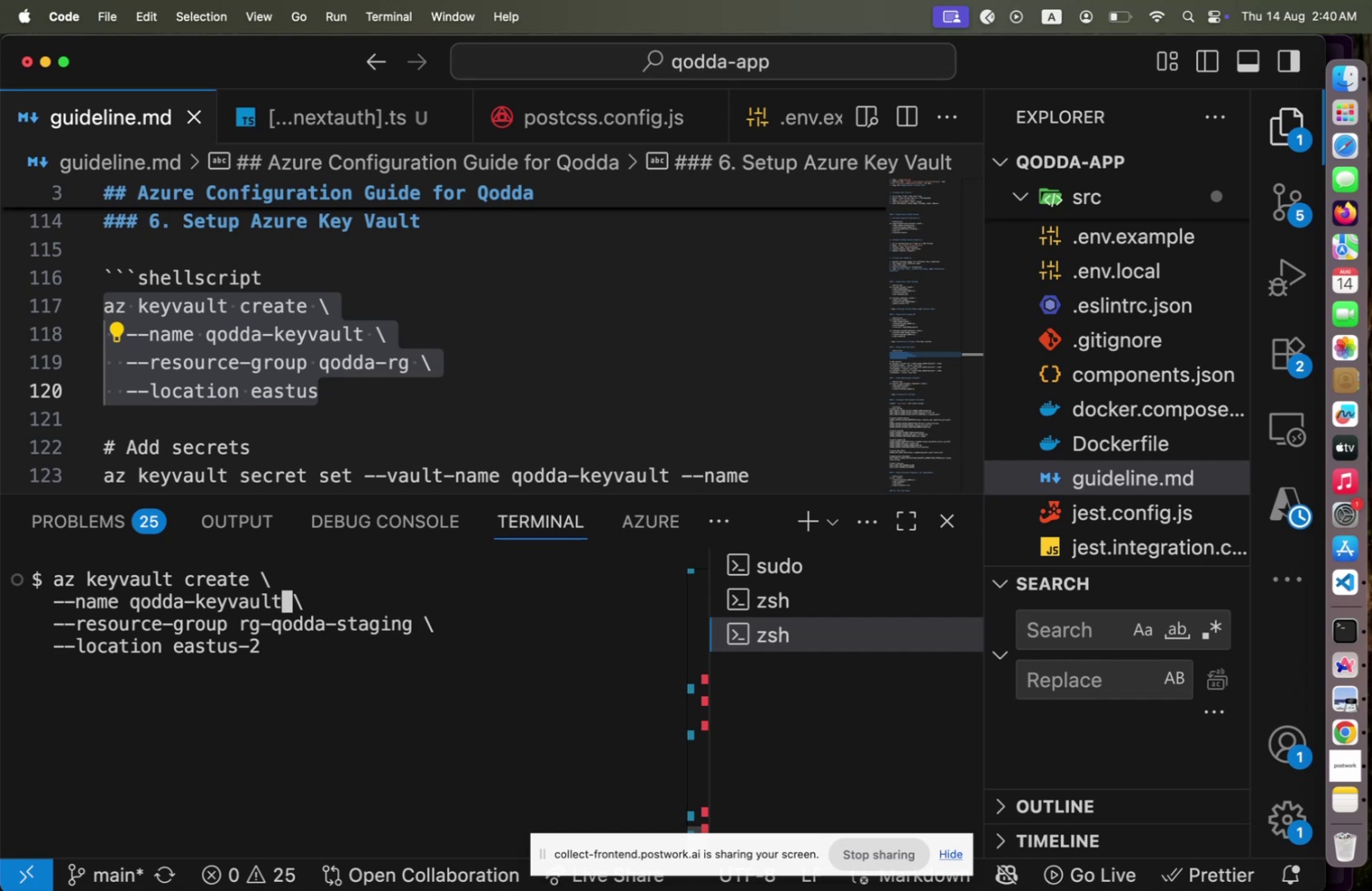 
key(ArrowRight)
 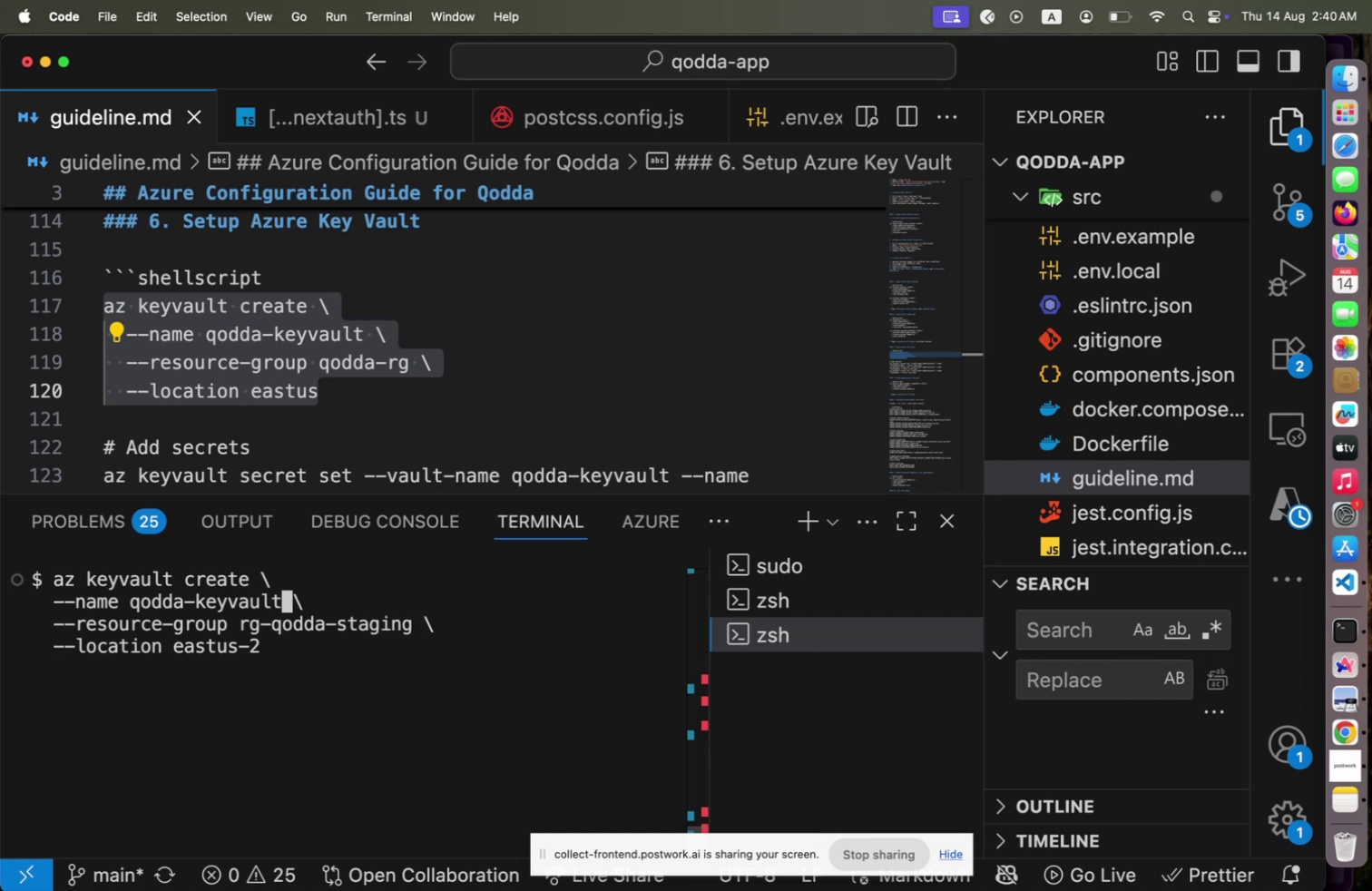 
key(ArrowRight)
 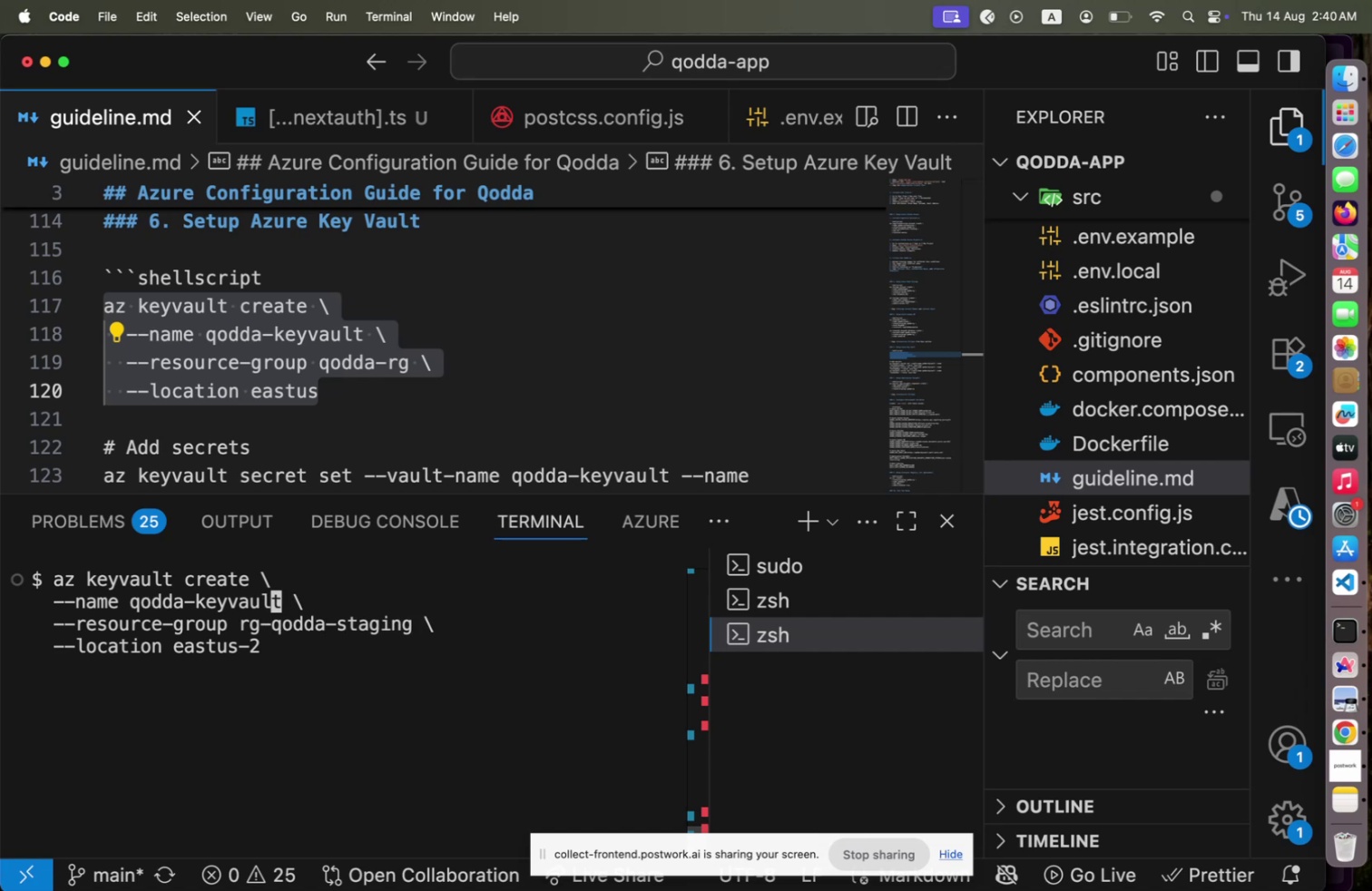 
hold_key(key=ArrowLeft, duration=1.17)
 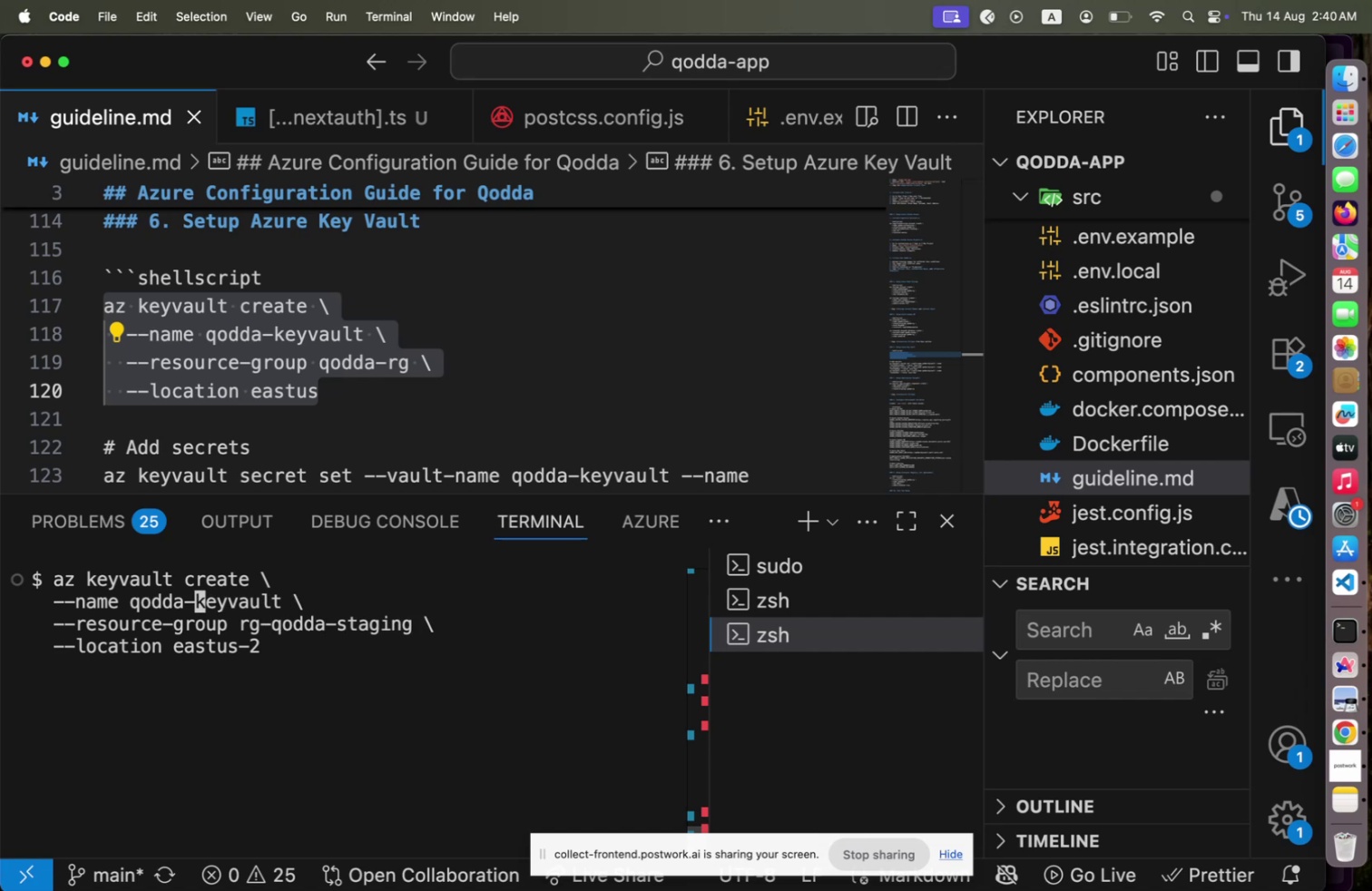 
hold_key(key=ArrowRight, duration=0.71)
 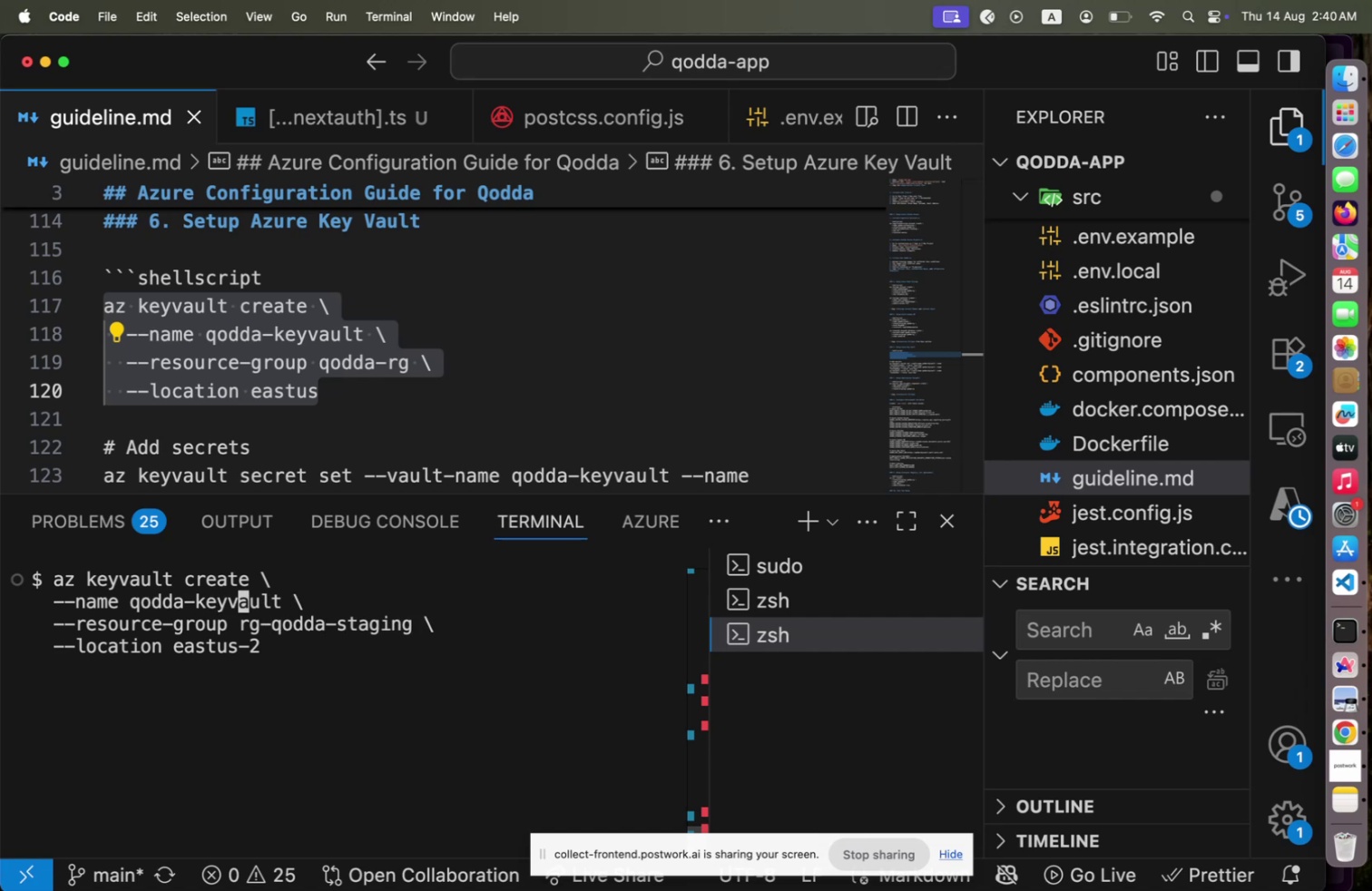 
key(ArrowRight)
 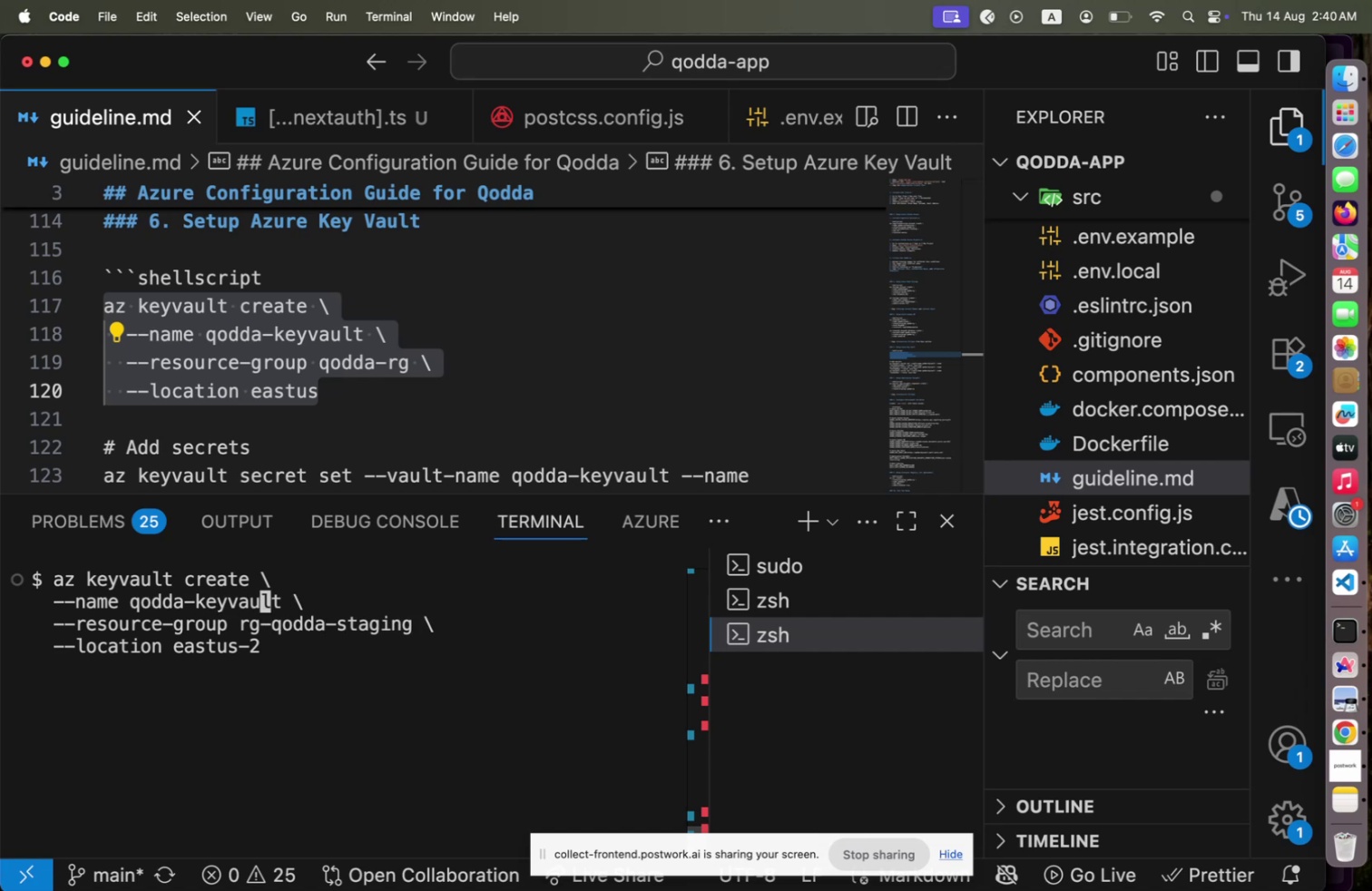 
key(ArrowRight)
 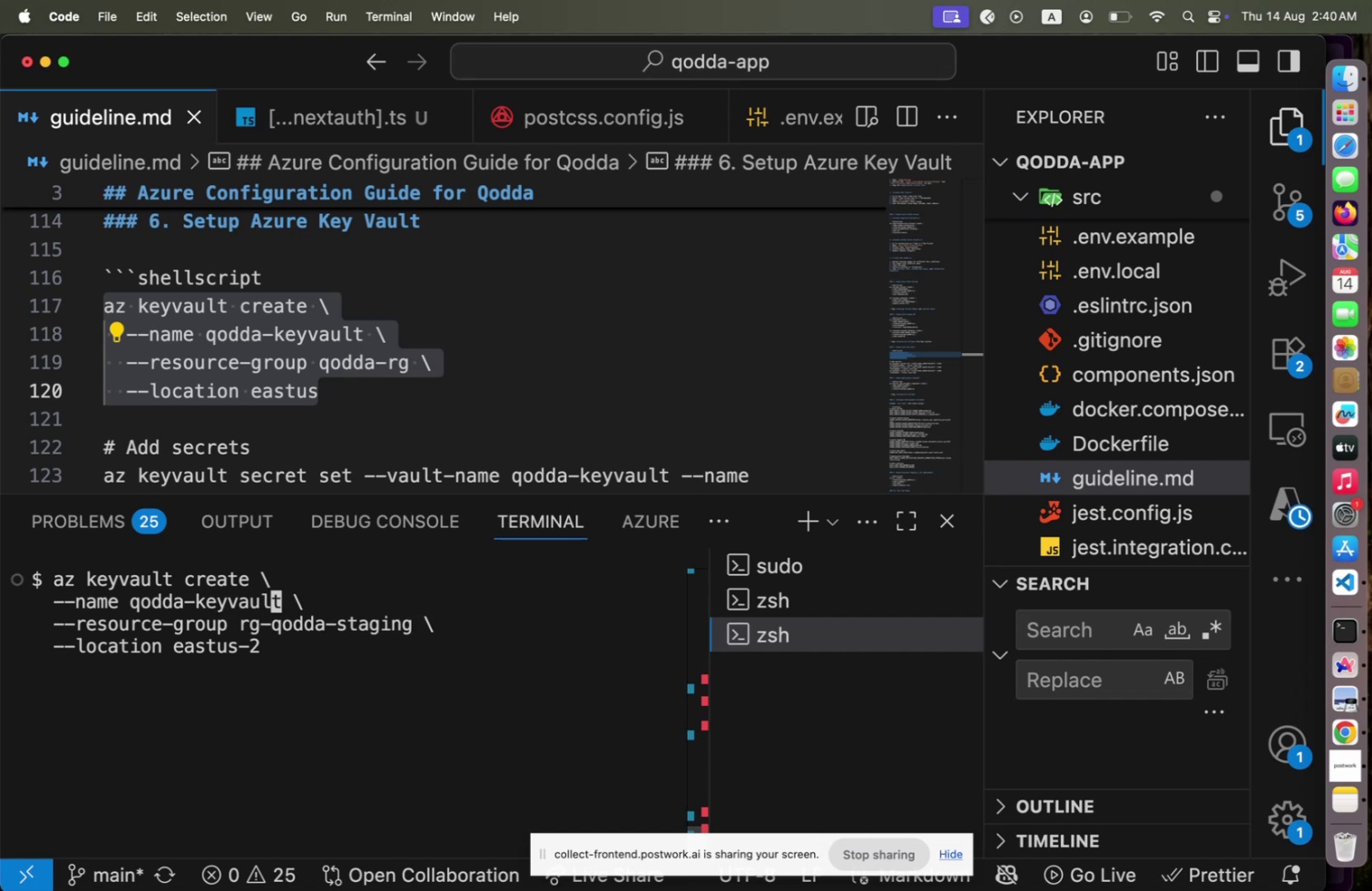 
key(ArrowRight)
 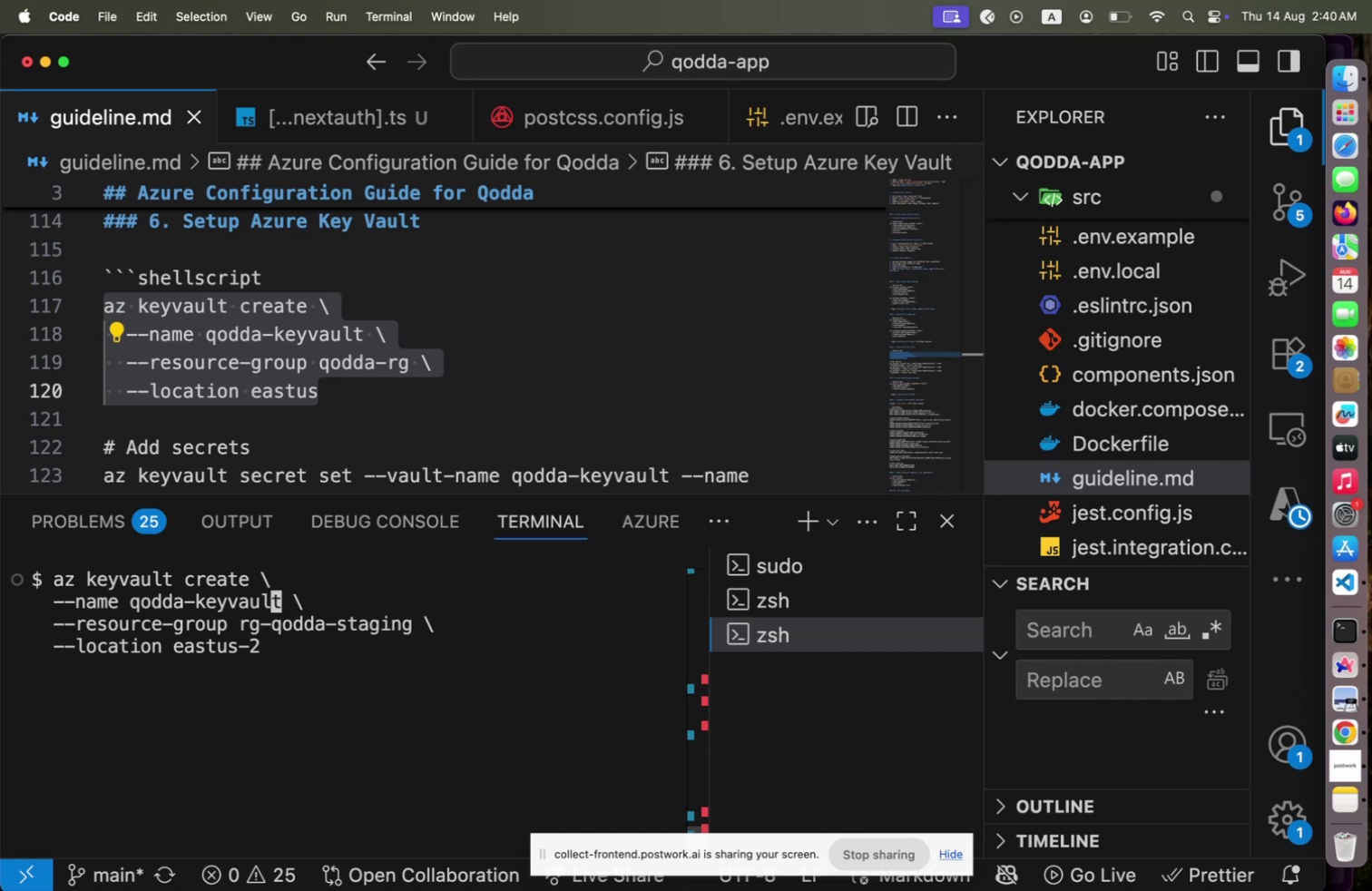 
key(ArrowRight)
 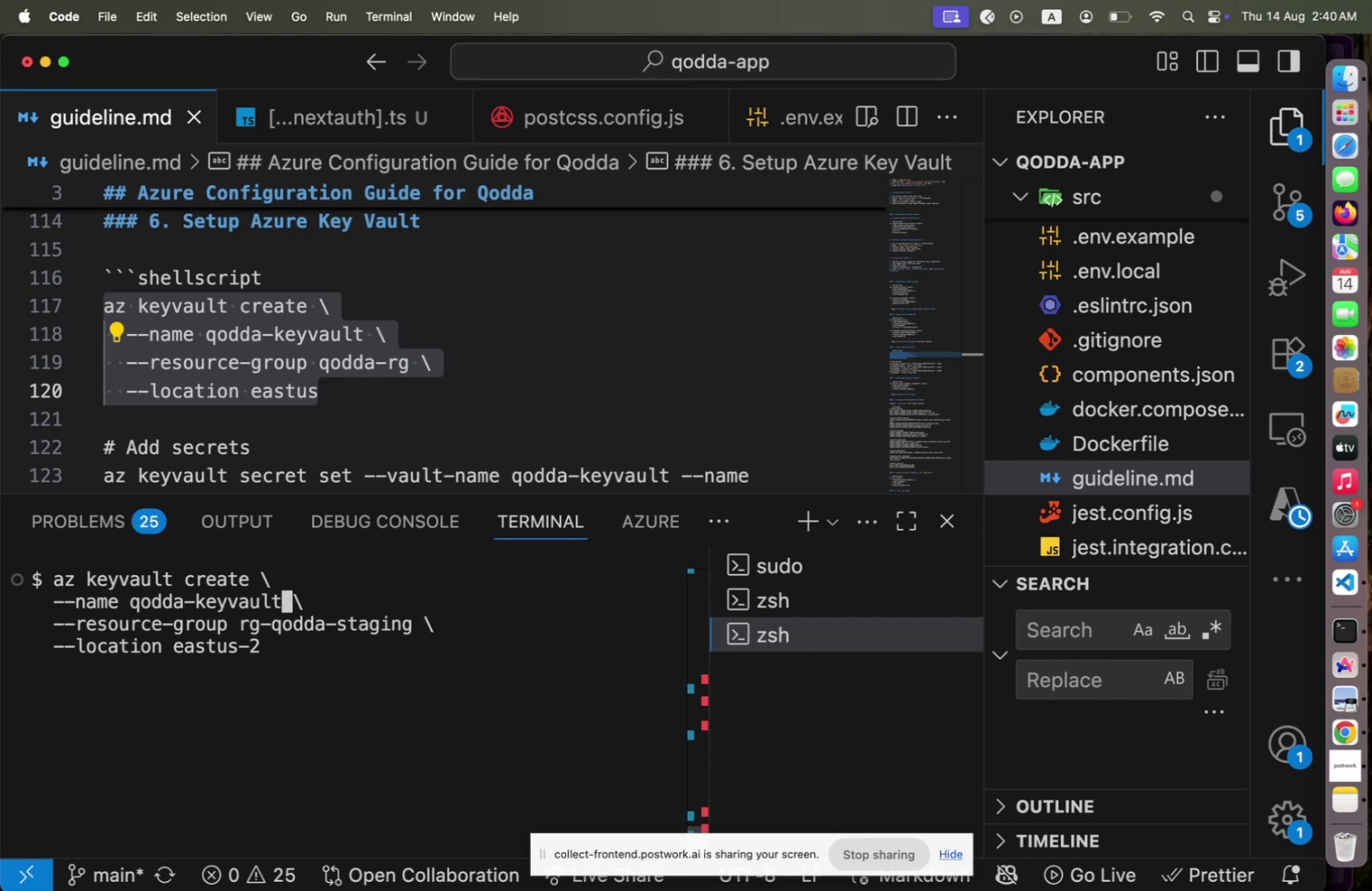 
key(ArrowRight)
 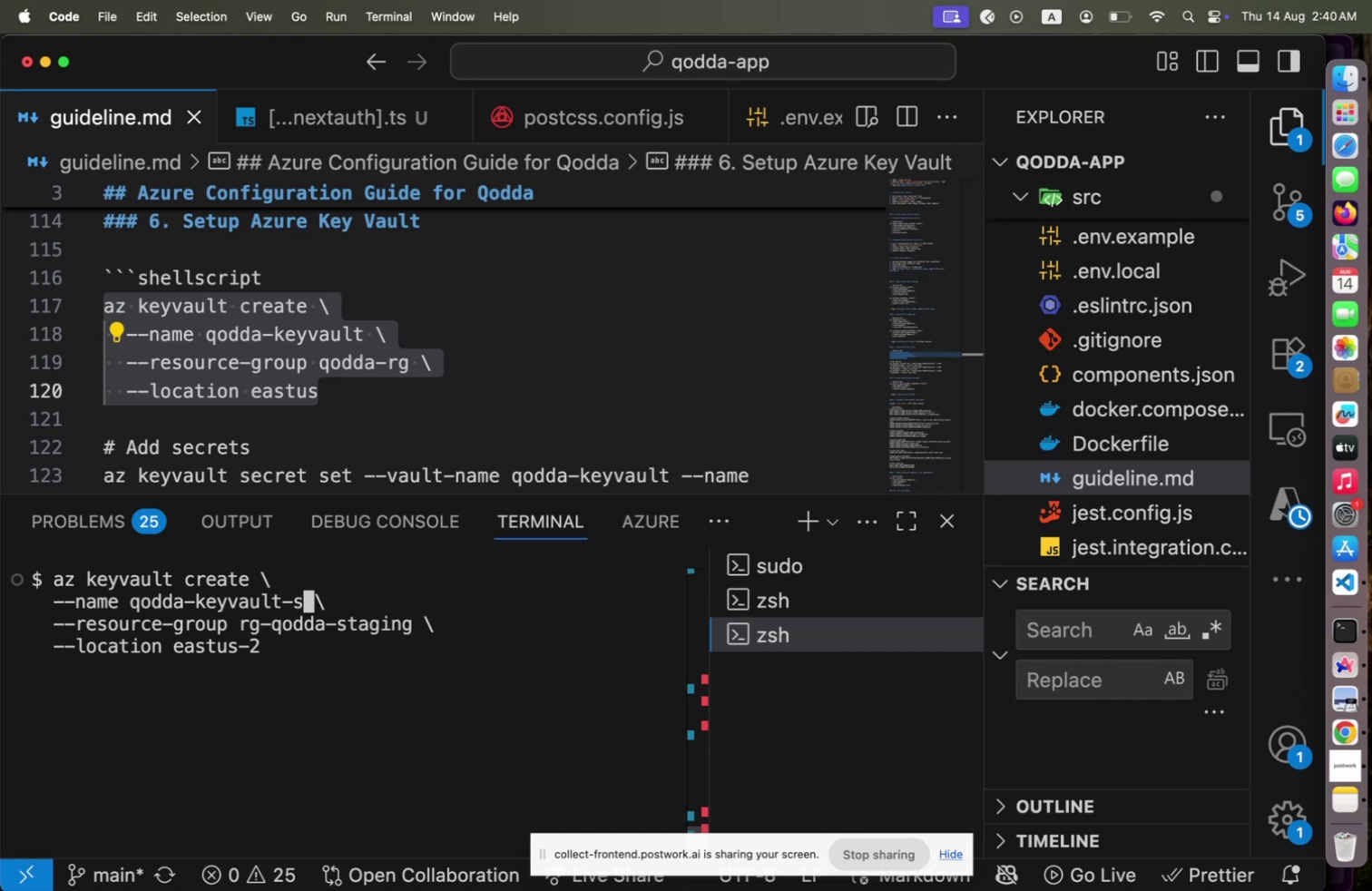 
type(-staging)
 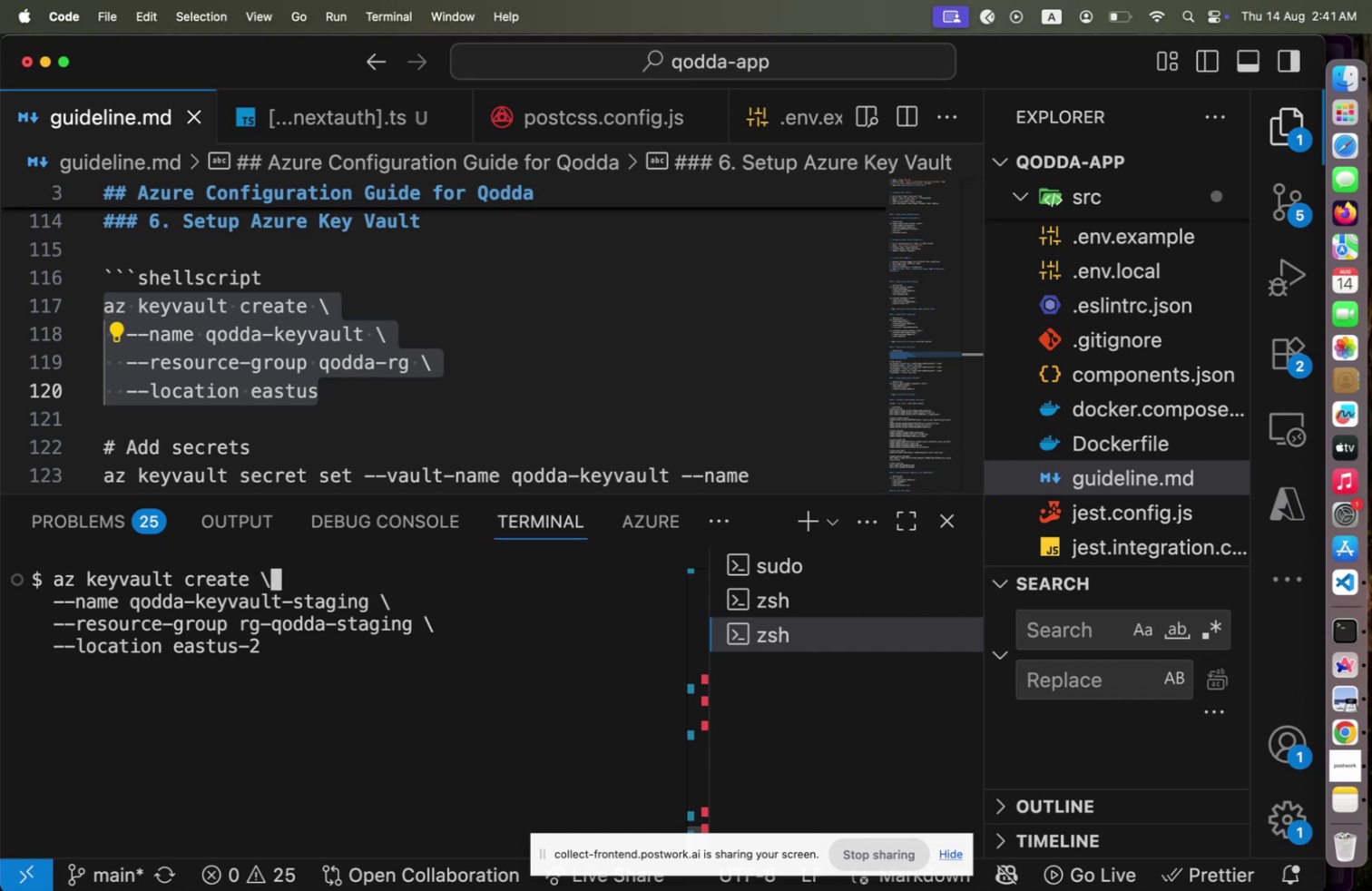 
key(ArrowUp)
 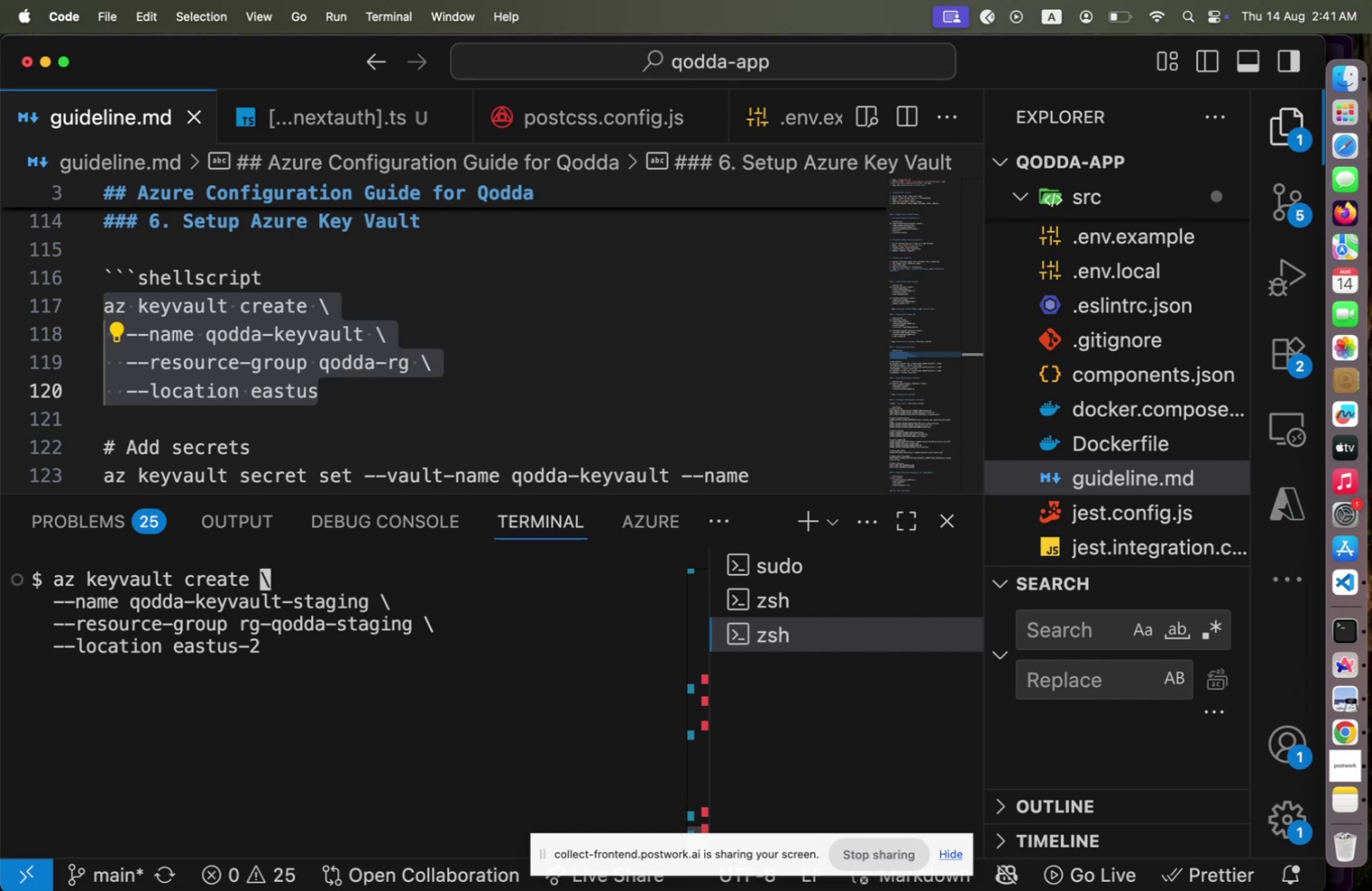 
hold_key(key=ArrowLeft, duration=1.14)
 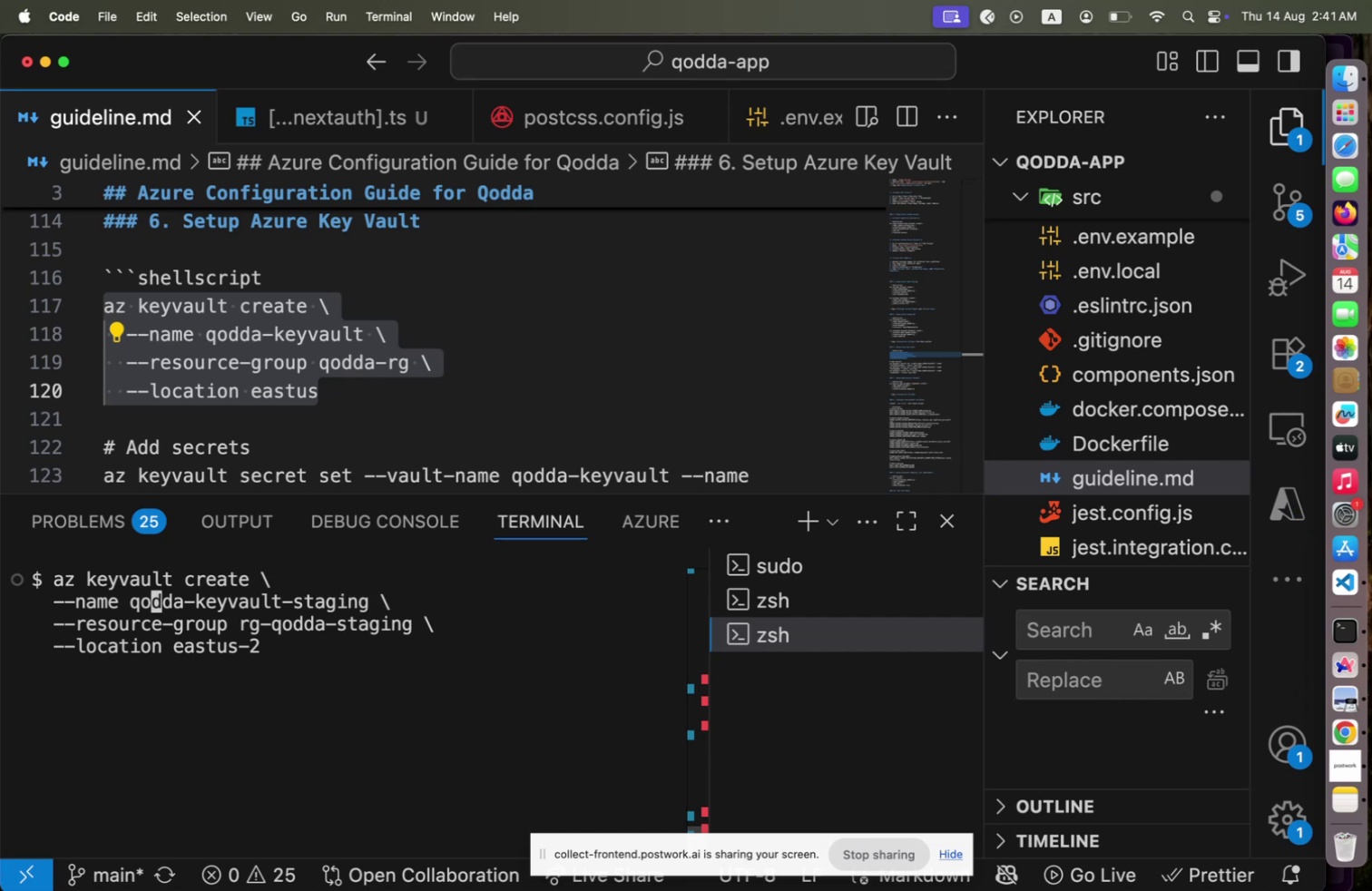 
key(ArrowDown)
 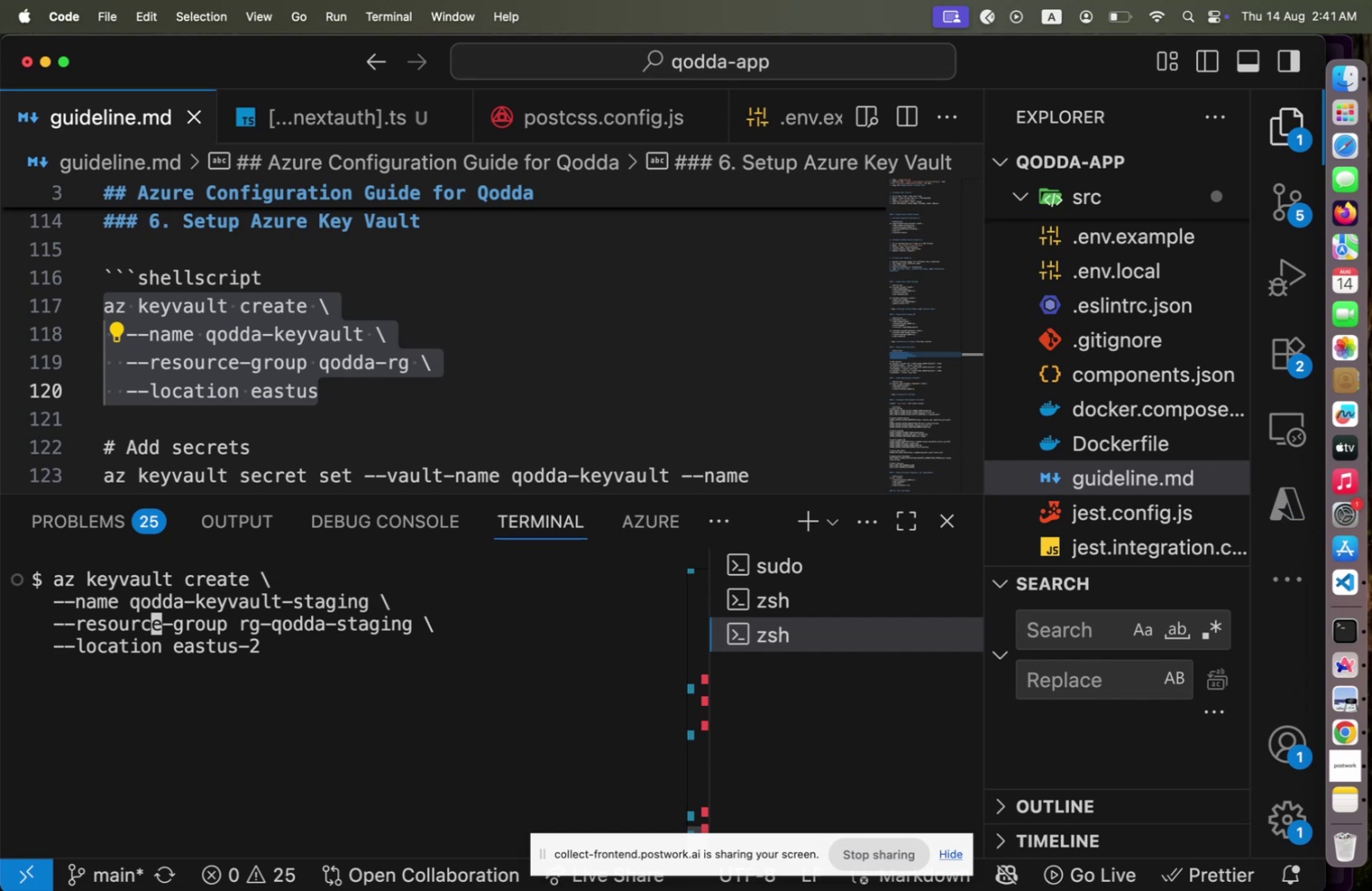 
key(ArrowDown)
 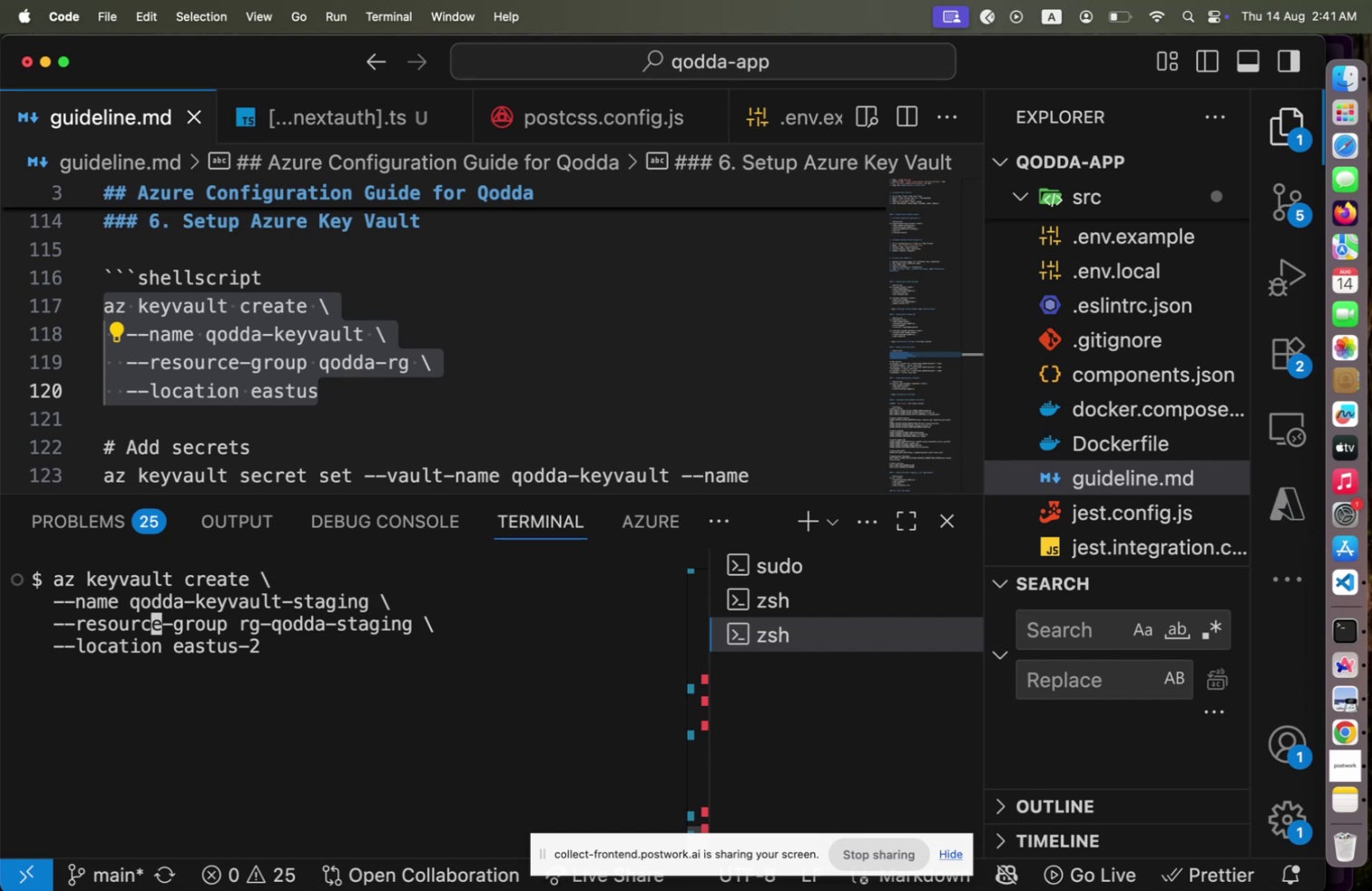 
key(Enter)
 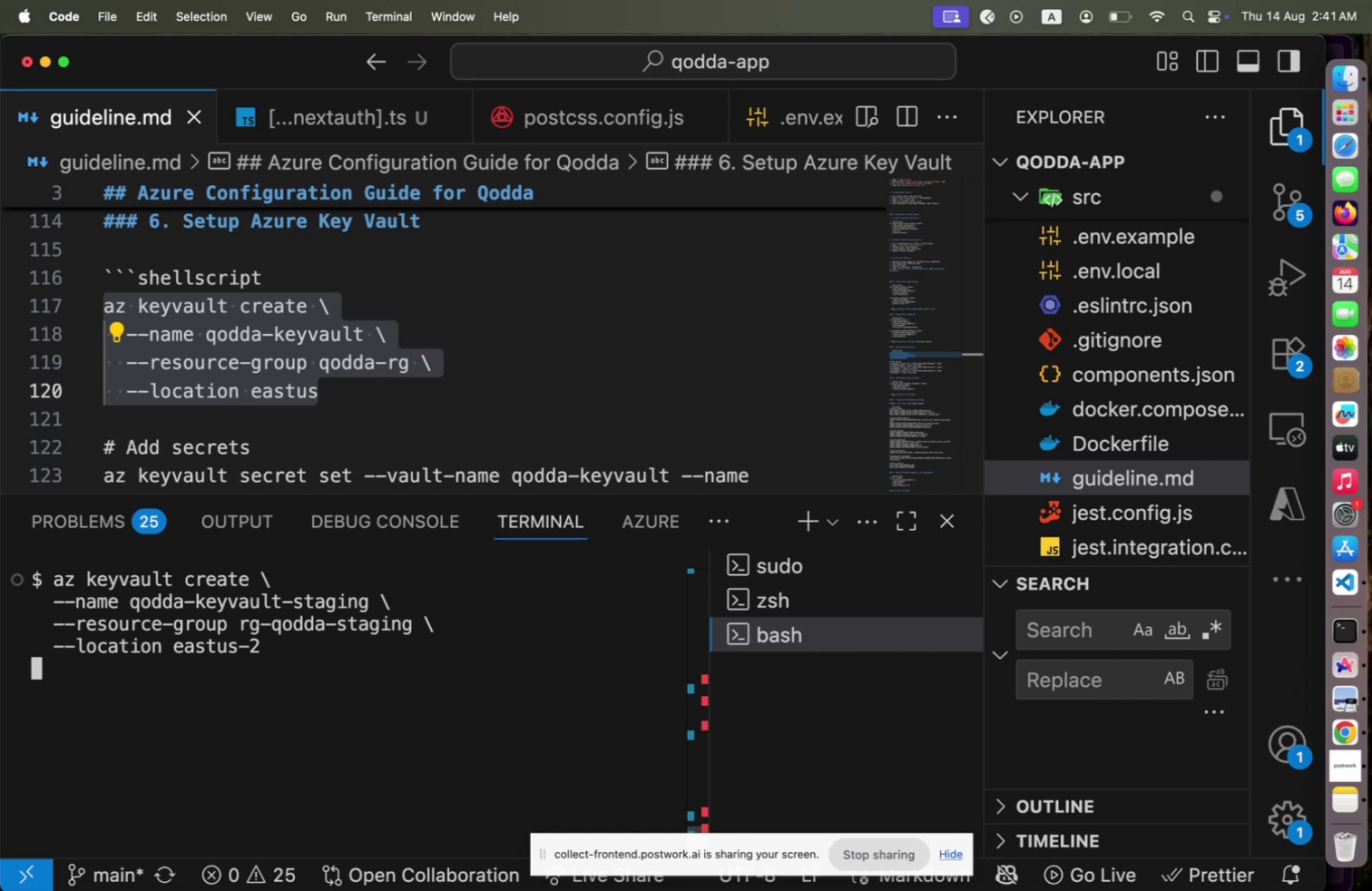 
wait(15.44)
 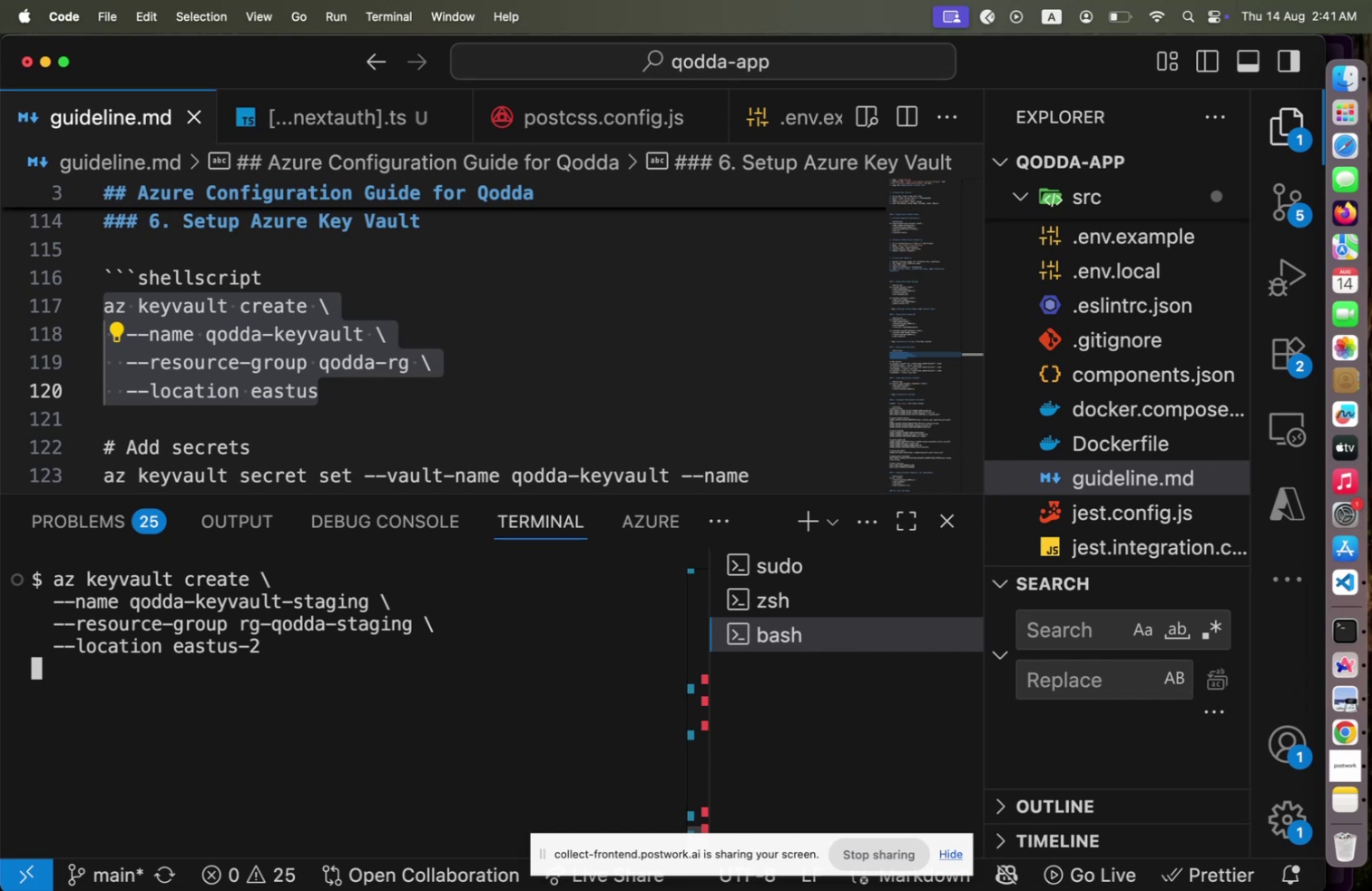 
scroll: coordinate [458, 458], scroll_direction: down, amount: 2.0
 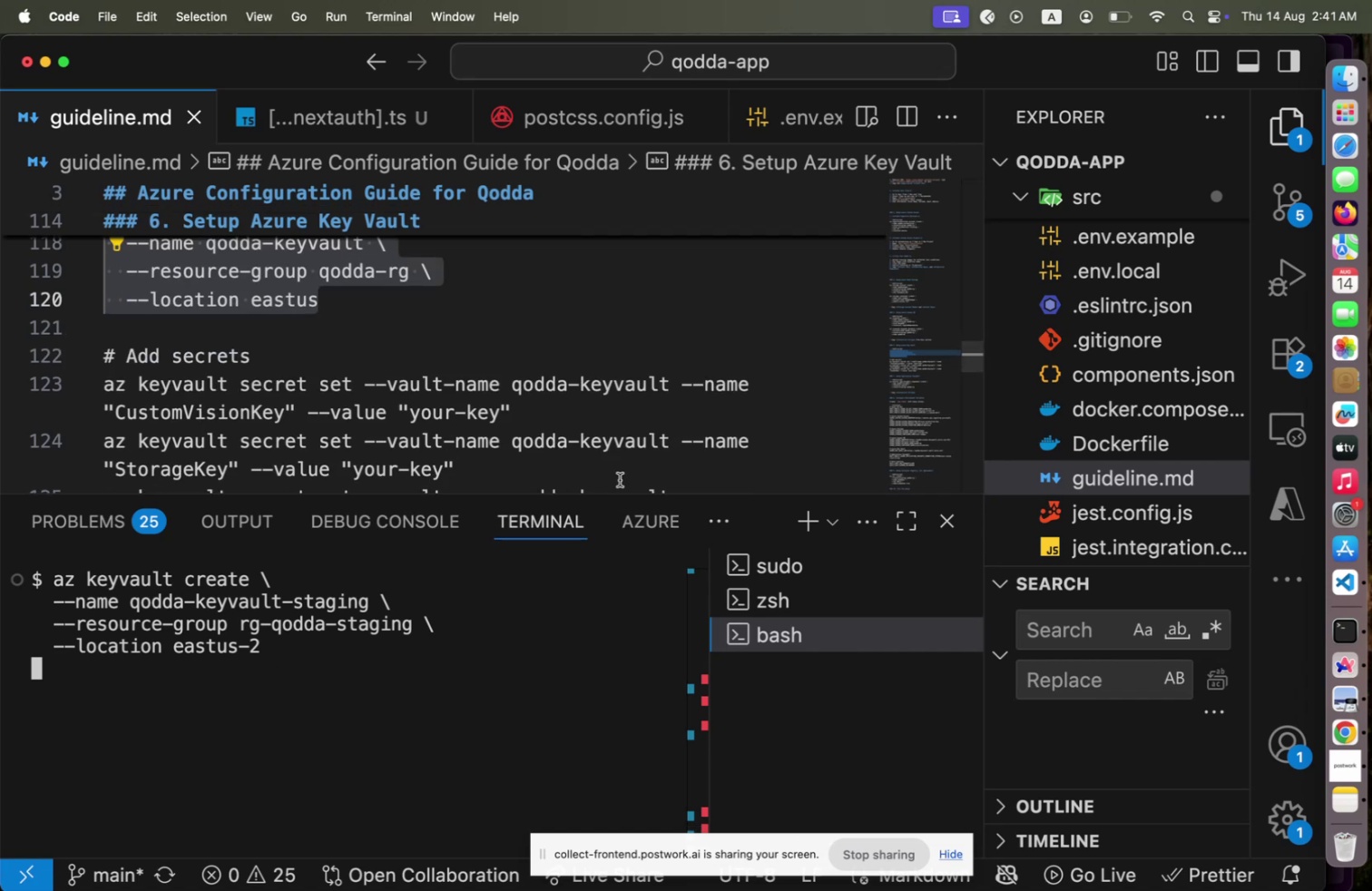 
wait(7.53)
 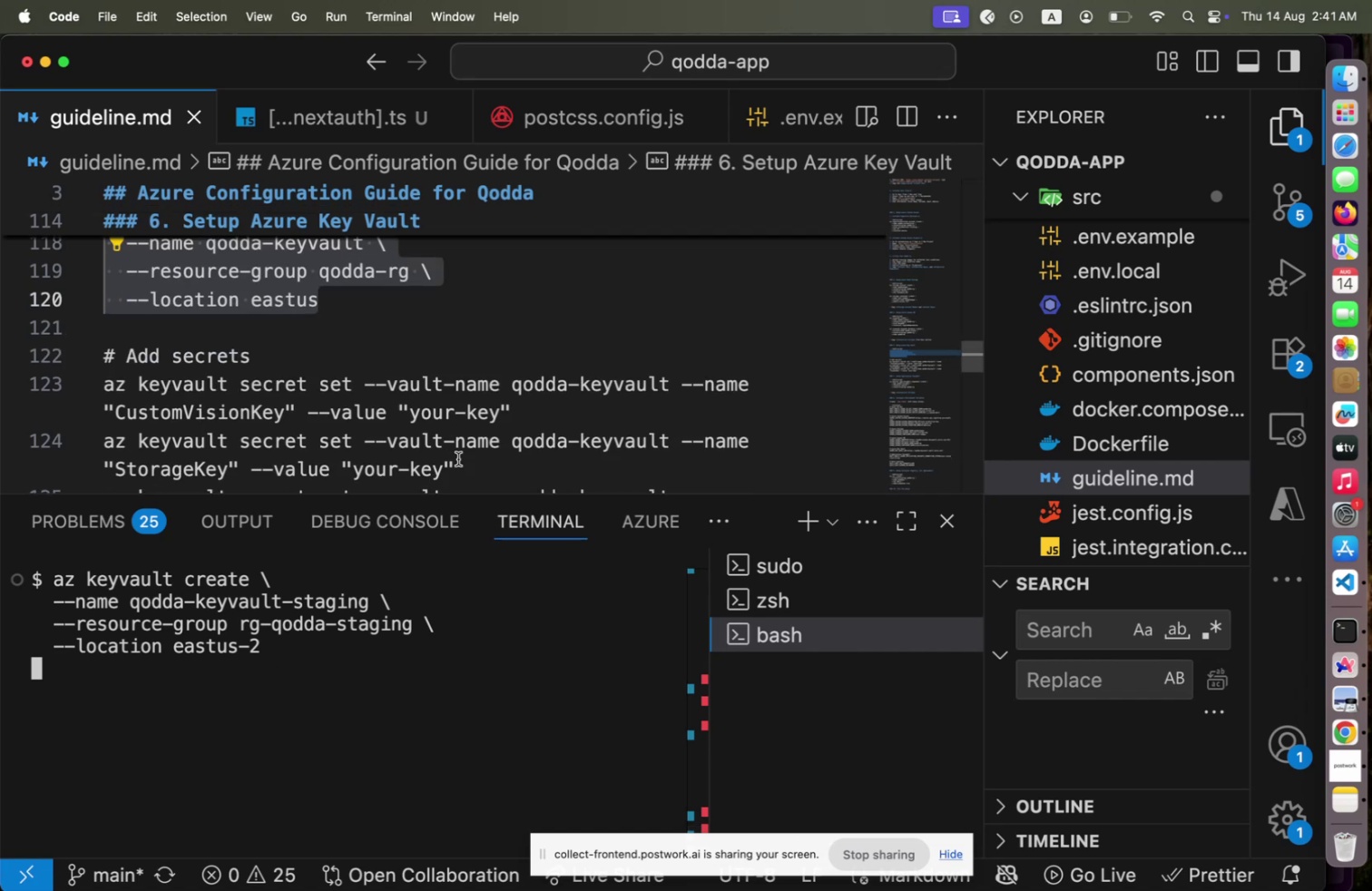 
scroll: coordinate [622, 465], scroll_direction: down, amount: 1.0
 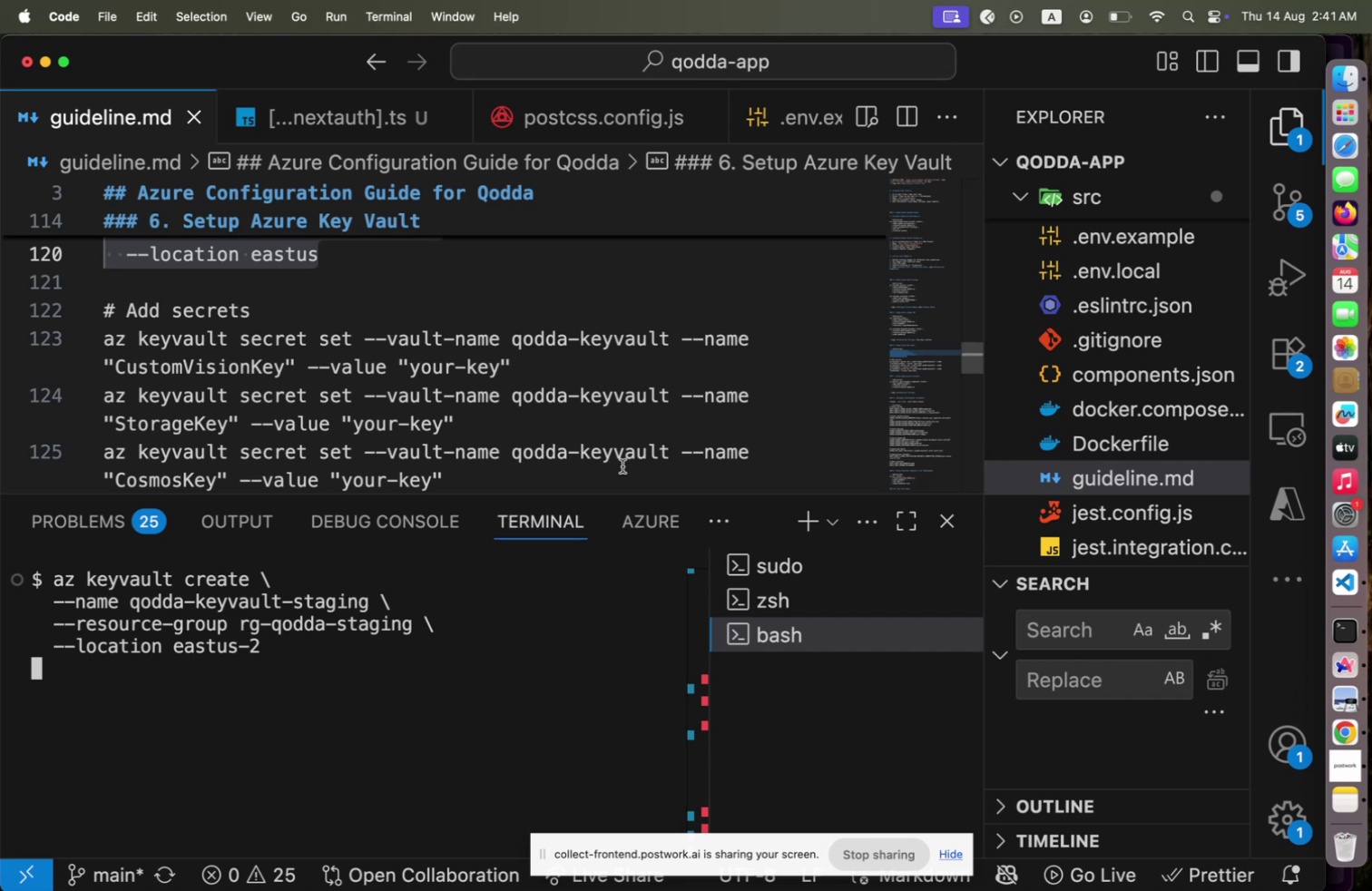 
scroll: coordinate [622, 465], scroll_direction: up, amount: 10.0
 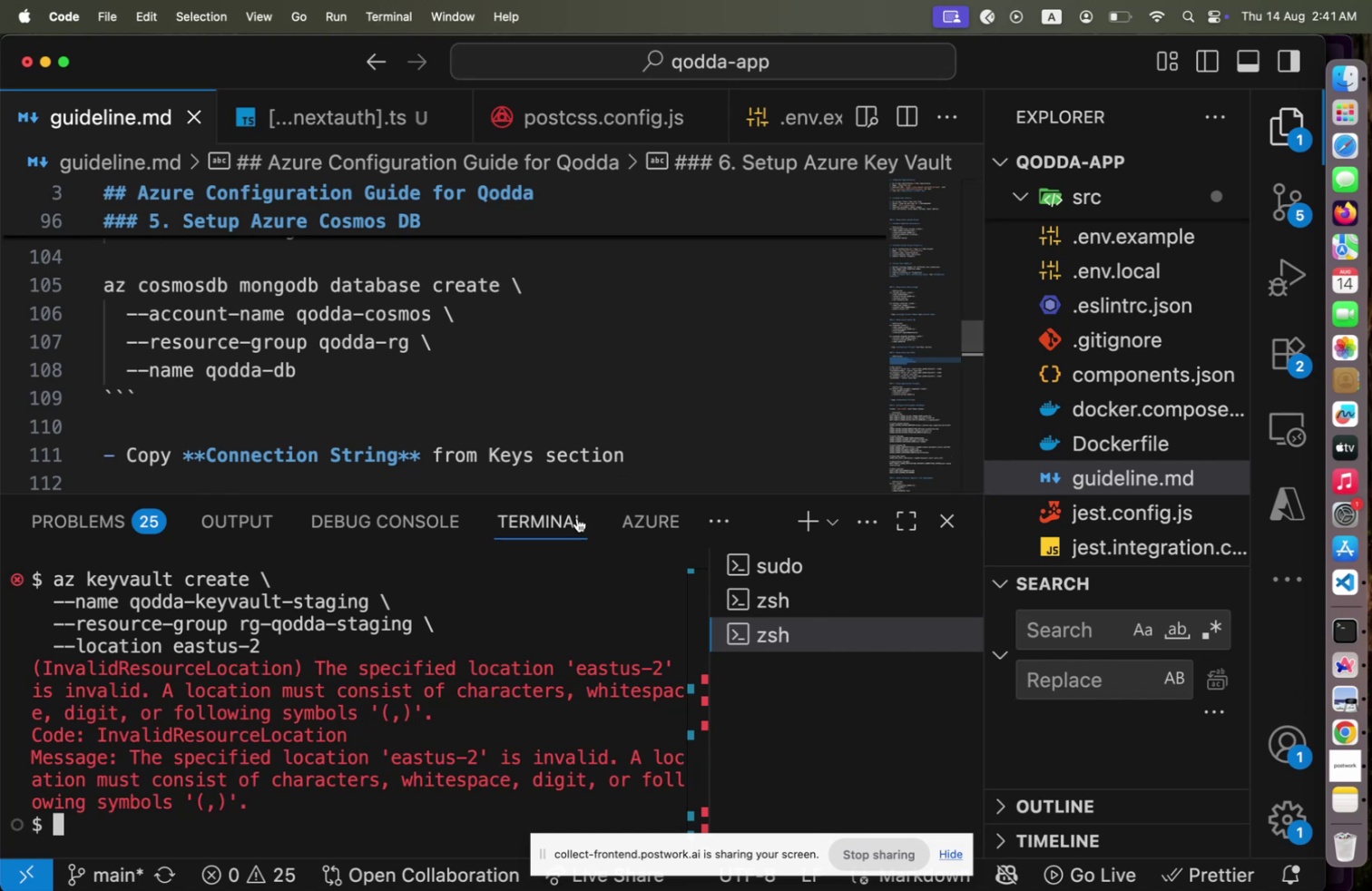 
wait(5.71)
 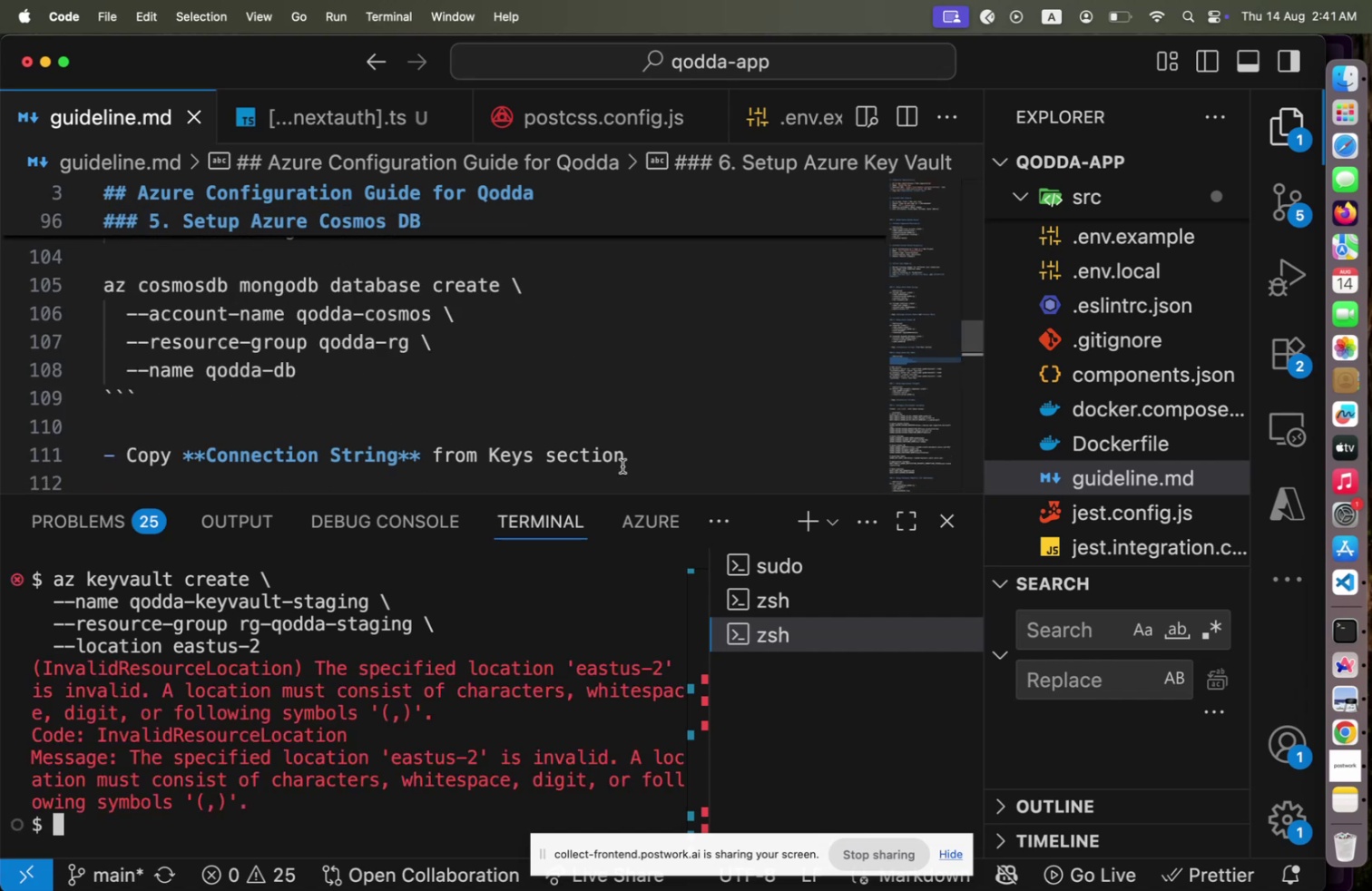 
left_click([495, 685])
 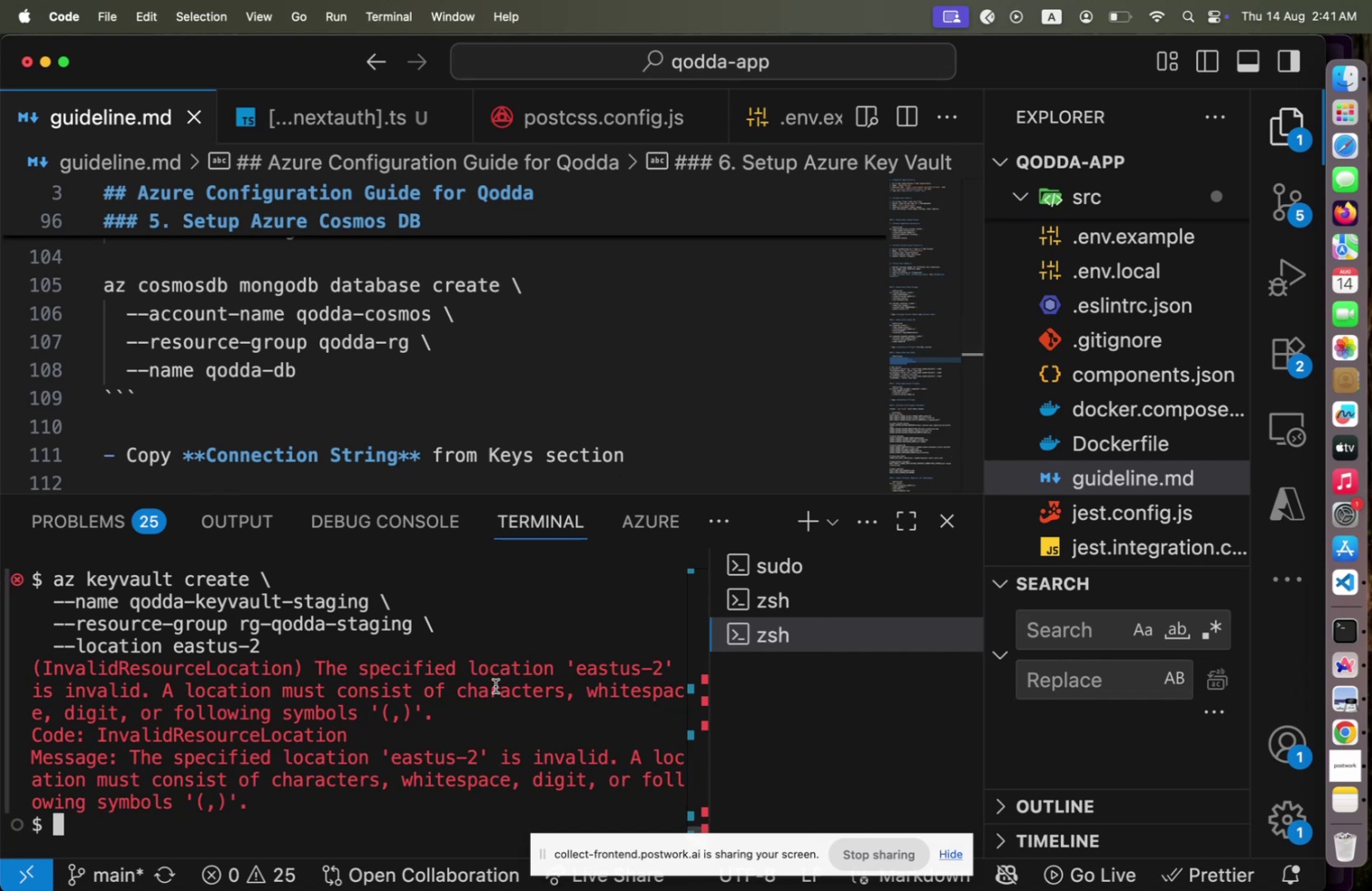 
key(ArrowUp)
 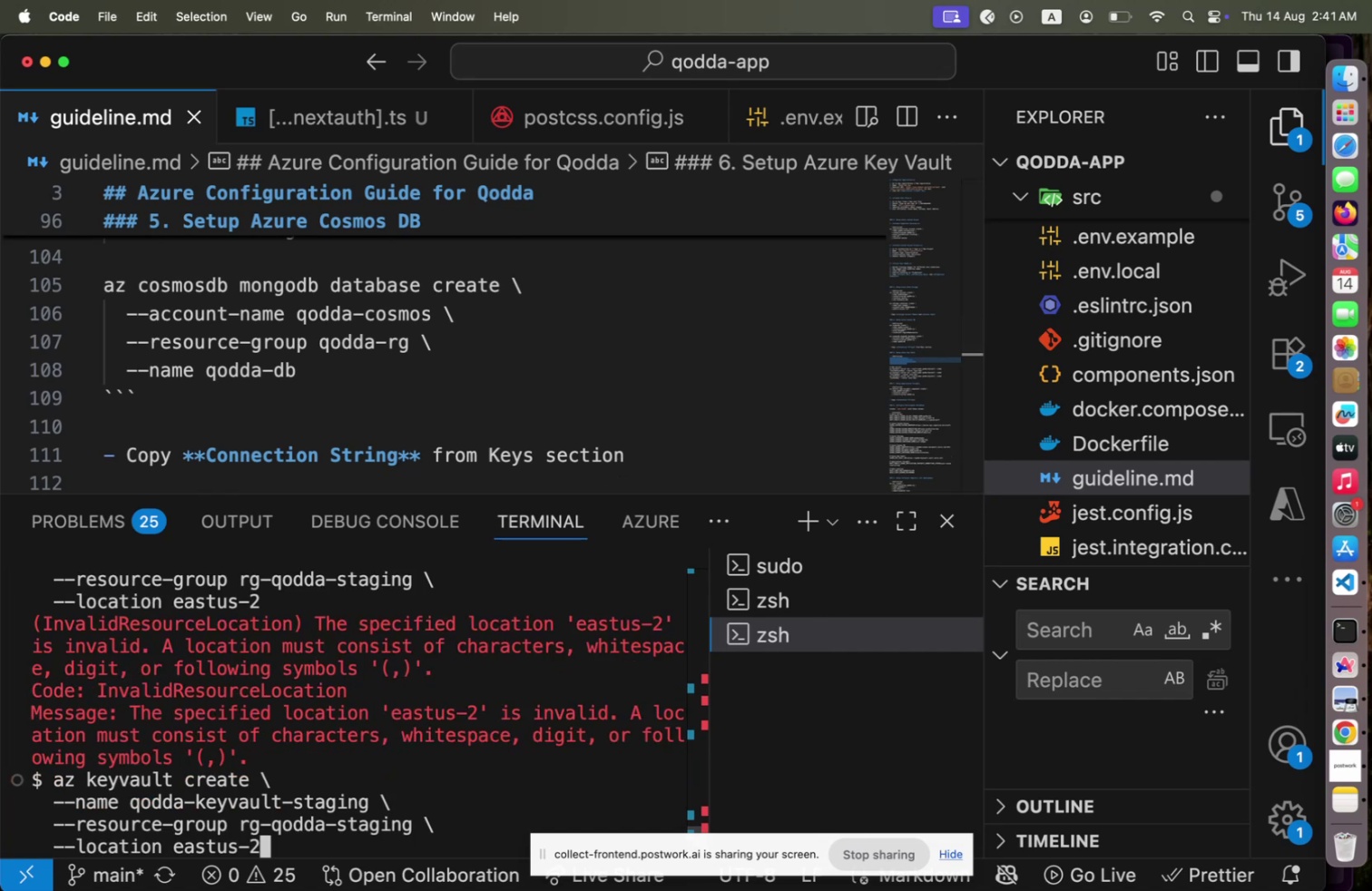 
key(Backspace)
 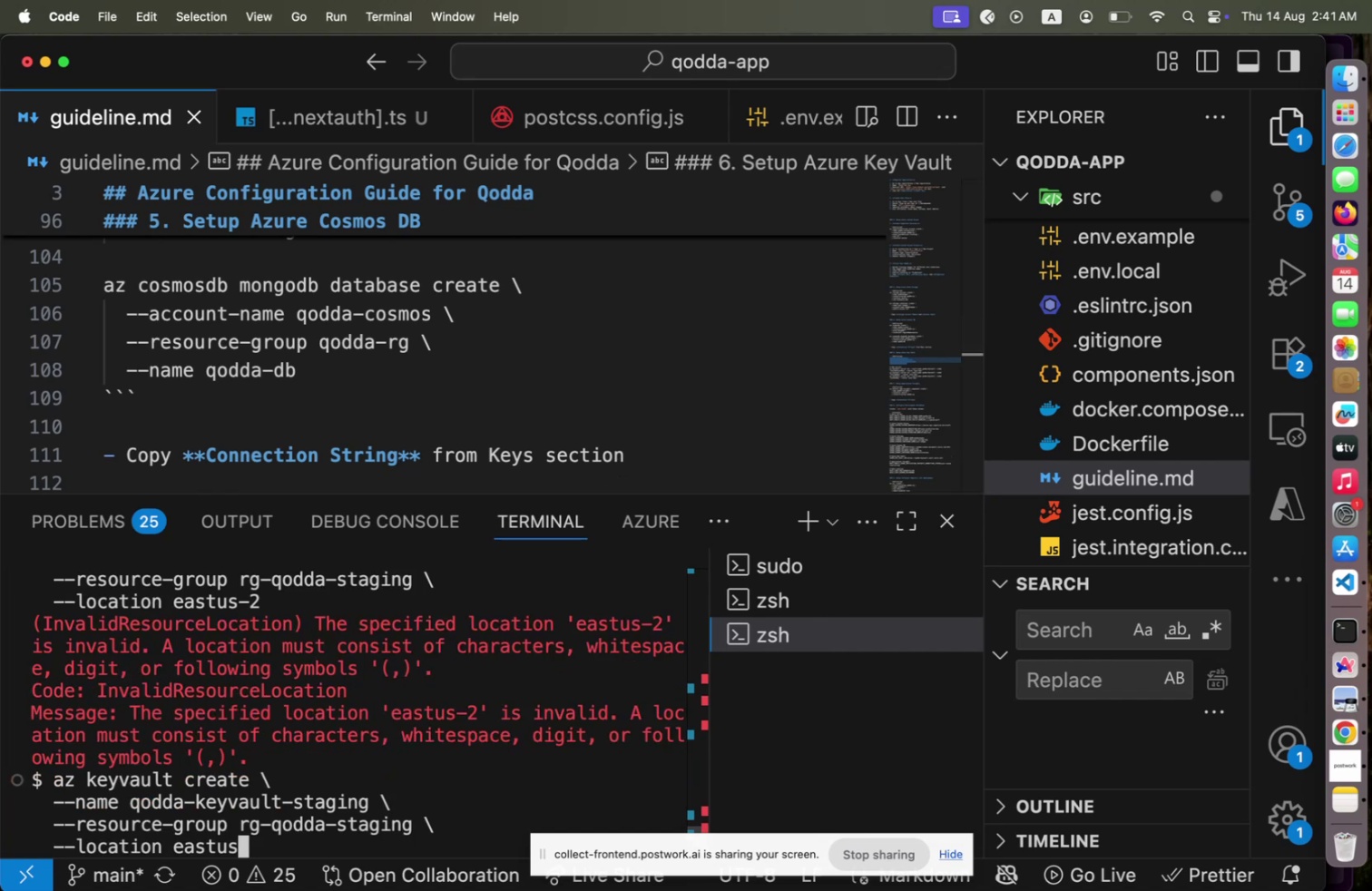 
key(Backspace)
 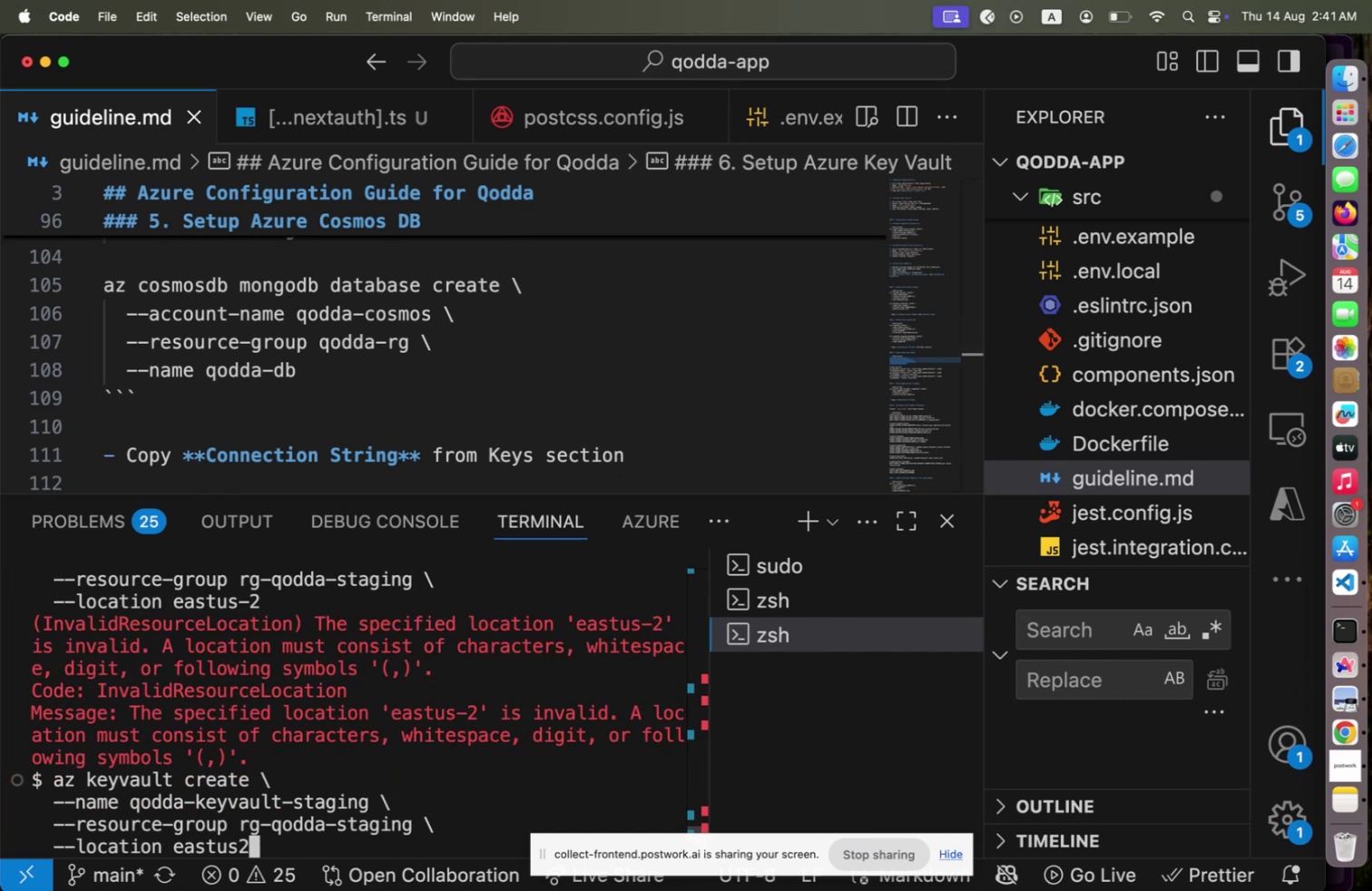 
key(2)
 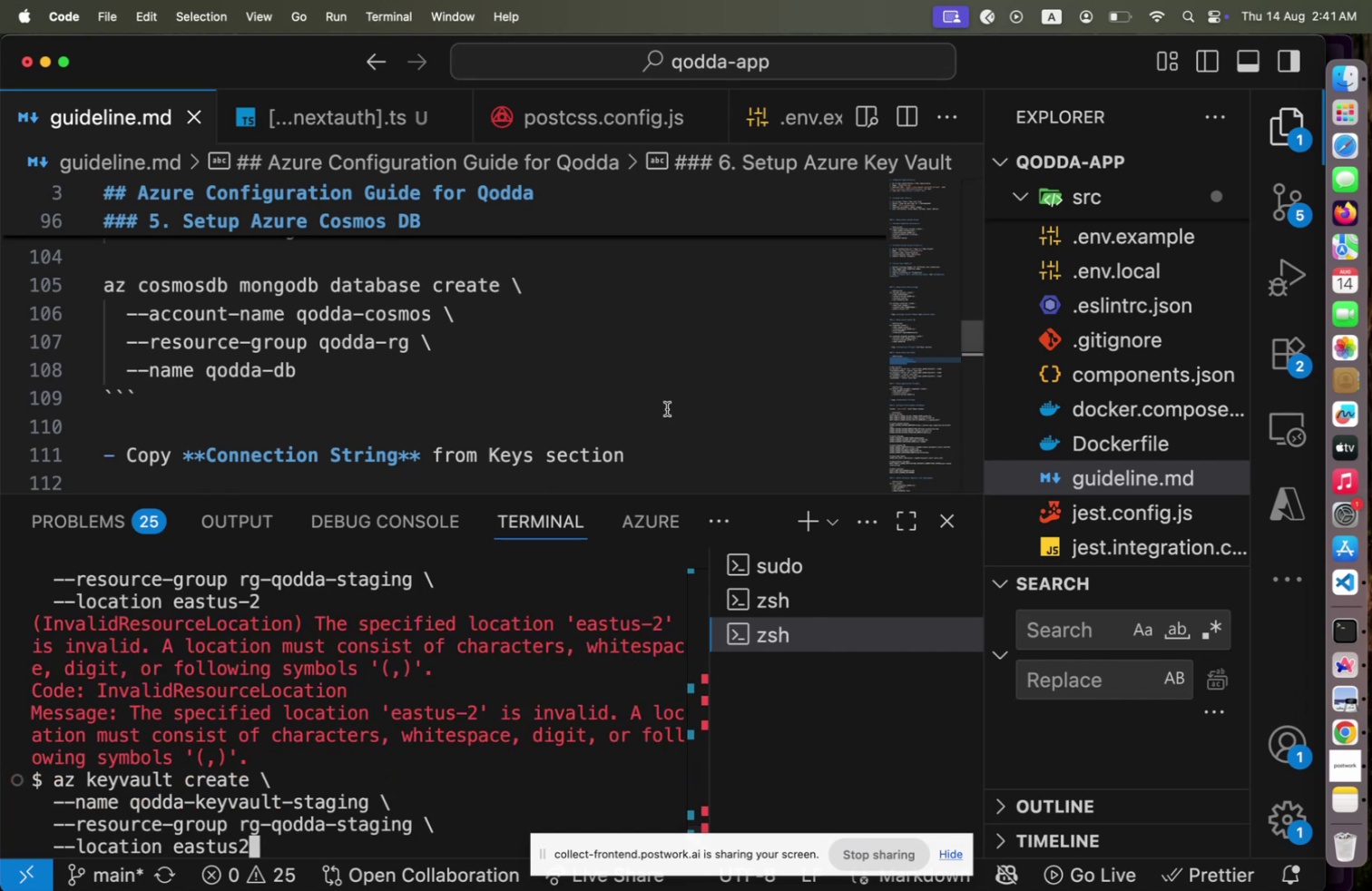 
scroll: coordinate [319, 279], scroll_direction: up, amount: 13.0
 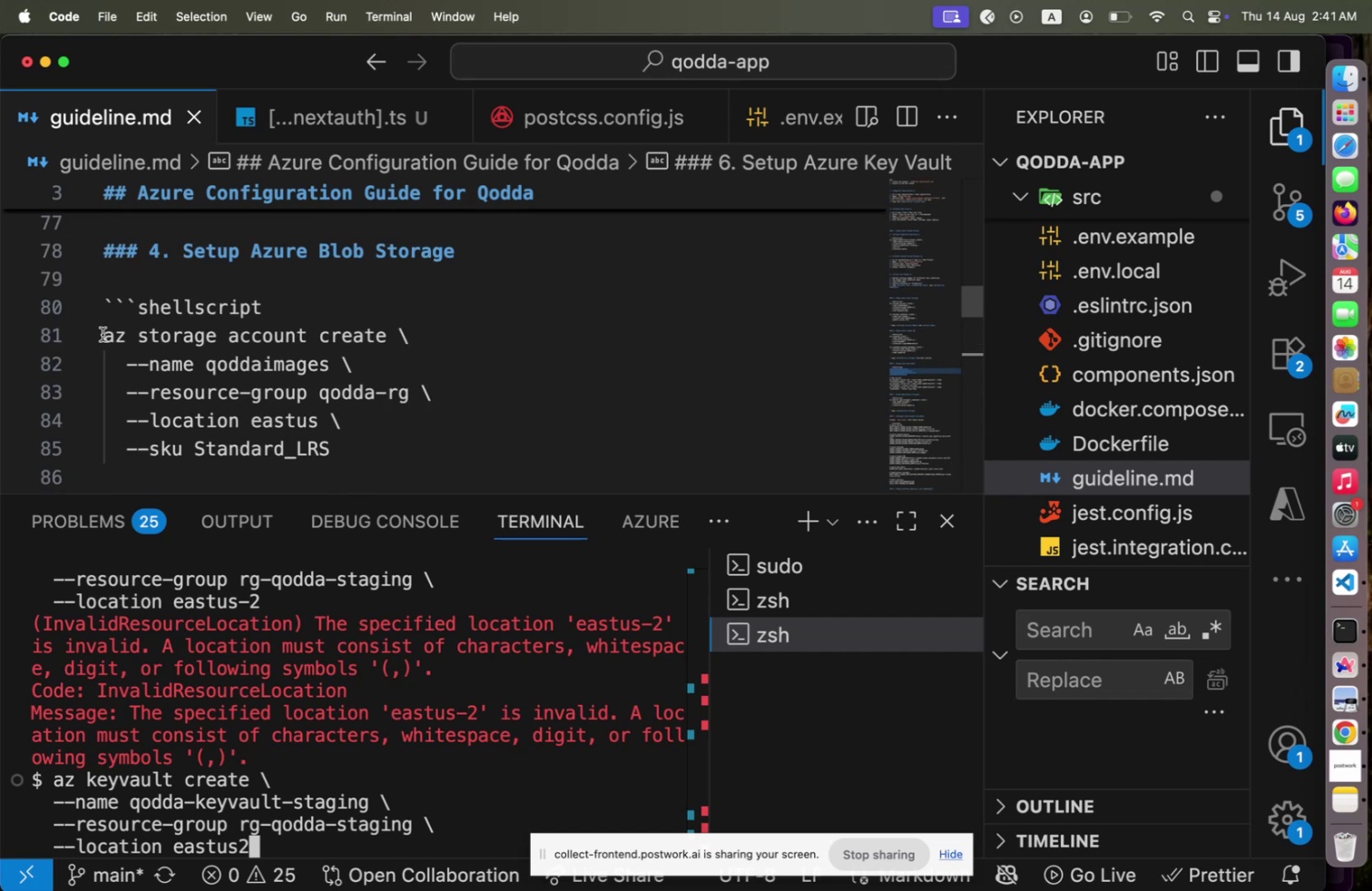 
left_click_drag(start_coordinate=[103, 334], to_coordinate=[276, 409])
 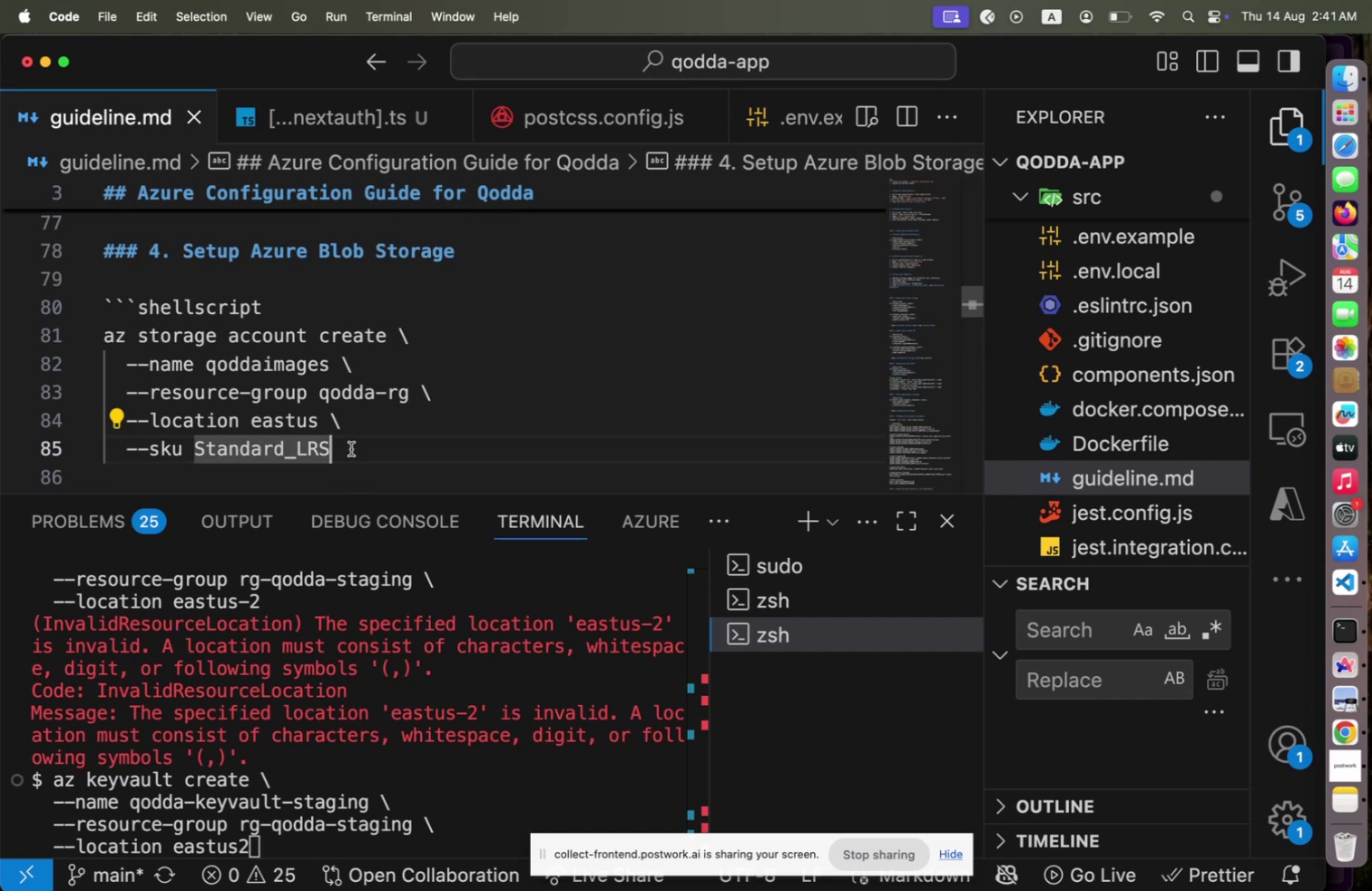 
left_click([351, 448])
 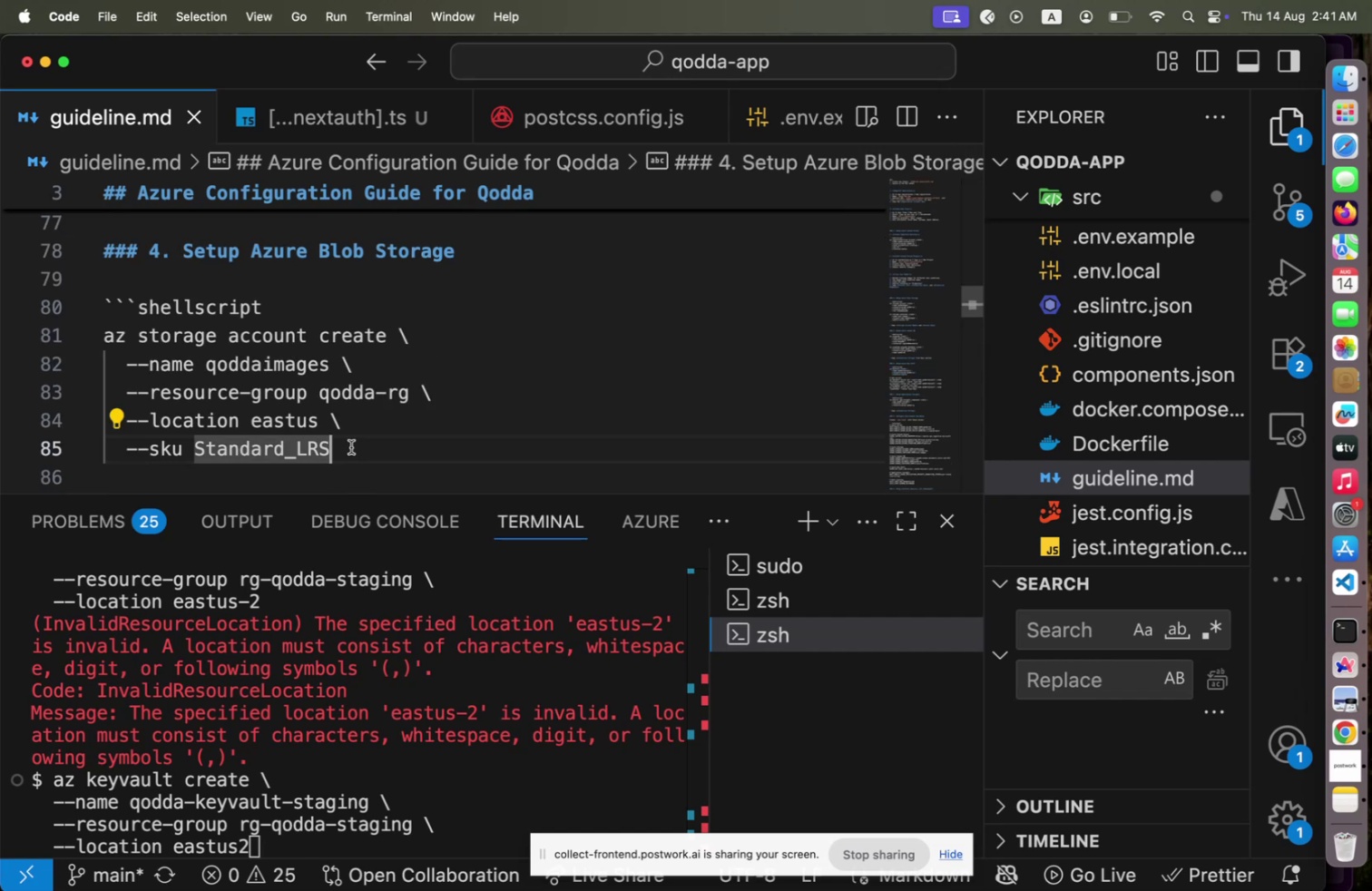 
left_click_drag(start_coordinate=[351, 446], to_coordinate=[101, 338])
 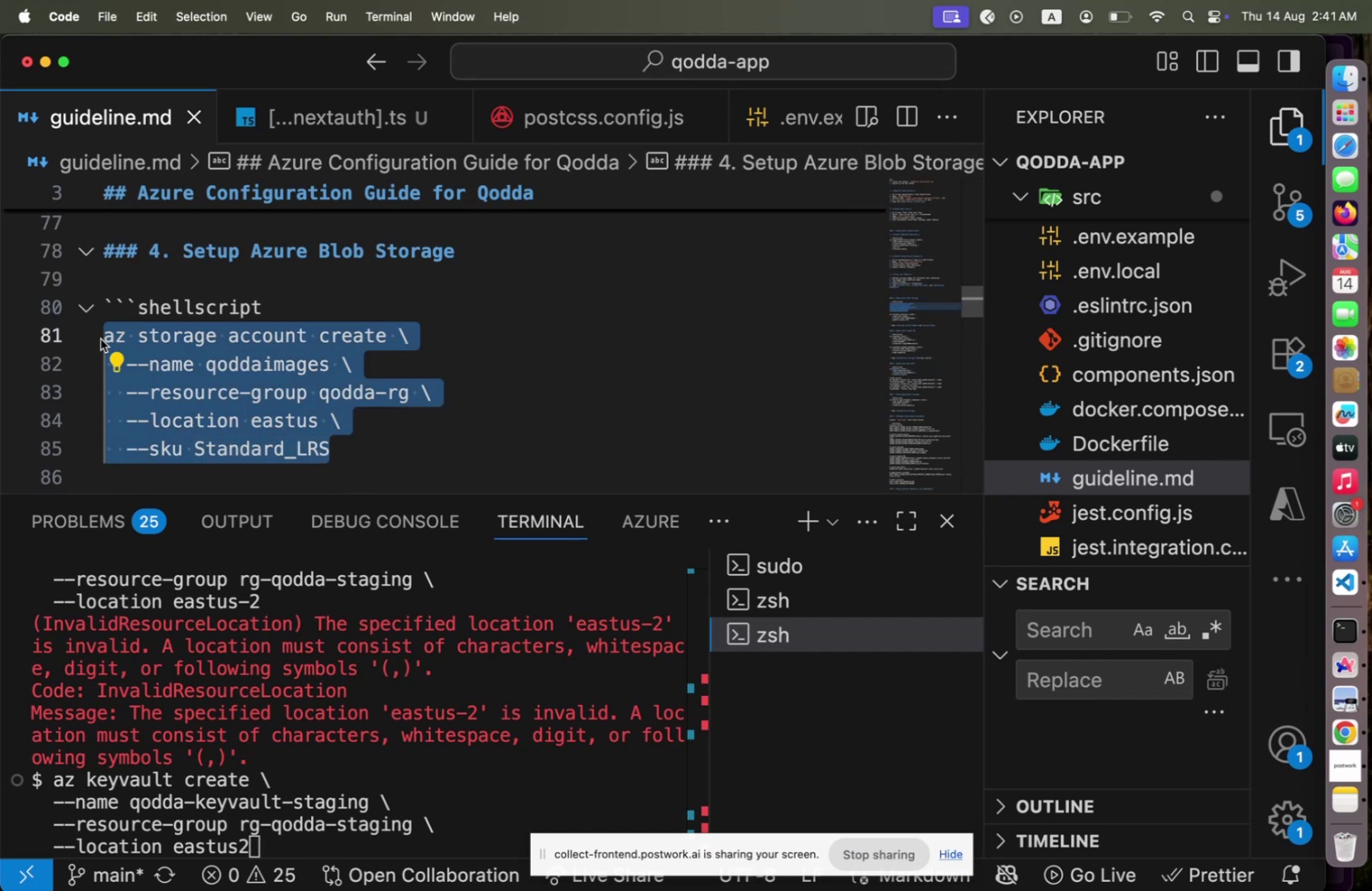 
key(Meta+C)
 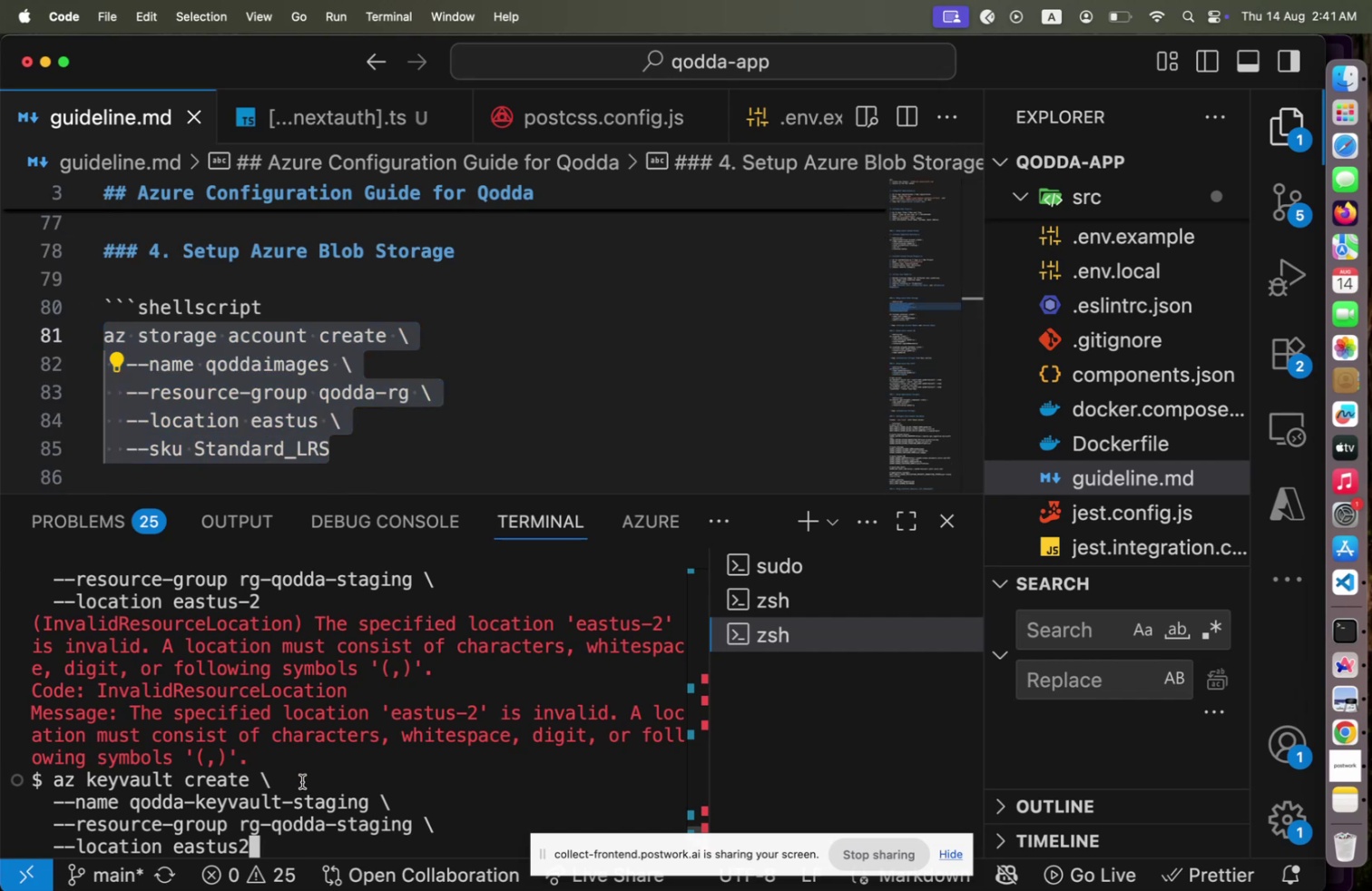 
key(Control+ControlLeft)
 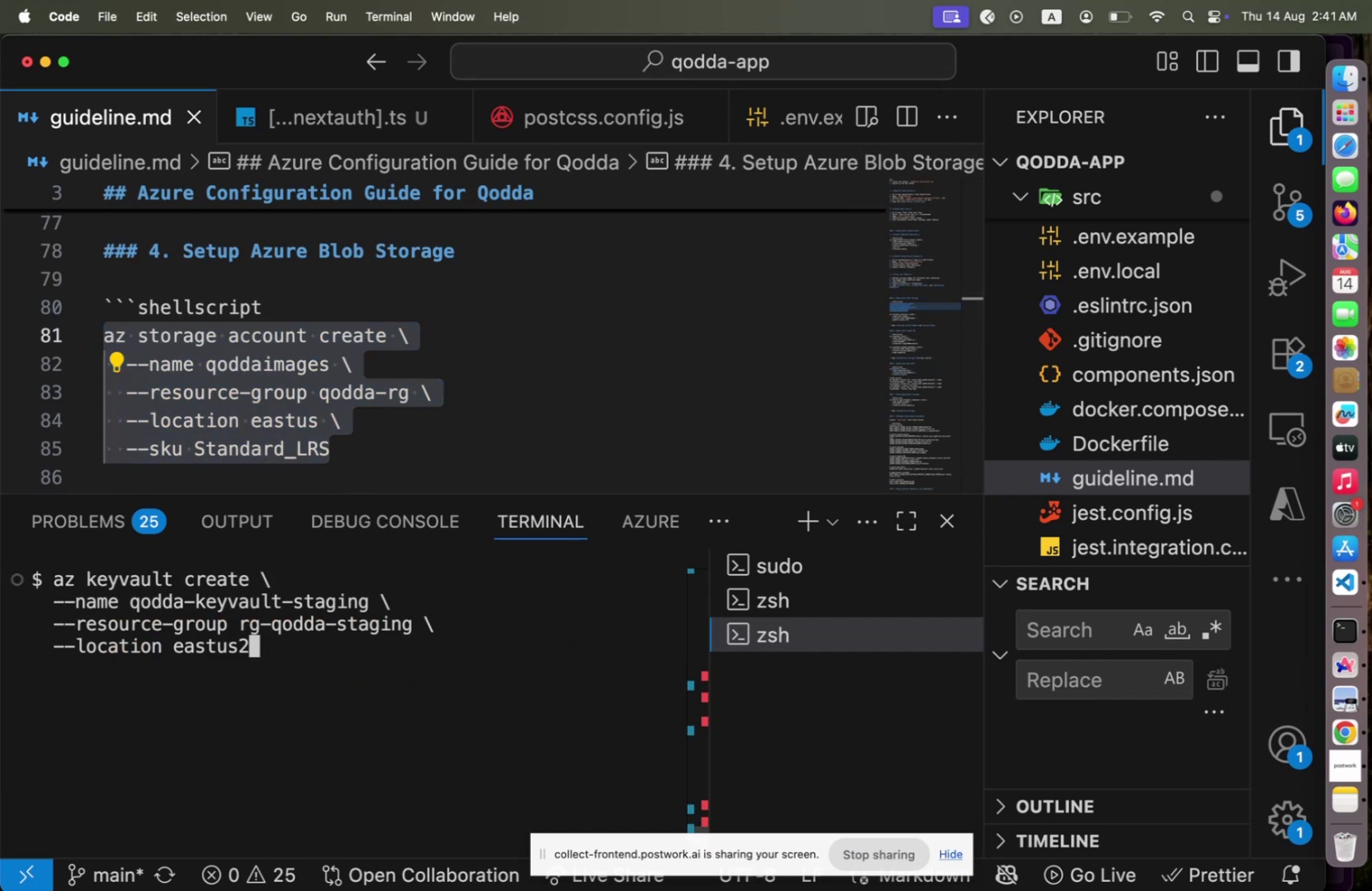 
key(Control+L)
 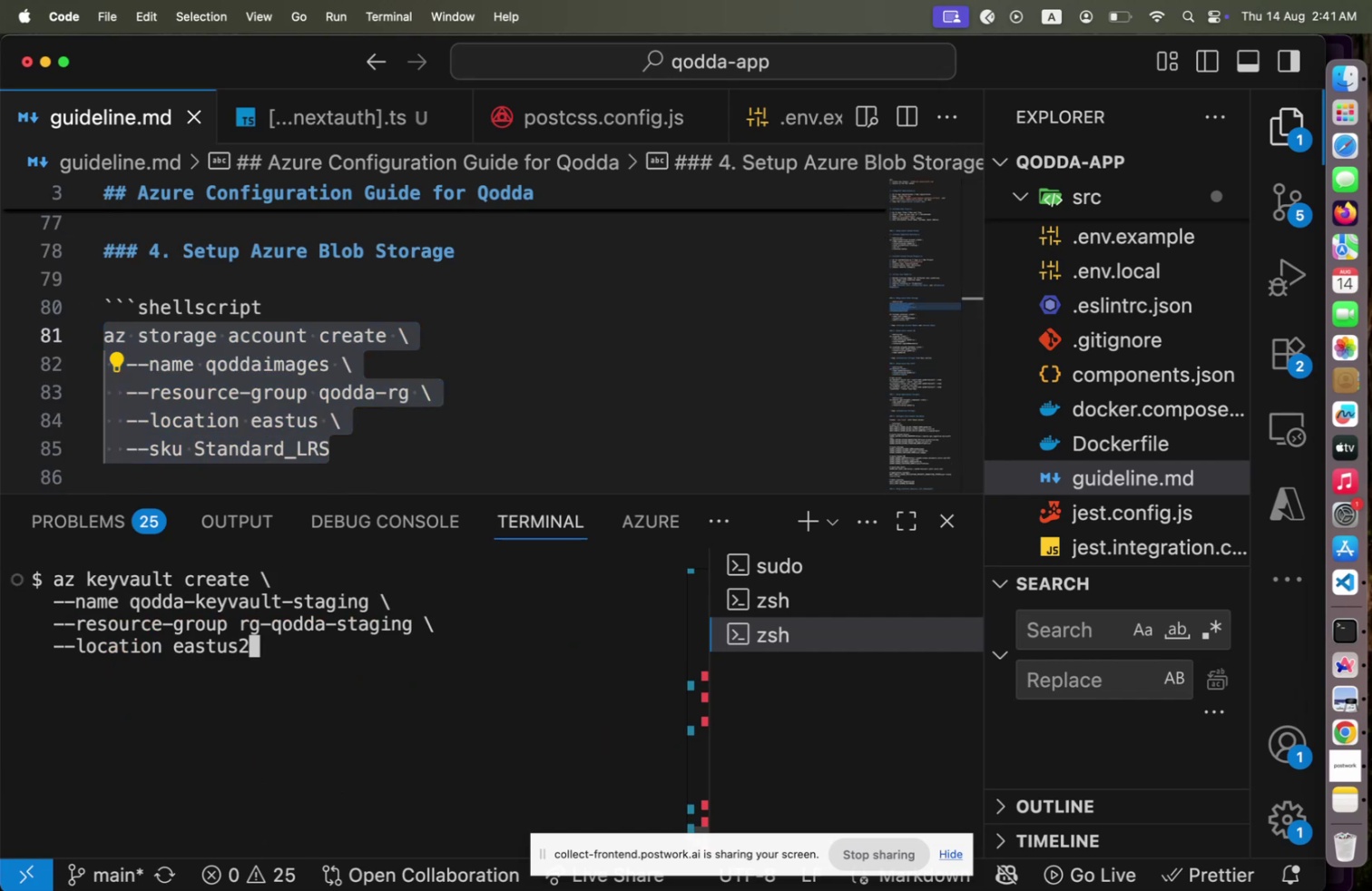 
key(ArrowUp)
 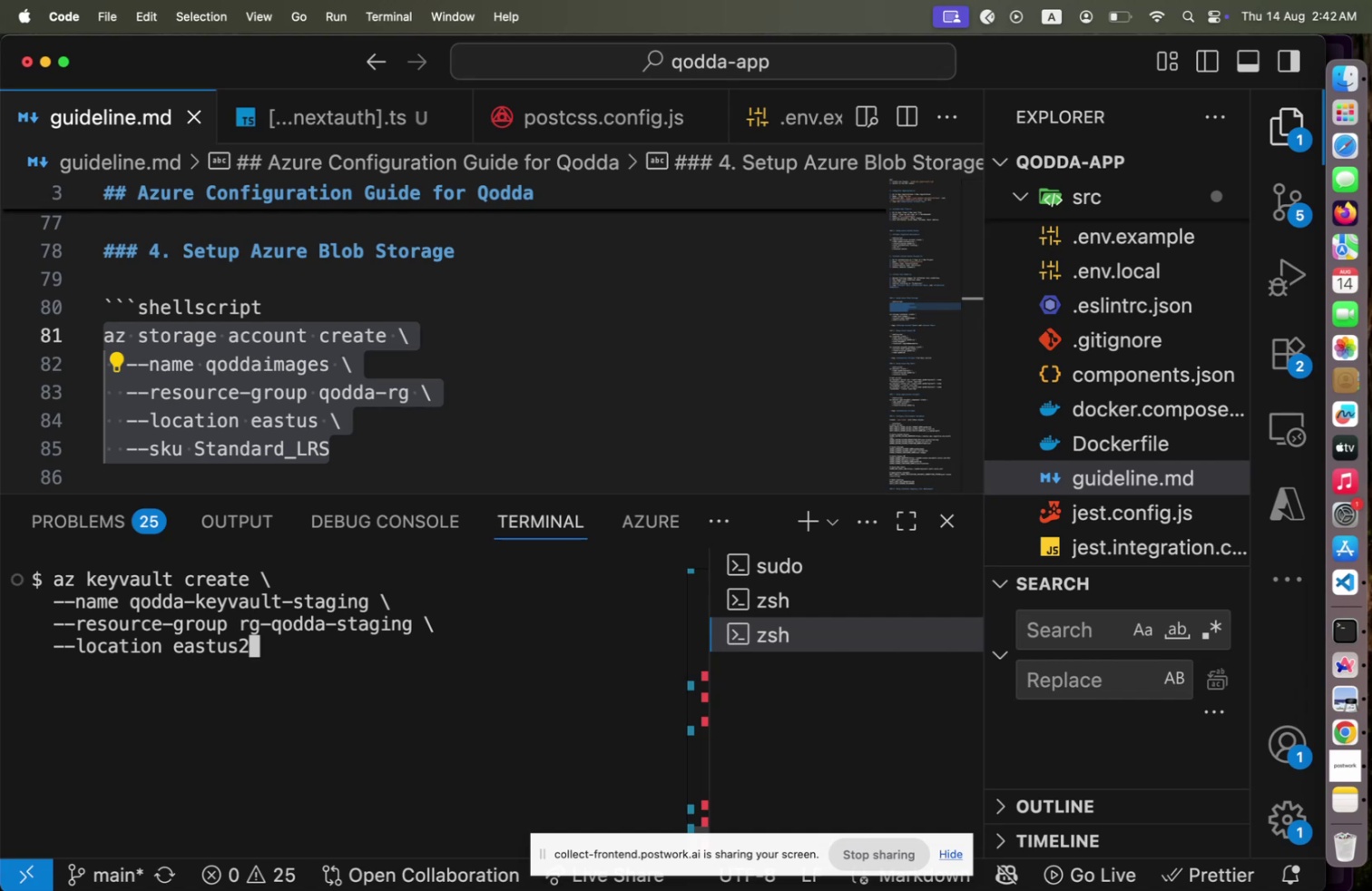 
key(ArrowDown)
 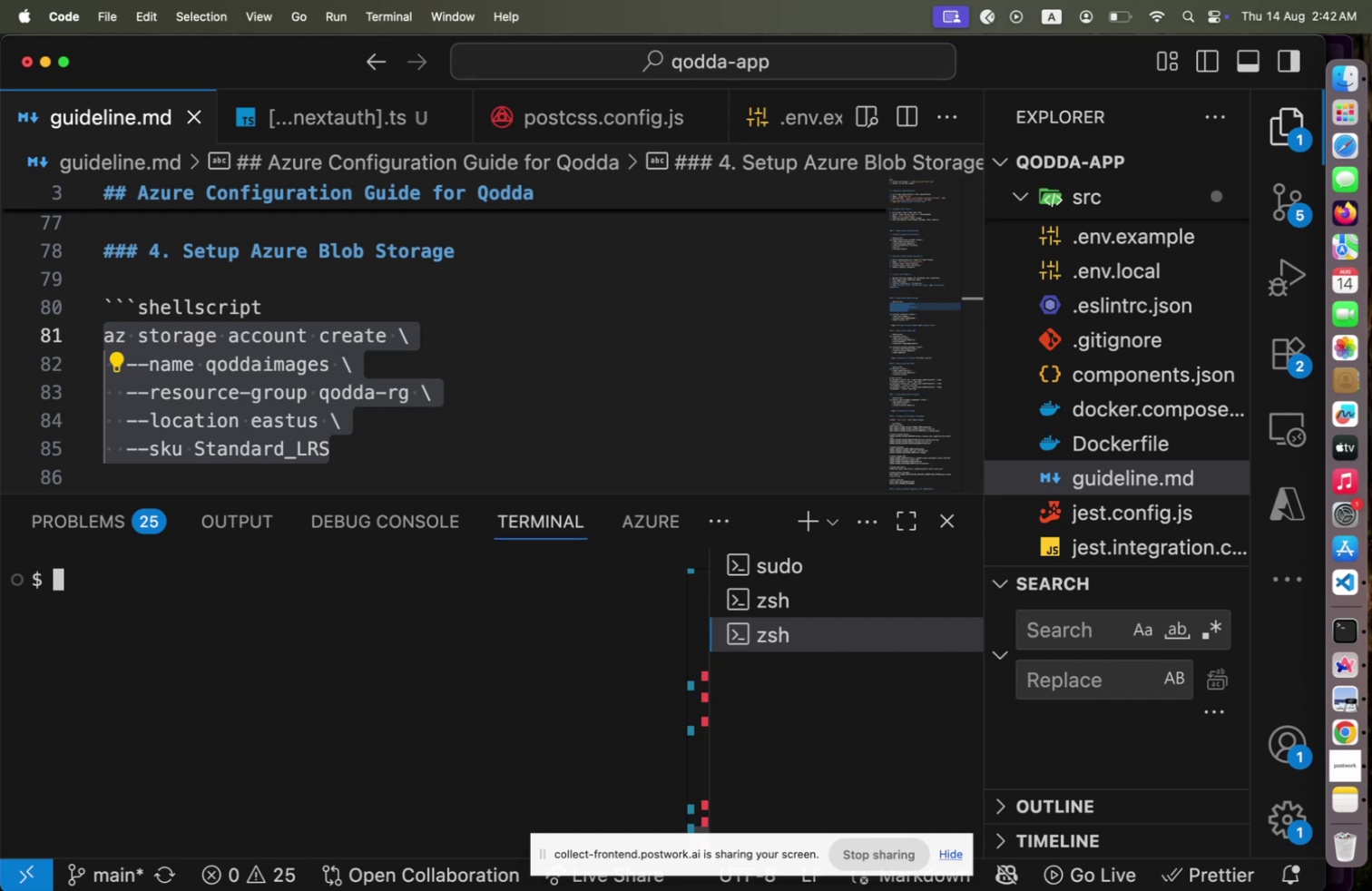 
key(ArrowDown)
 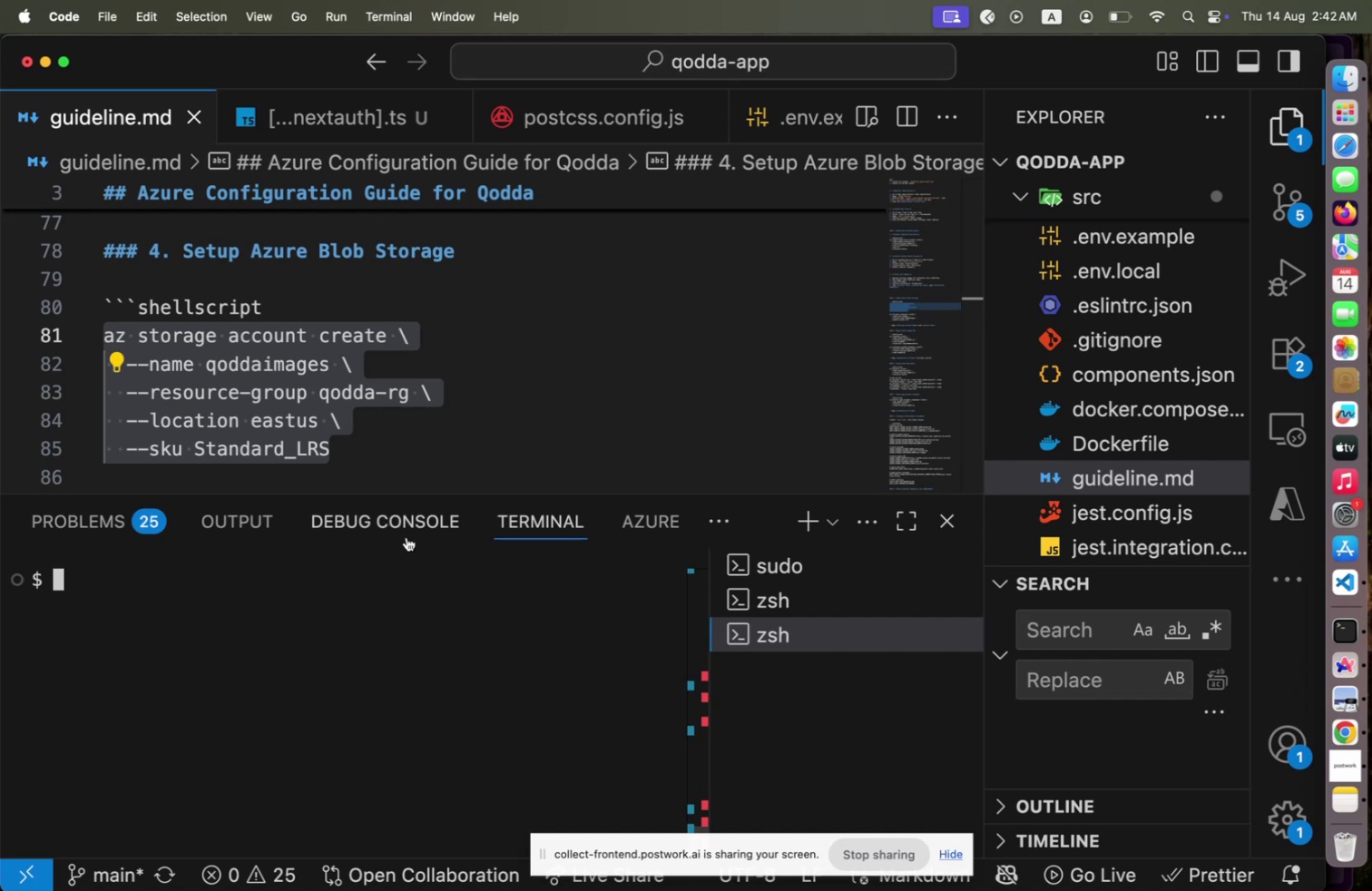 
right_click([328, 593])
 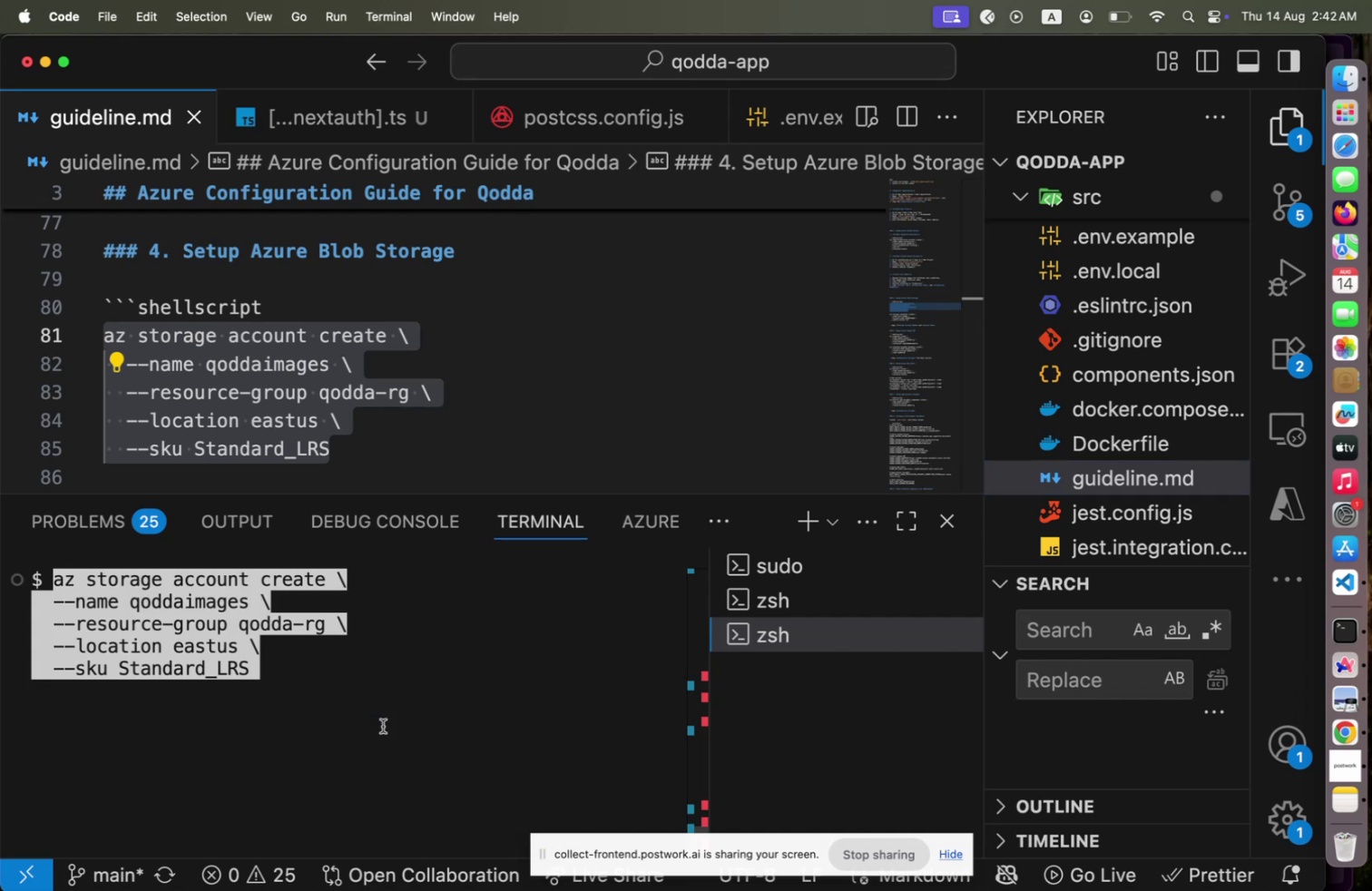 
key(ArrowLeft)
 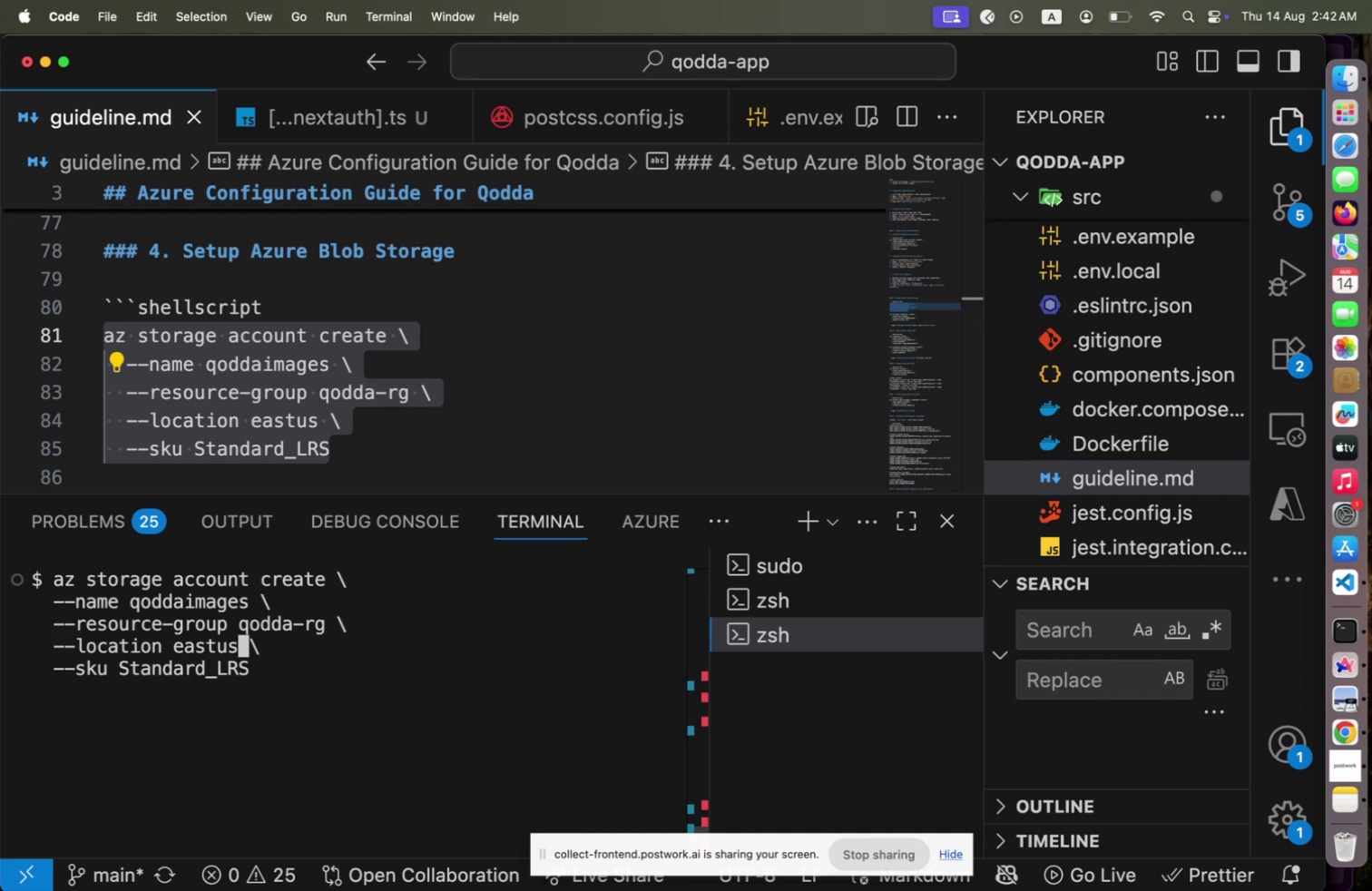 
hold_key(key=ArrowUp, duration=0.63)
 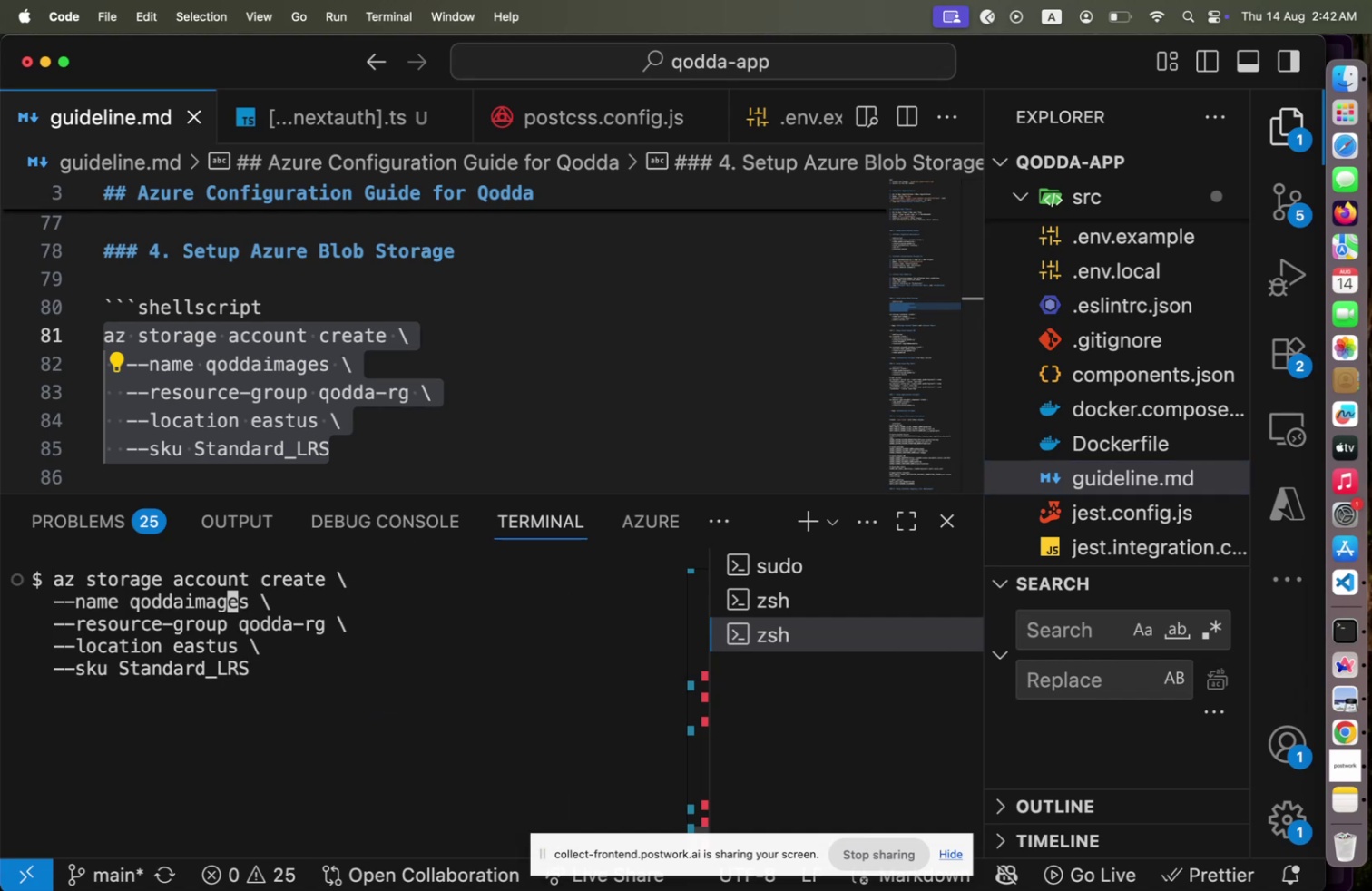 
hold_key(key=ArrowLeft, duration=0.75)
 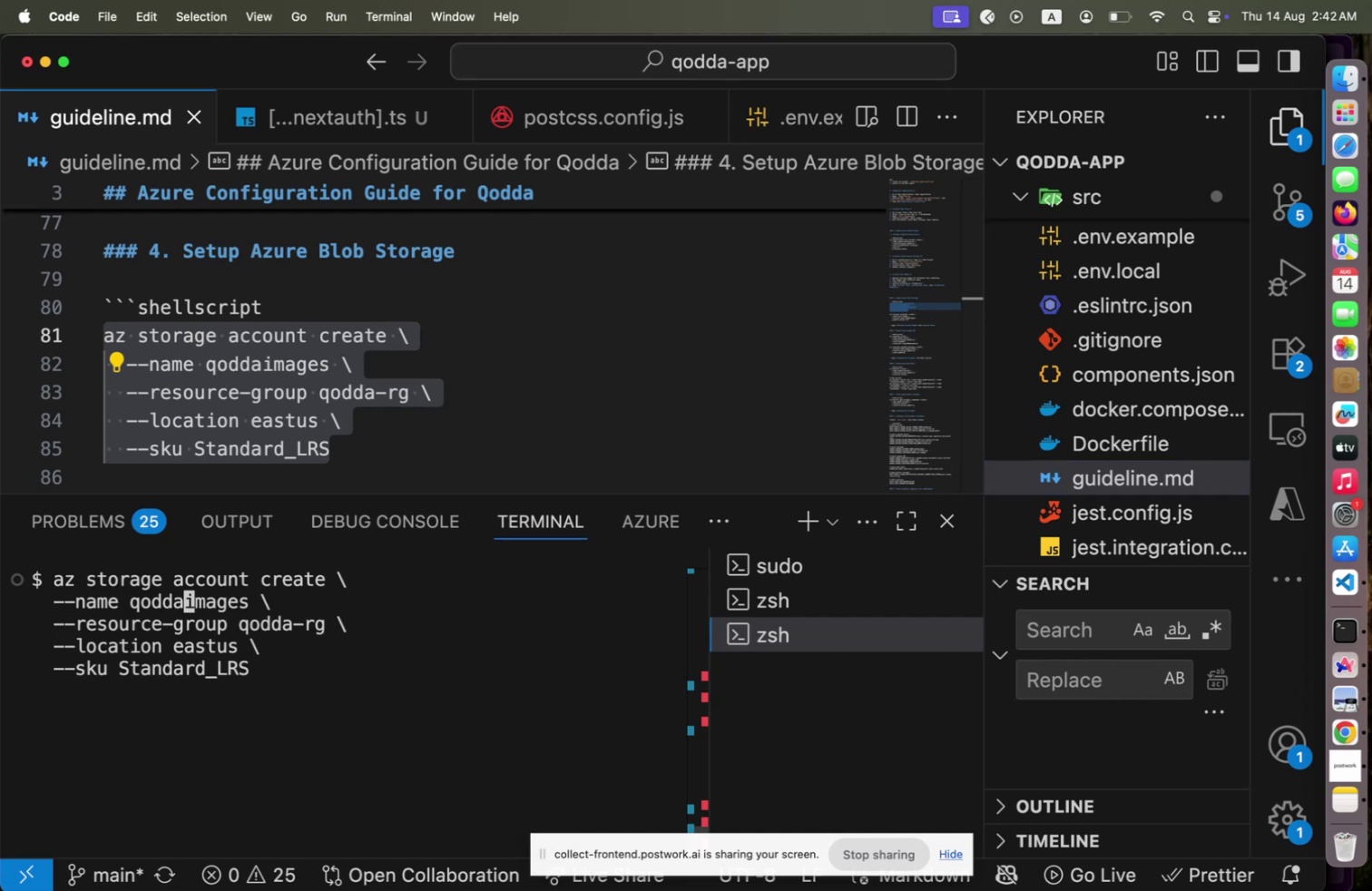 
key(ArrowLeft)
 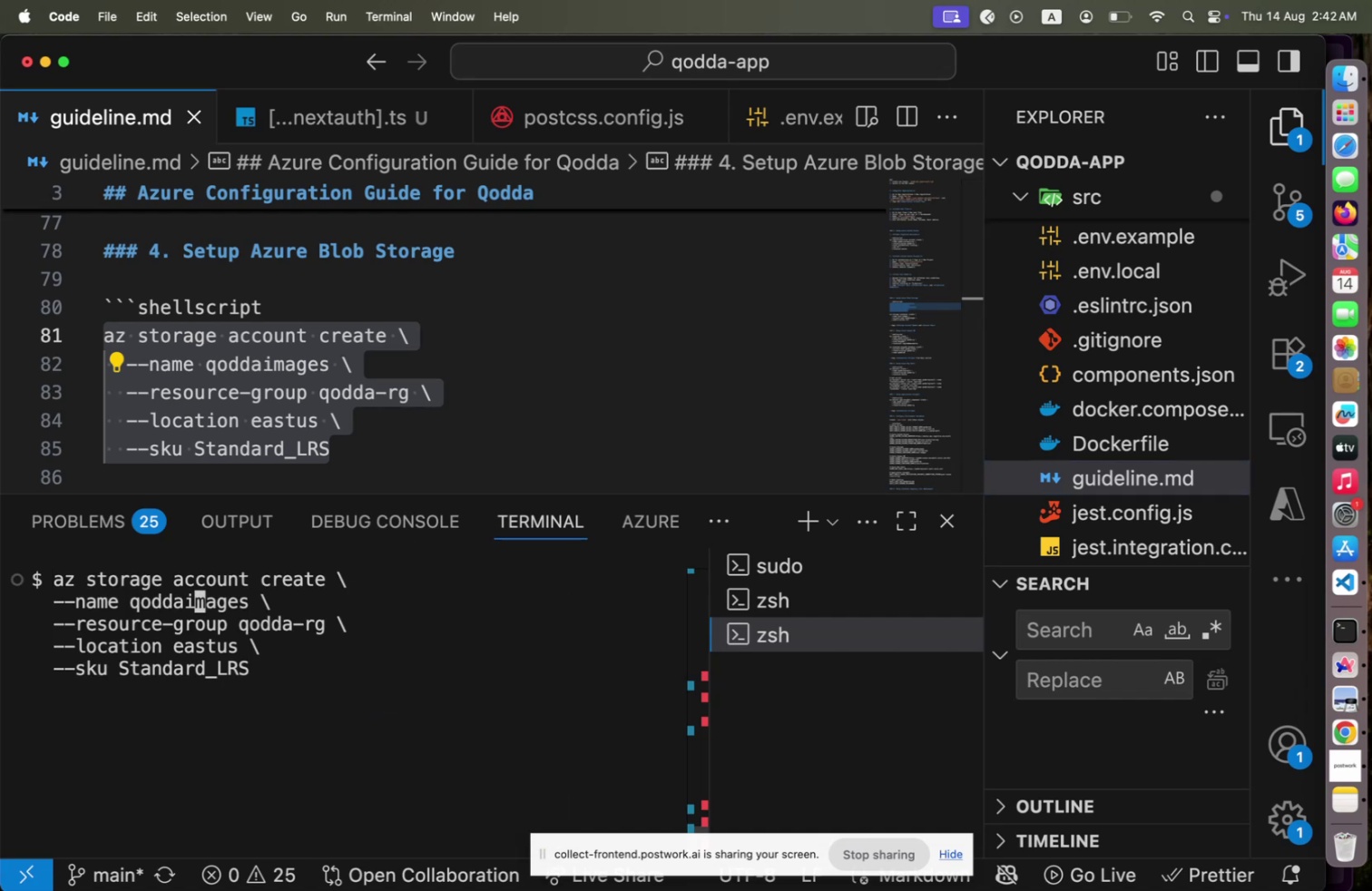 
hold_key(key=ArrowRight, duration=0.8)
 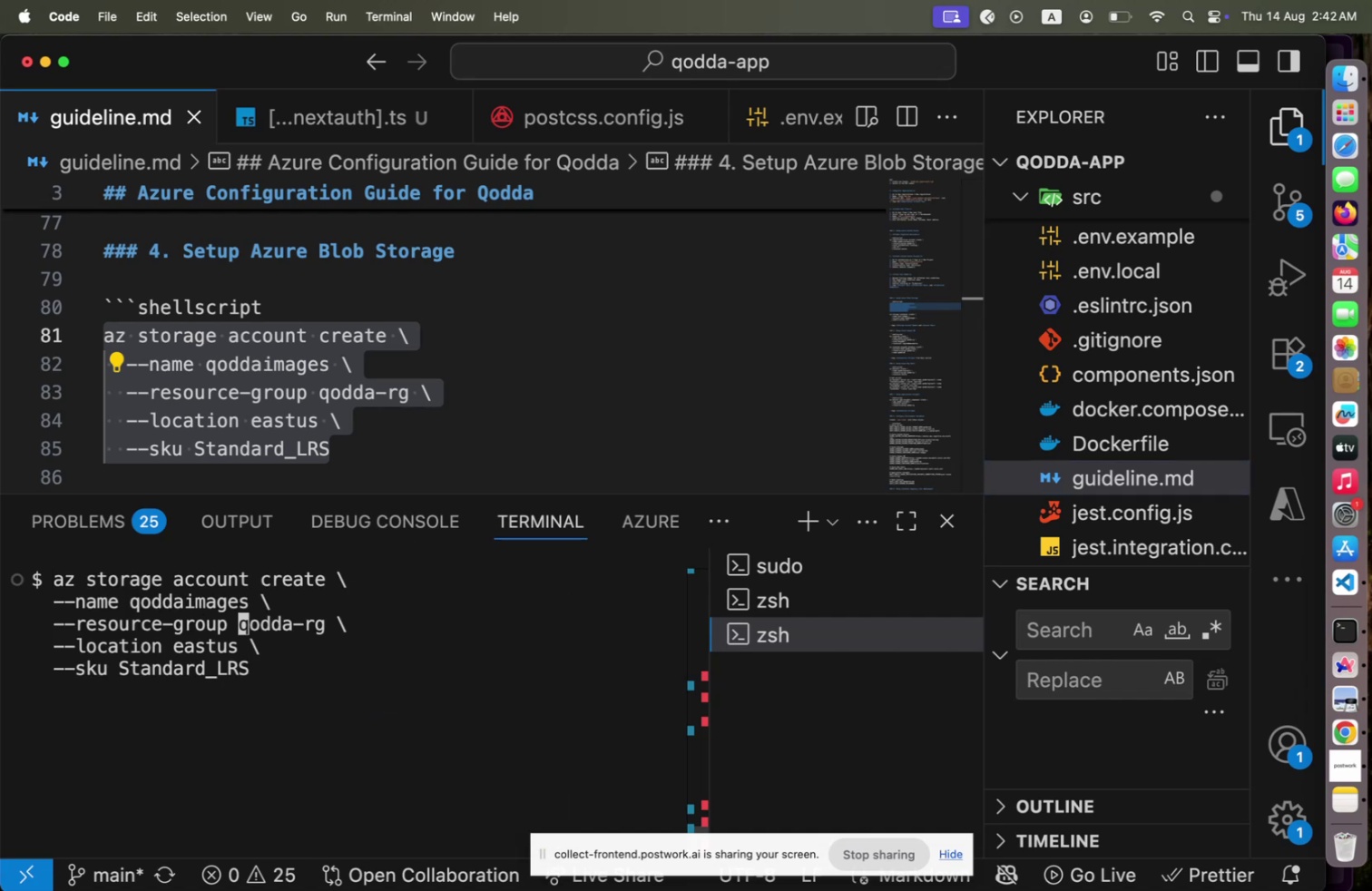 
key(ArrowDown)
 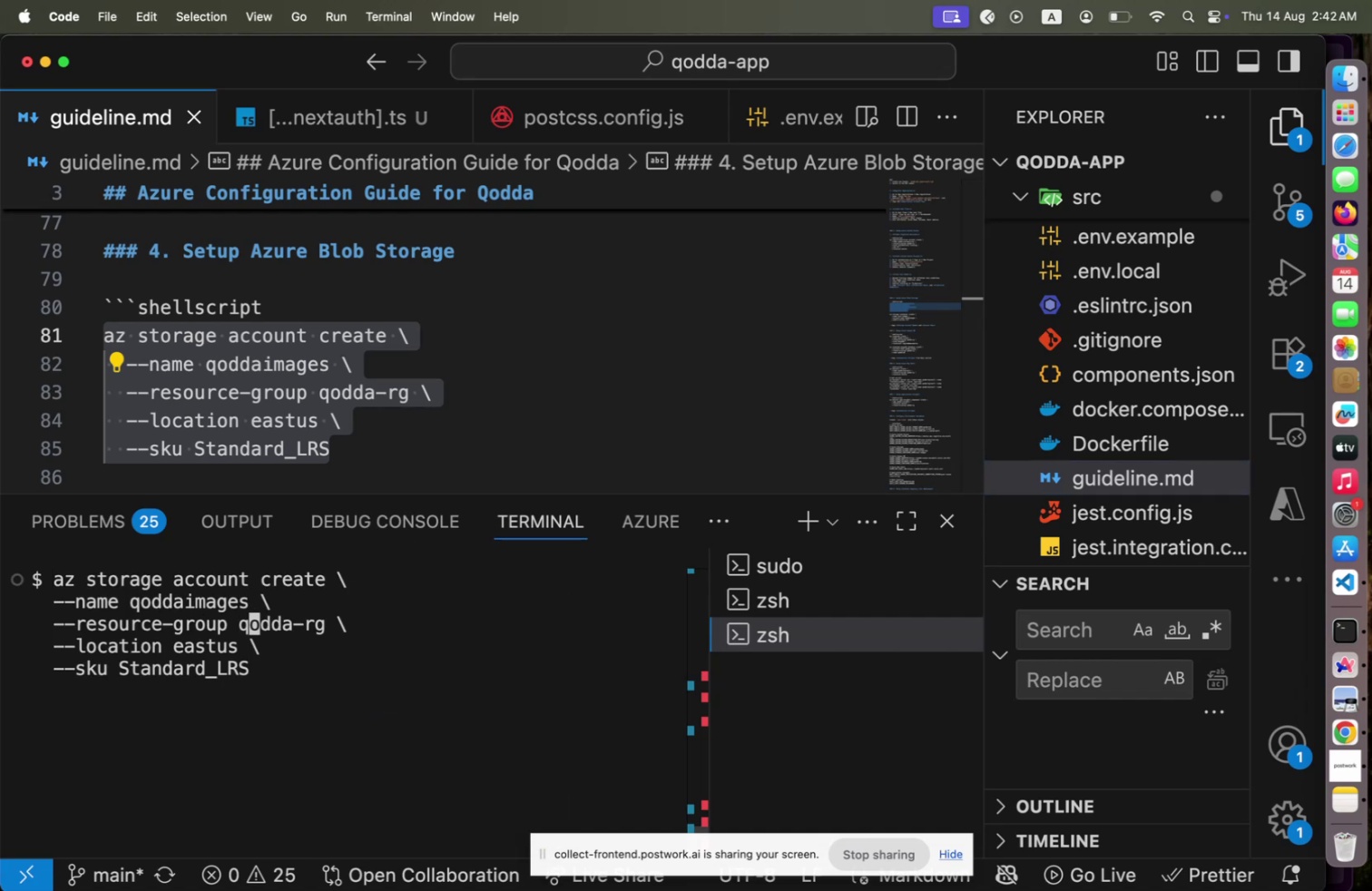 
key(ArrowRight)
 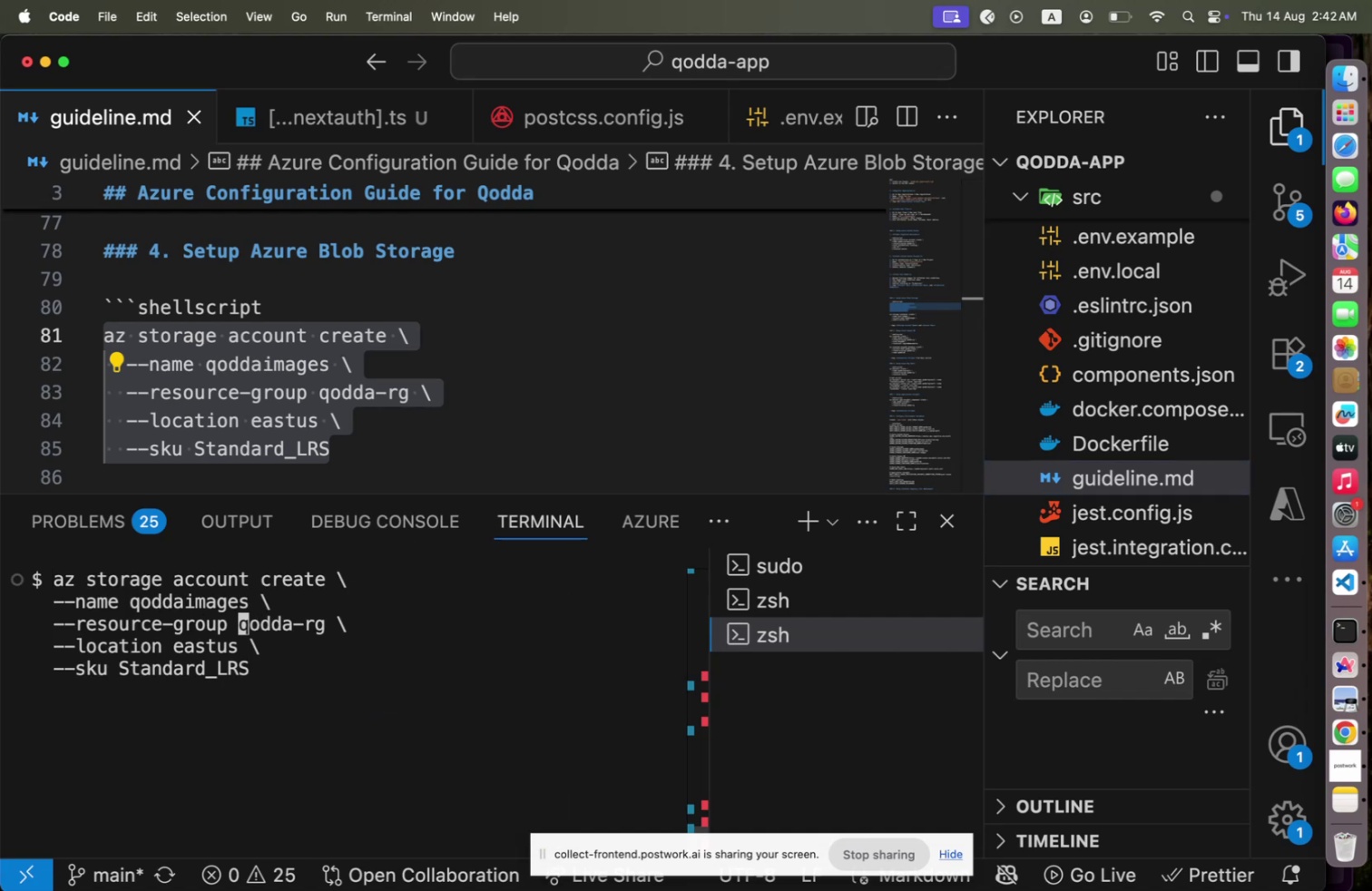 
key(ArrowLeft)
 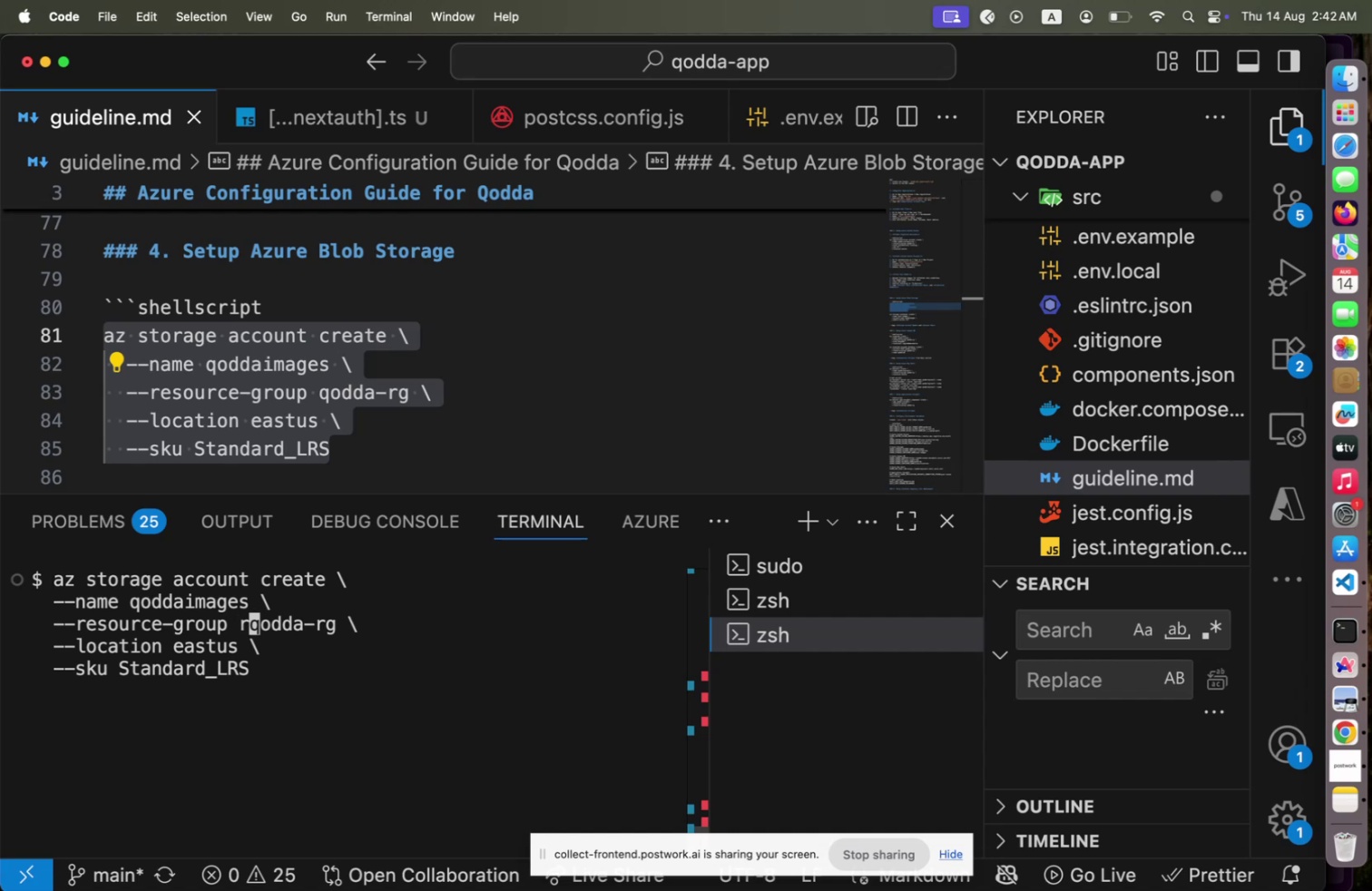 
type(rg-)
 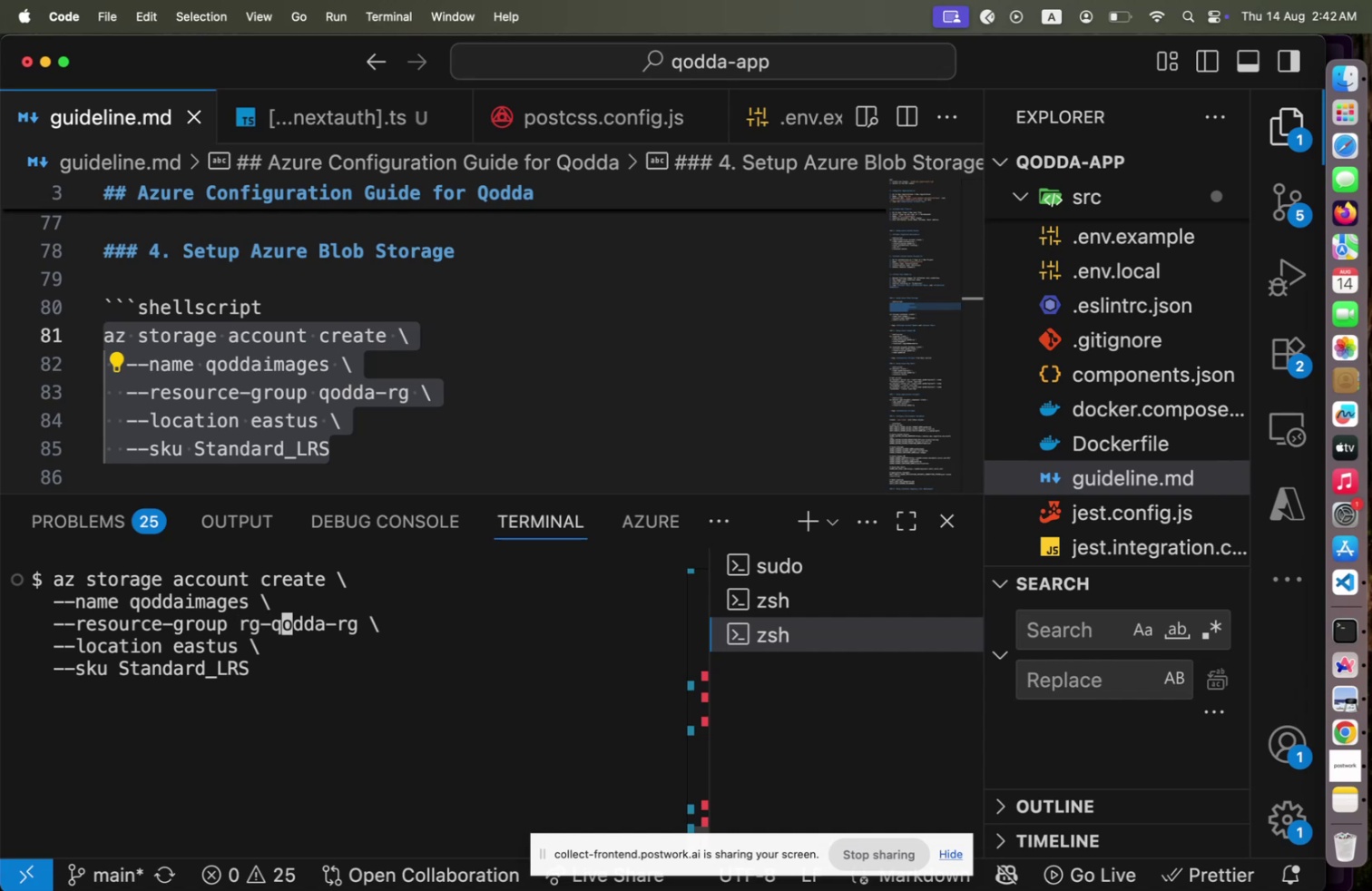 
hold_key(key=ArrowRight, duration=1.01)
 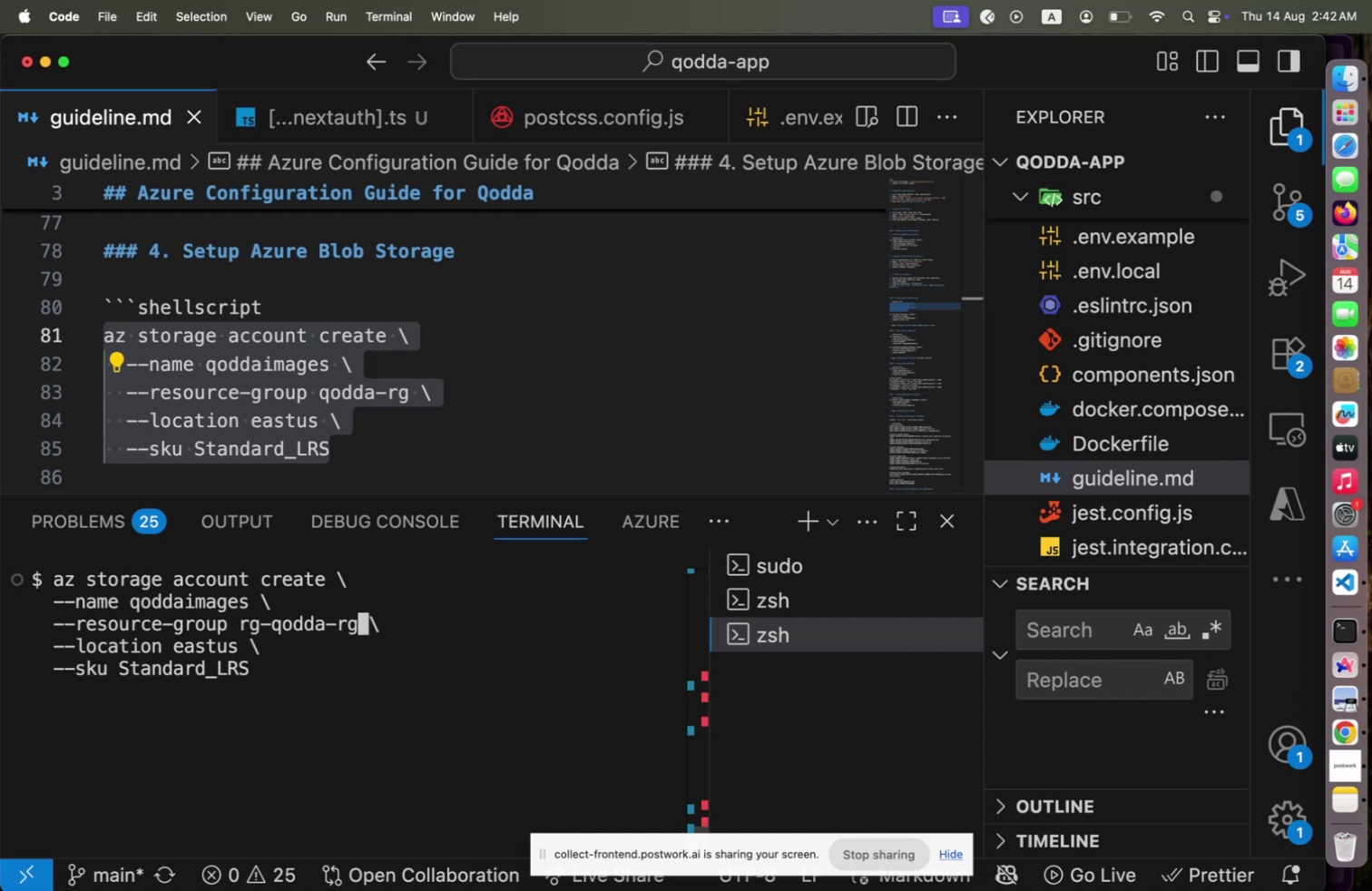 
key(ArrowRight)
 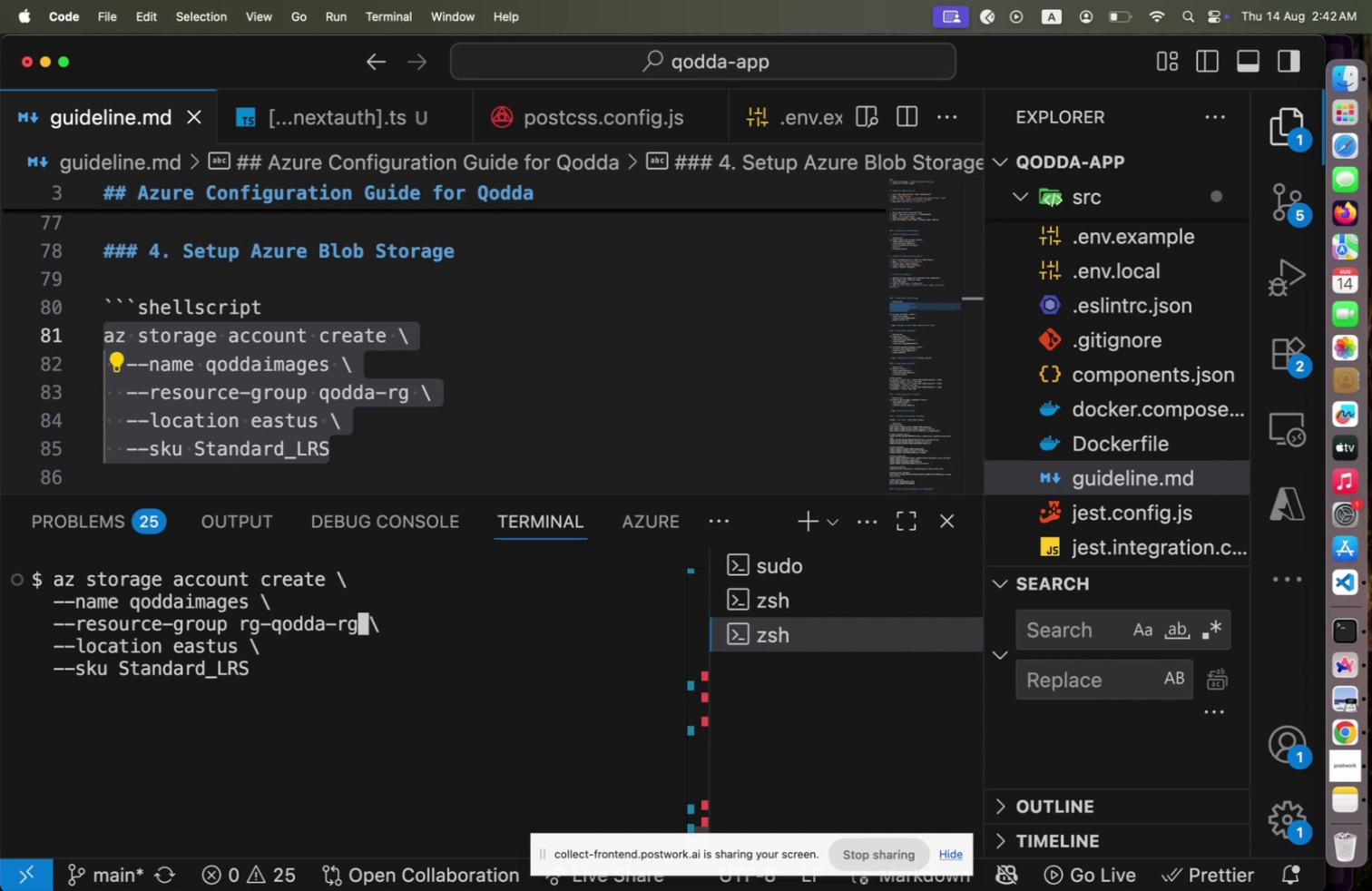 
key(ArrowLeft)
 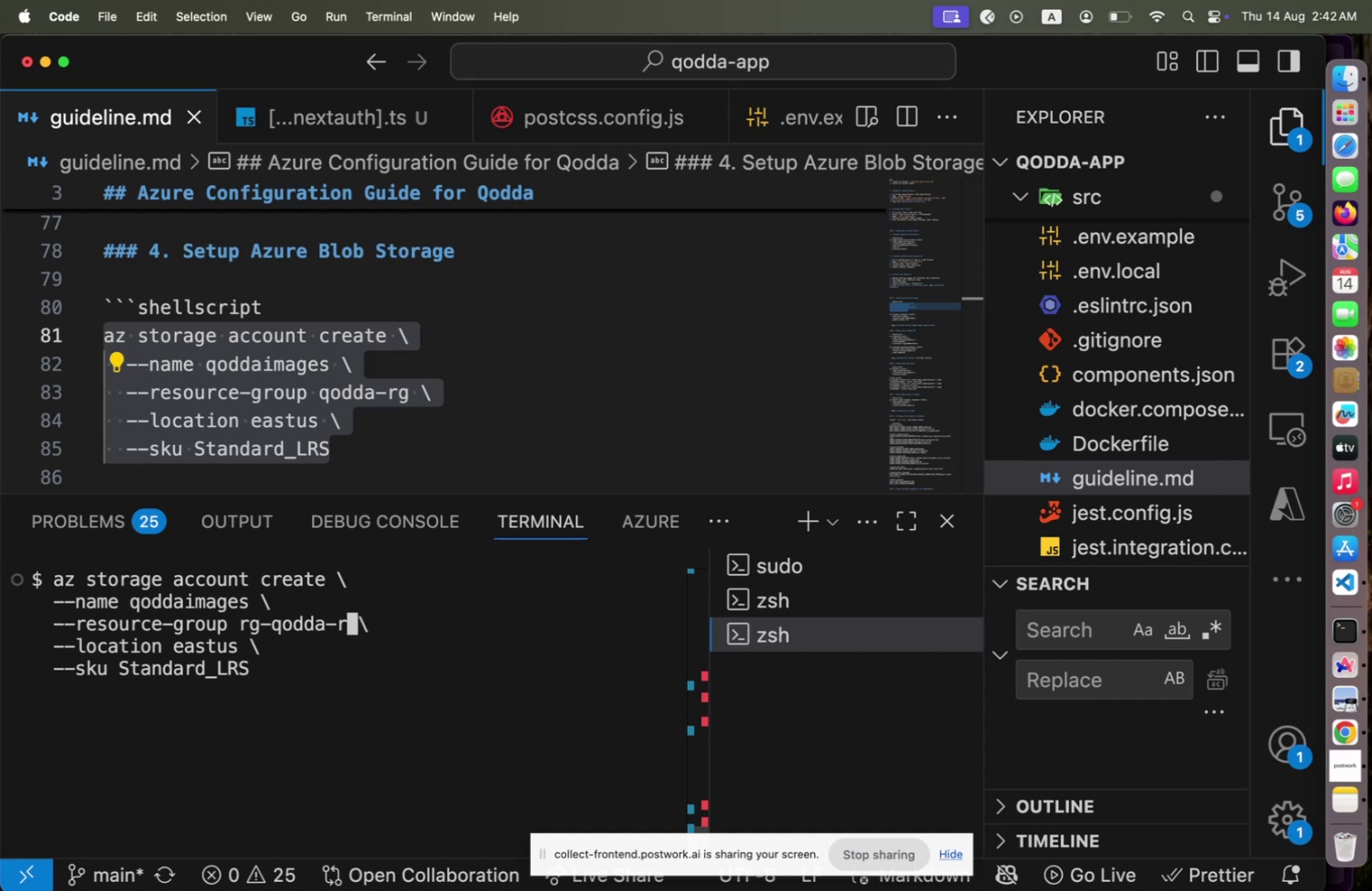 
key(Backspace)
key(Backspace)
type(staging)
 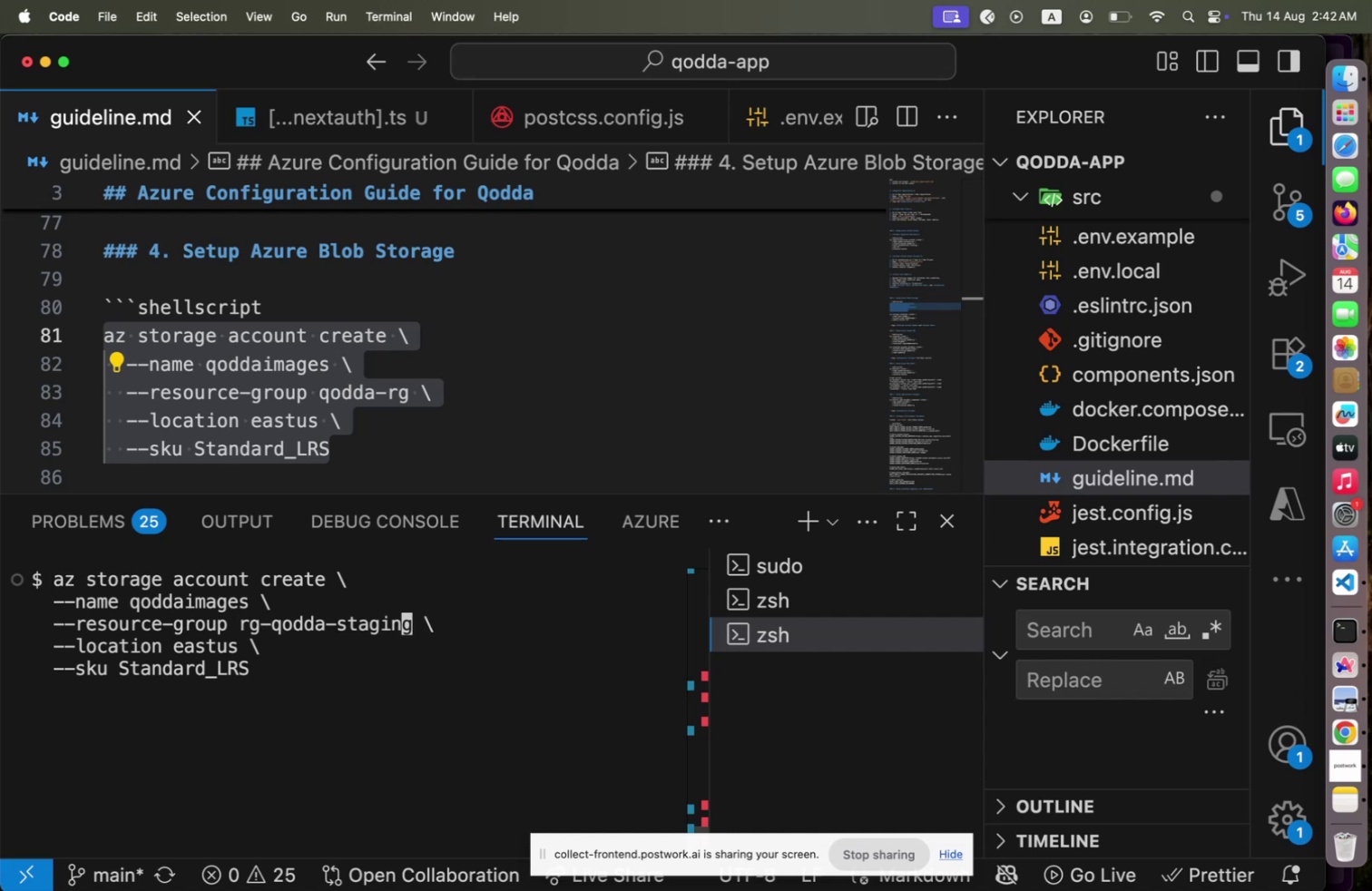 
hold_key(key=ArrowLeft, duration=1.5)
 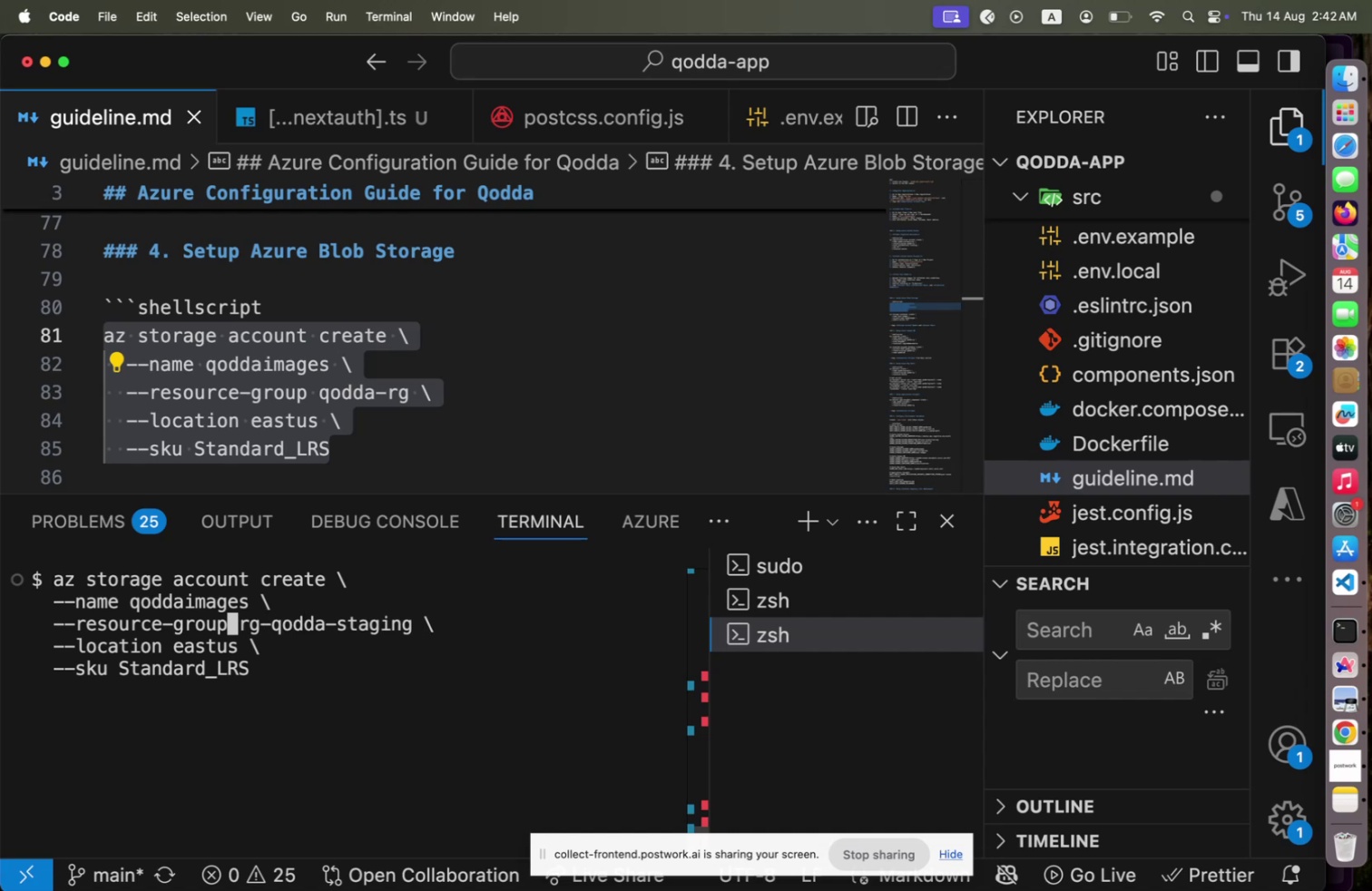 
key(ArrowLeft)
 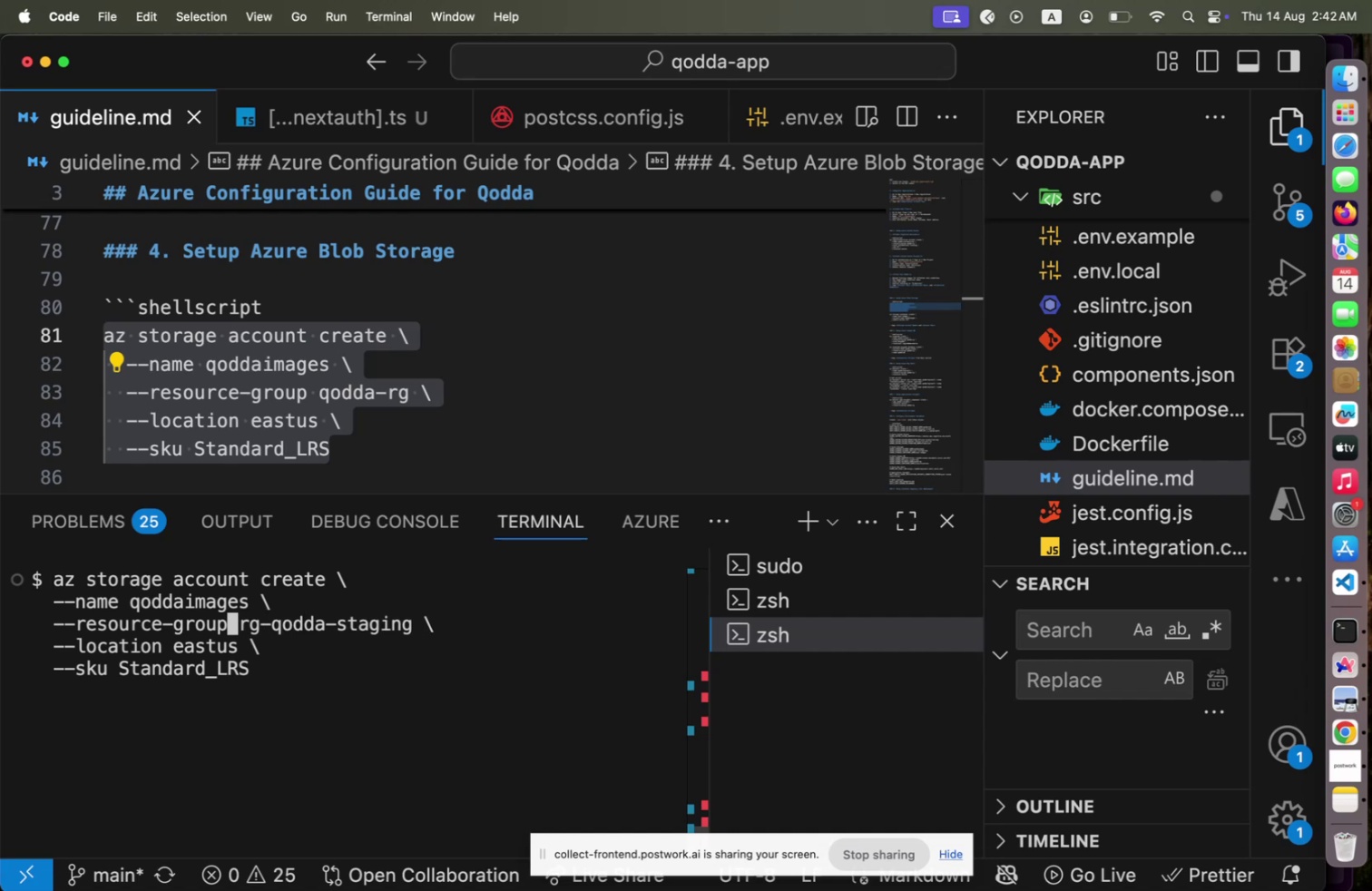 
key(ArrowLeft)
 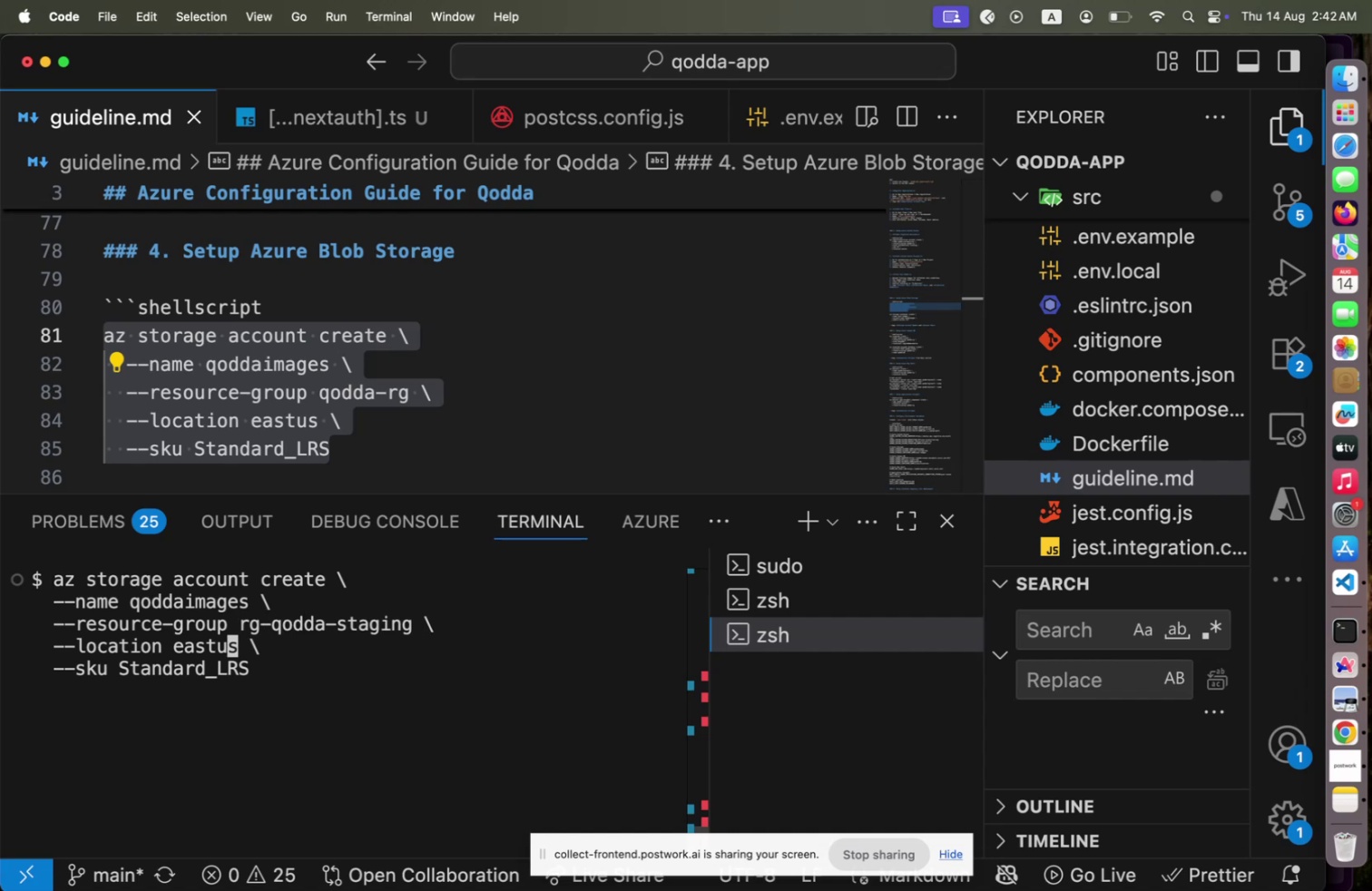 
key(ArrowLeft)
 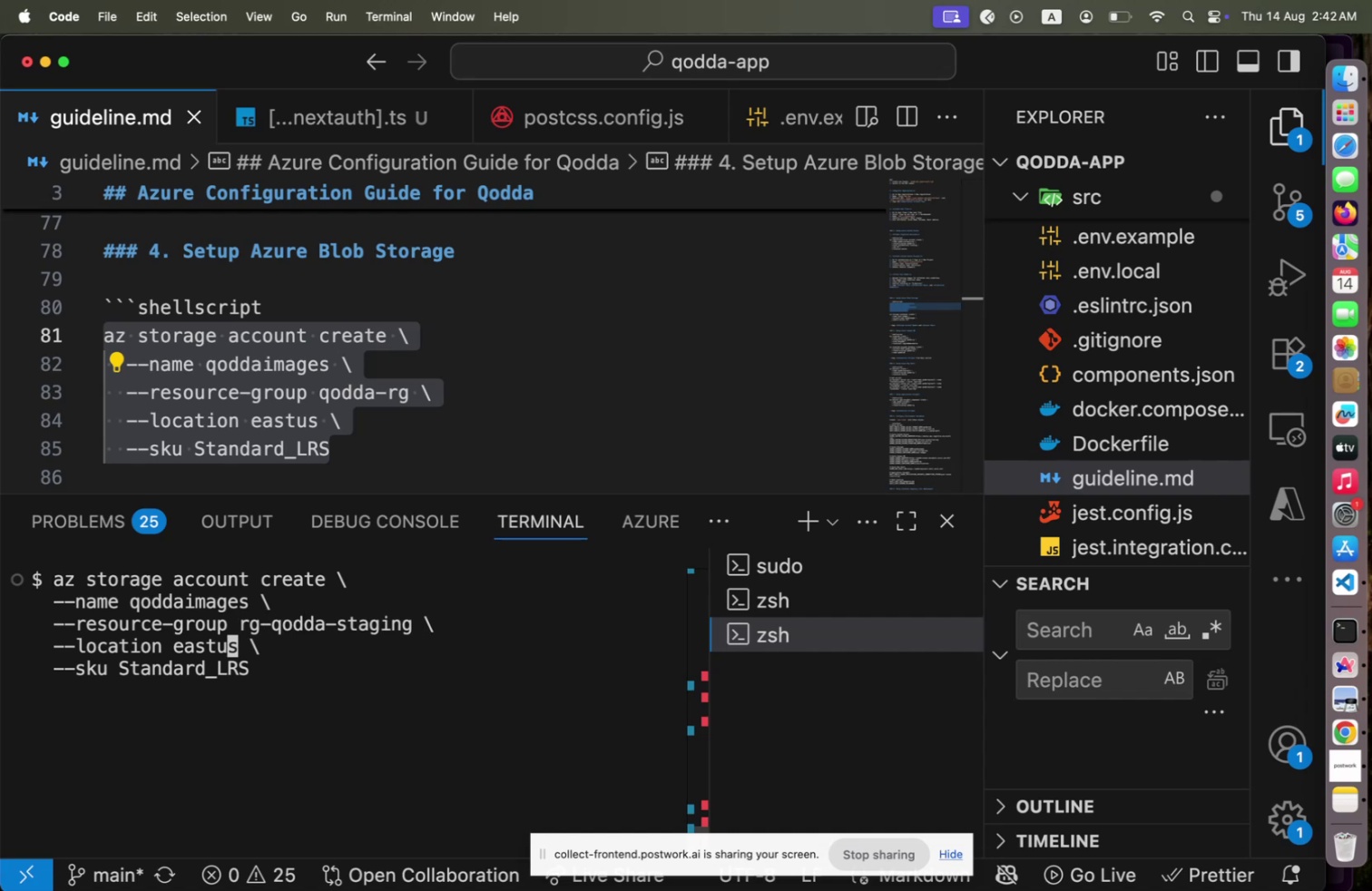 
key(ArrowDown)
 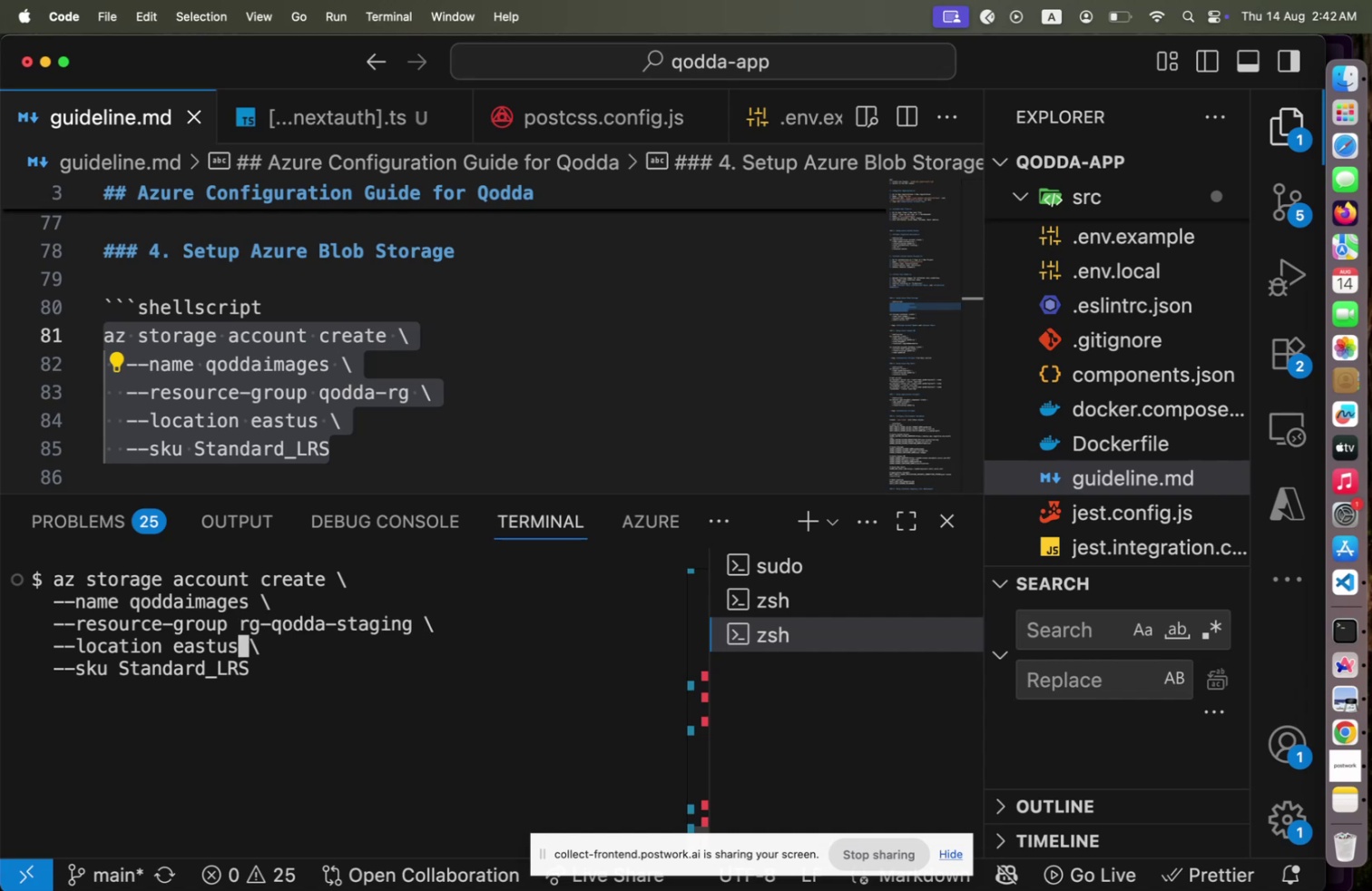 
key(ArrowRight)
 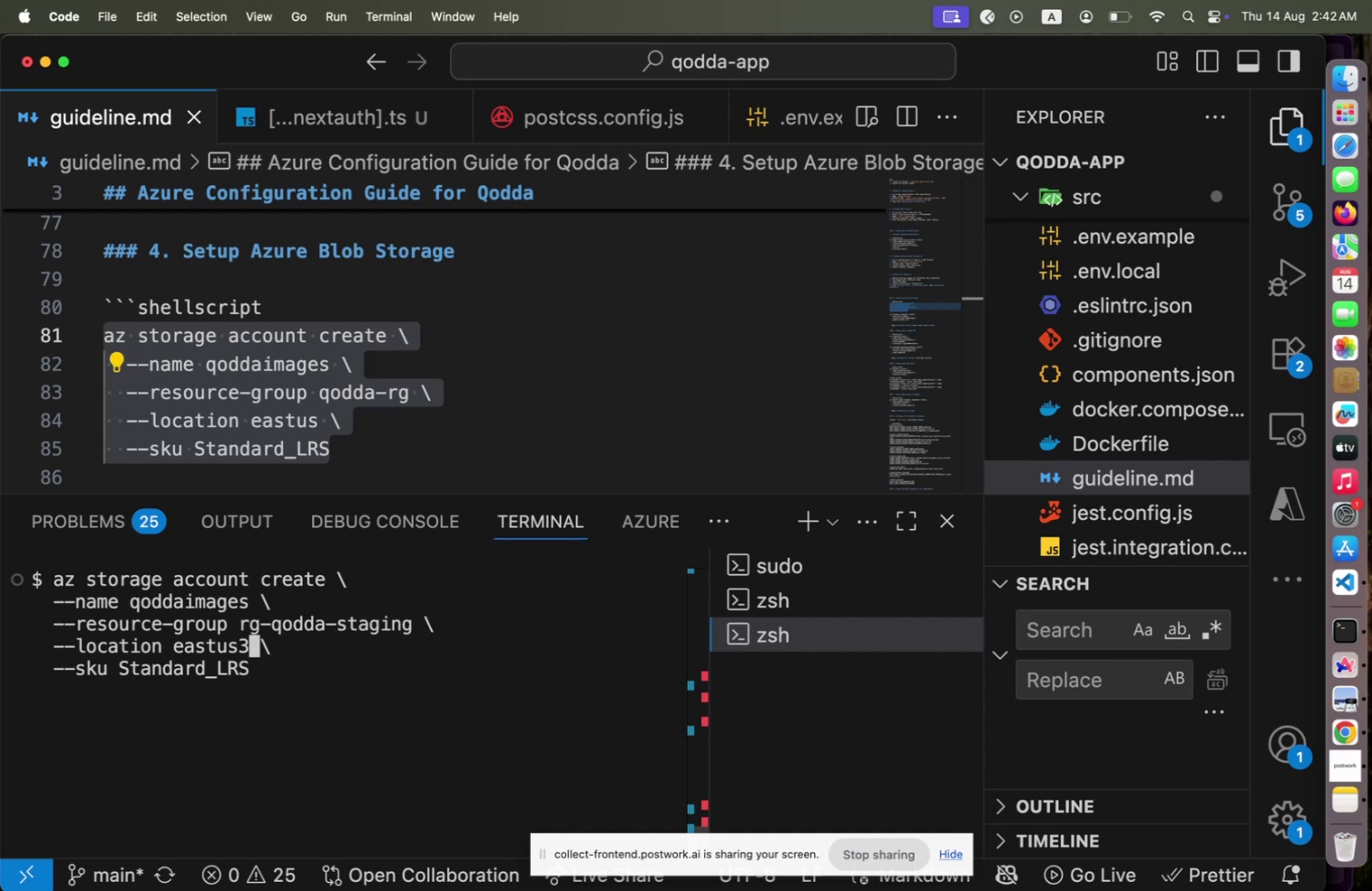 
key(3)
 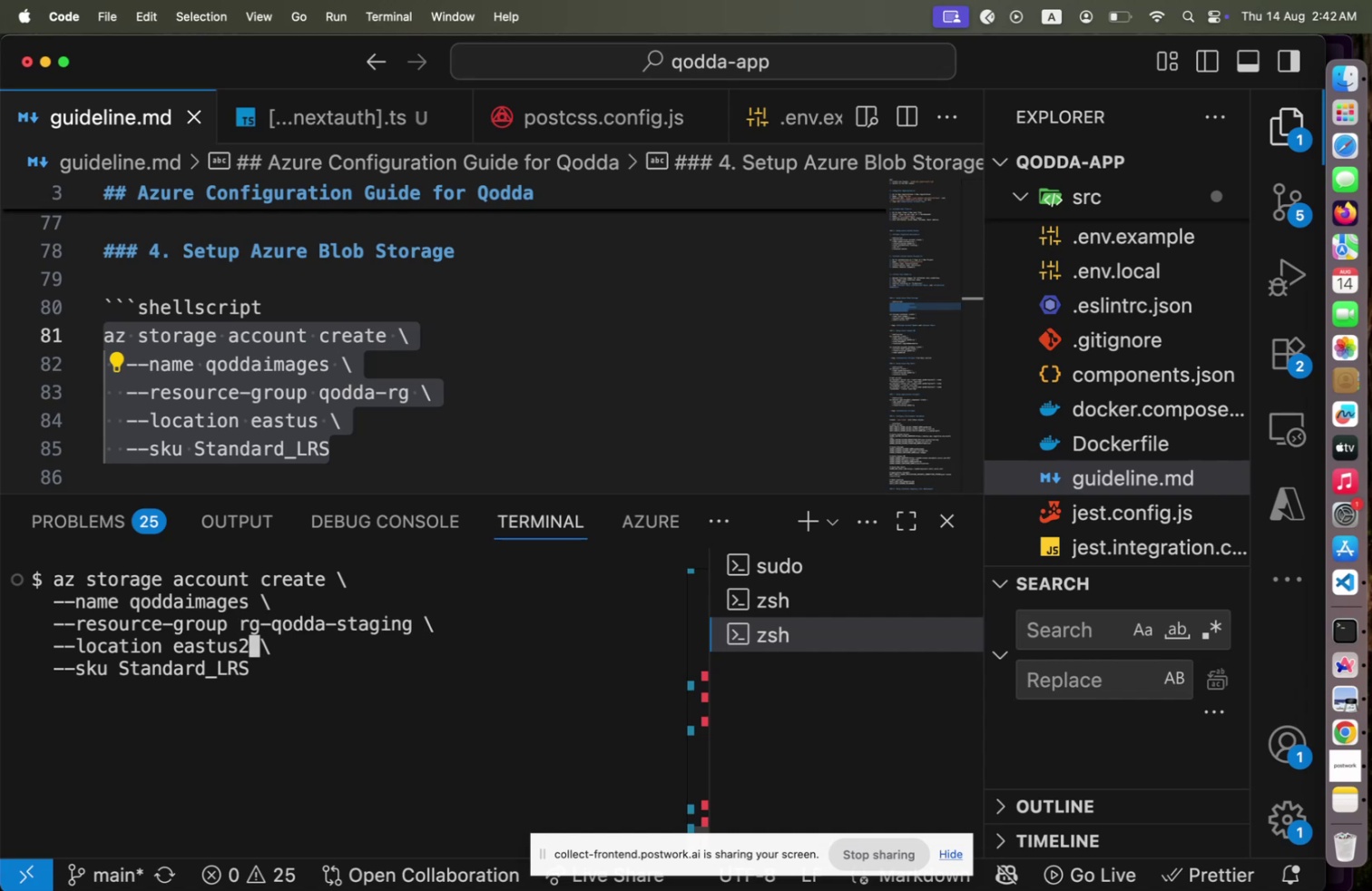 
key(Backspace)
 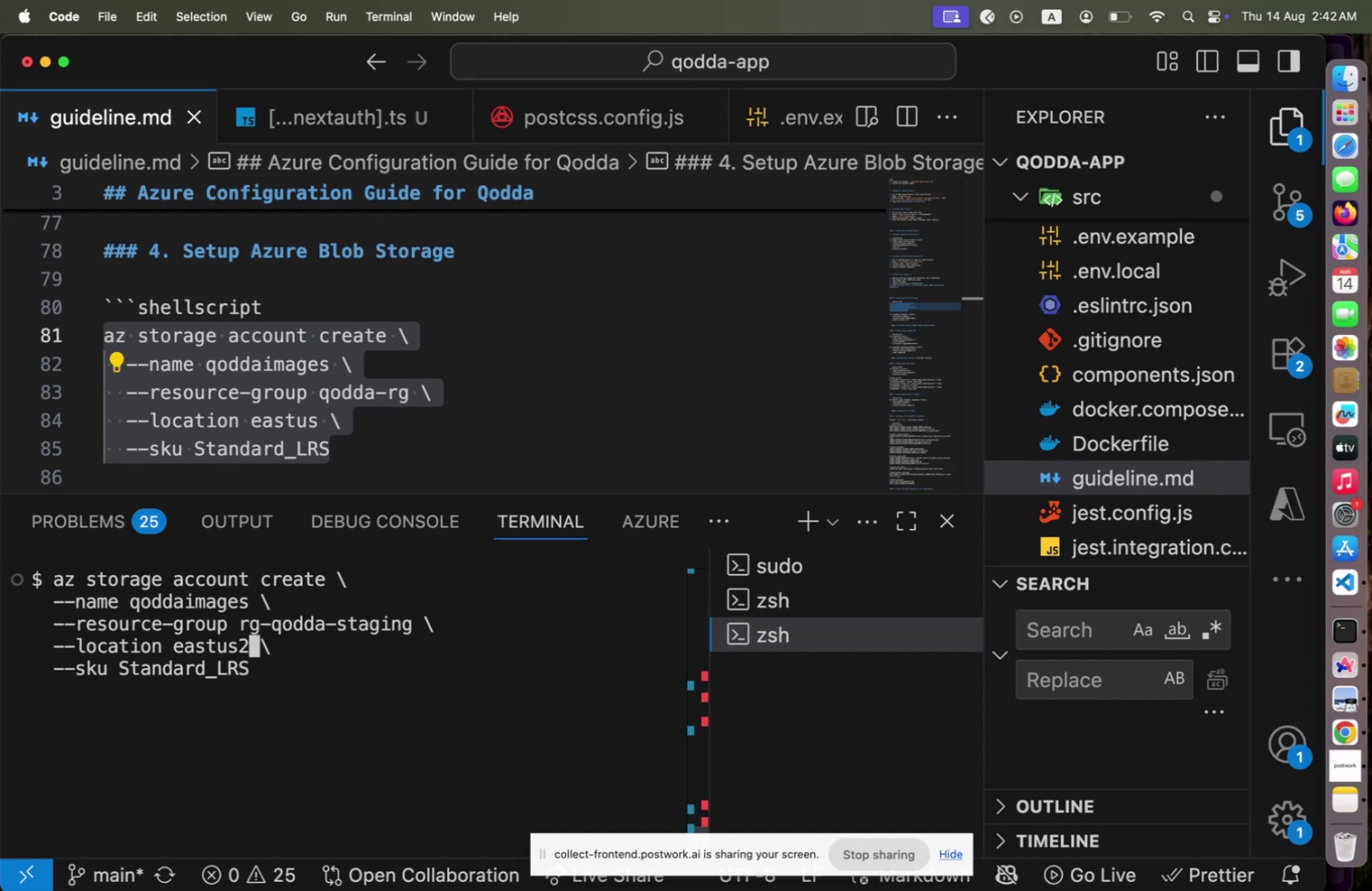 
key(2)
 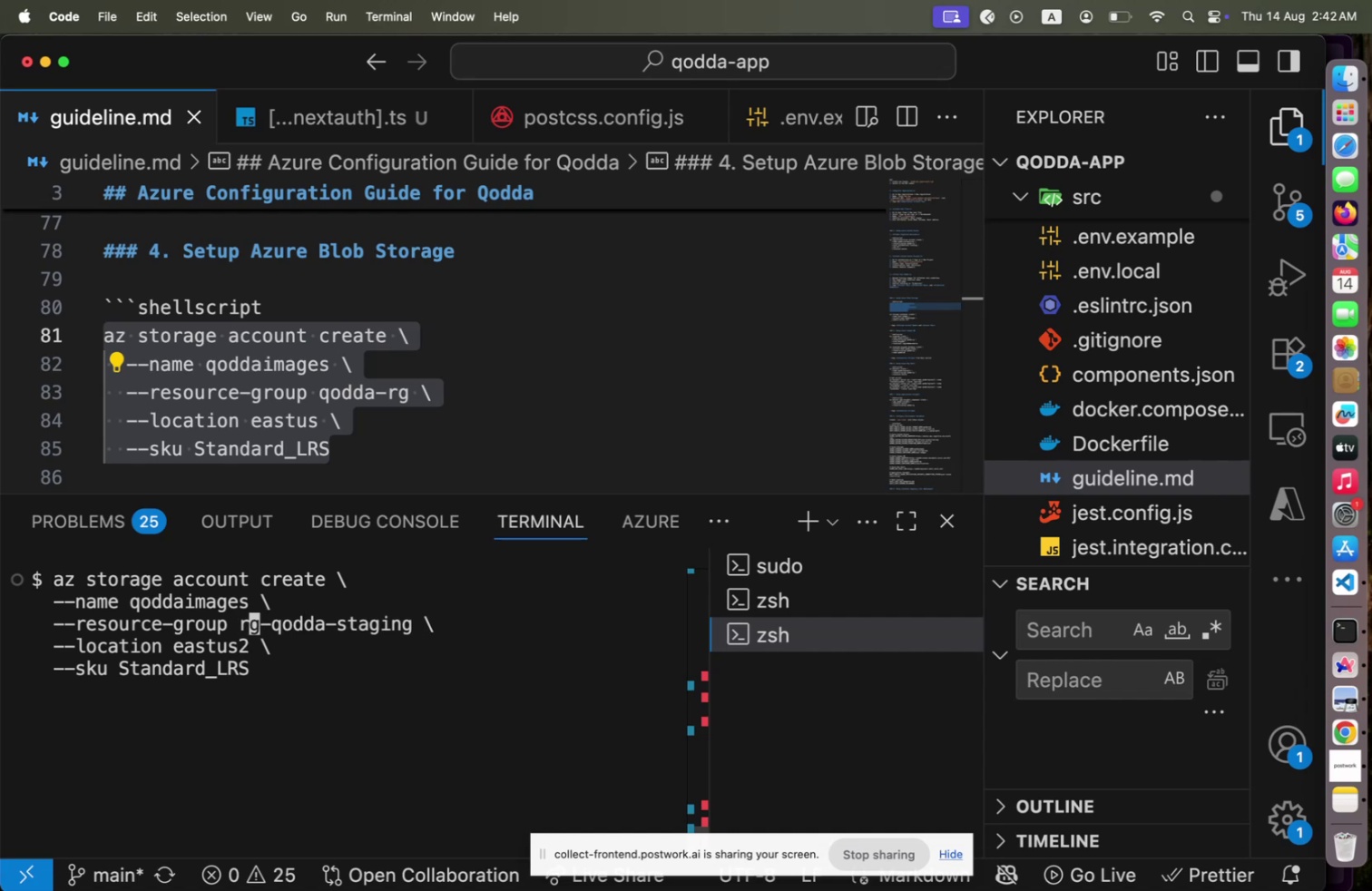 
key(ArrowUp)
 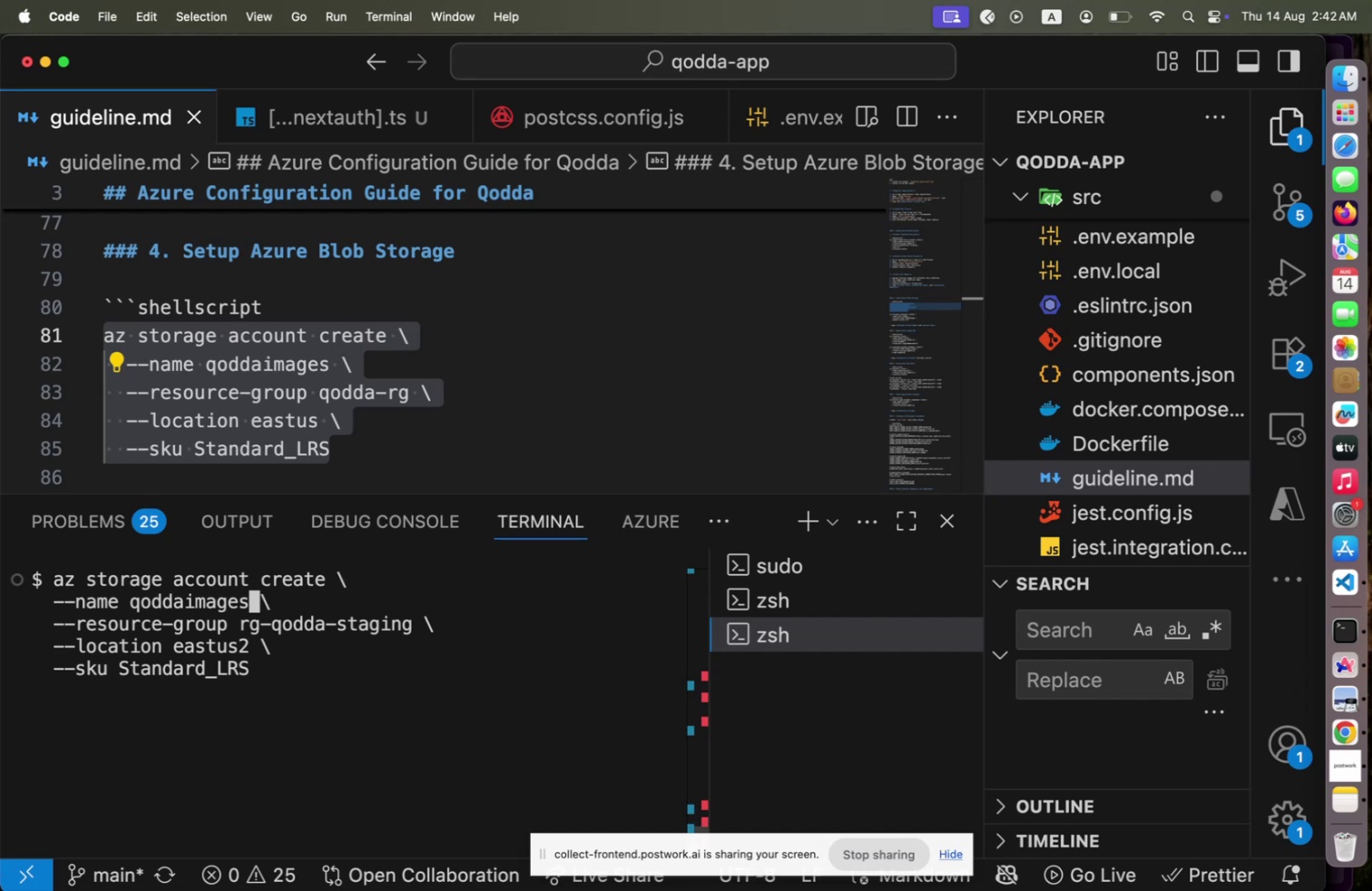 
key(ArrowUp)
 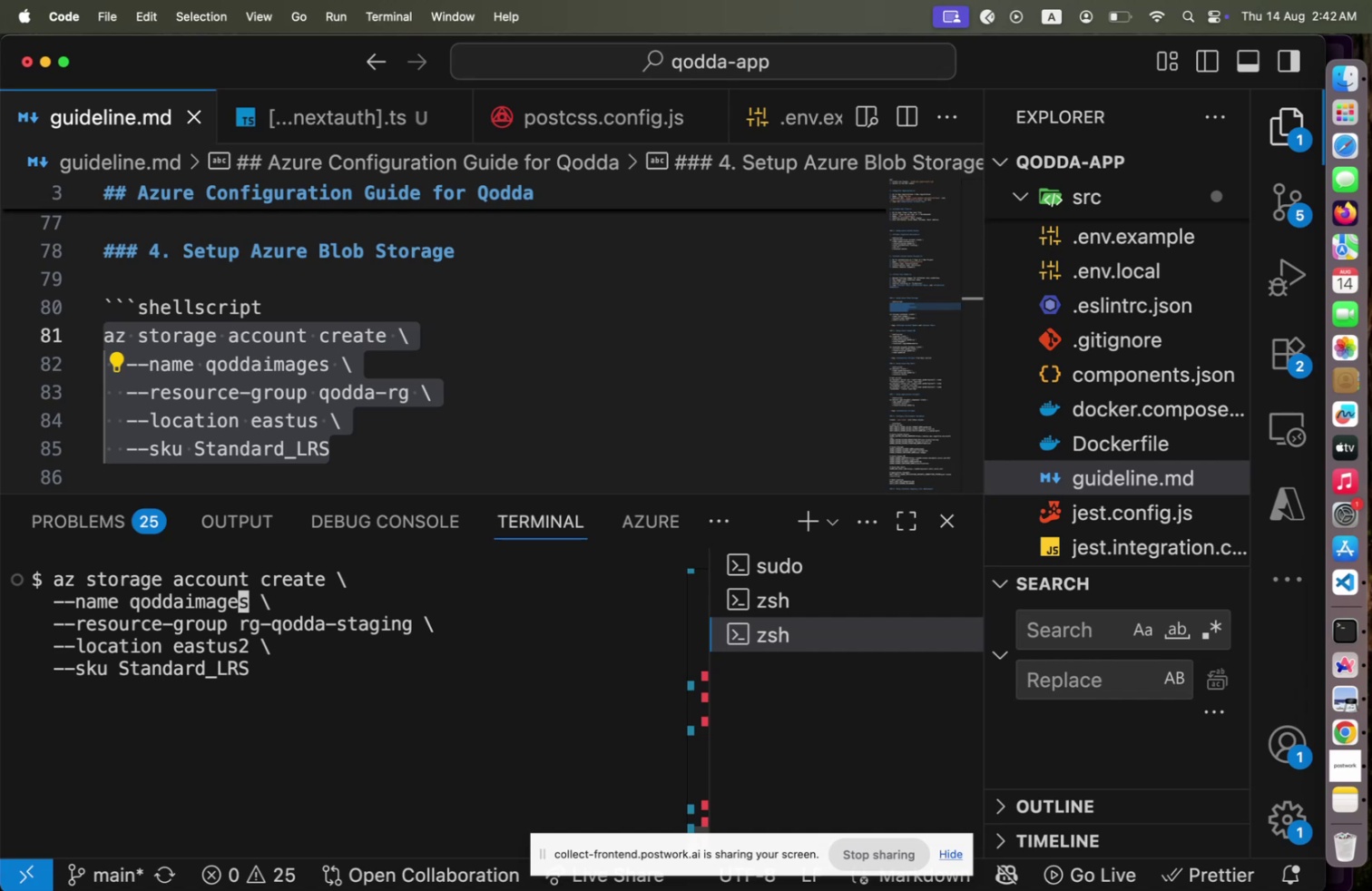 
key(ArrowLeft)
 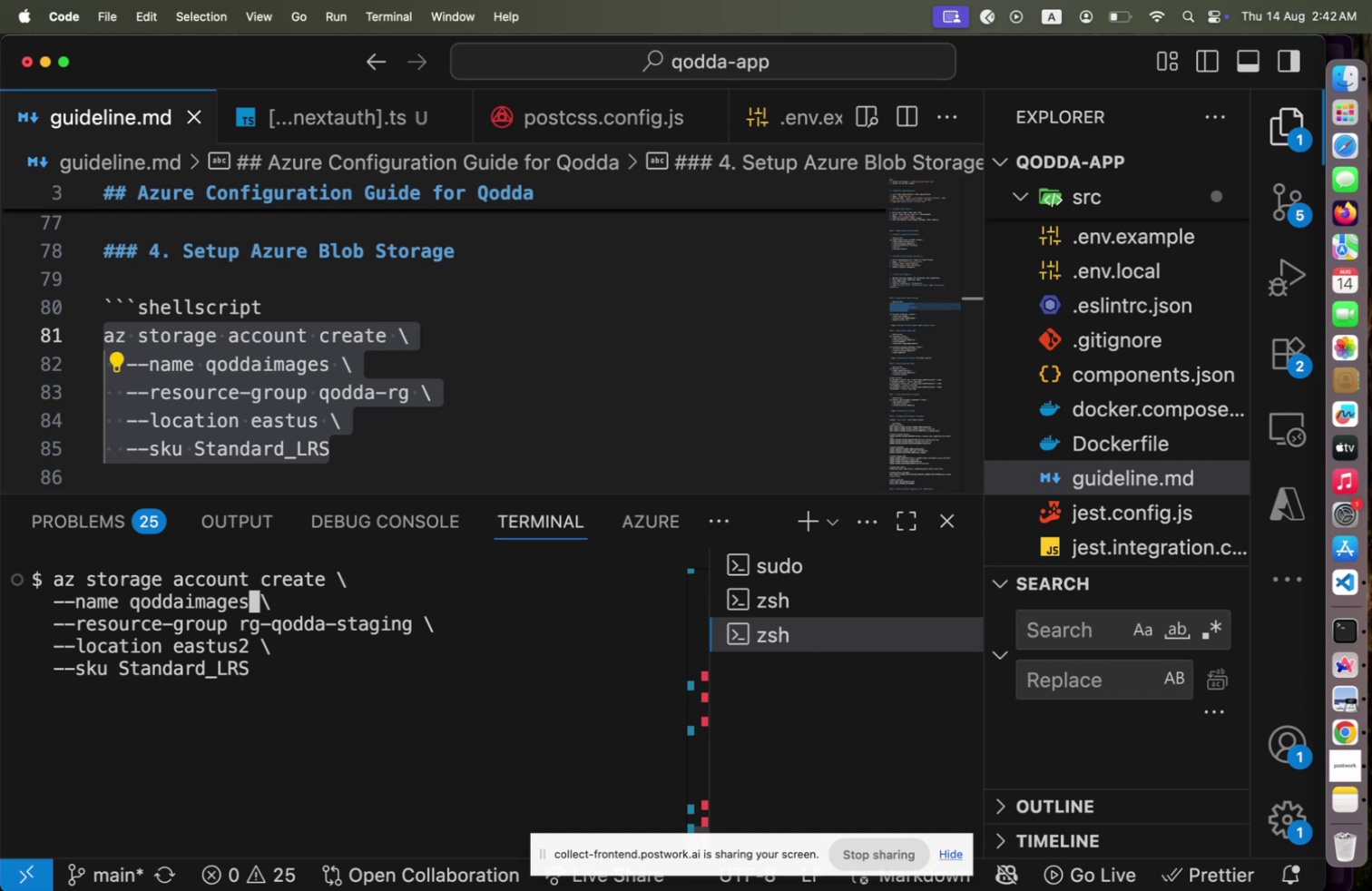 
key(ArrowRight)
 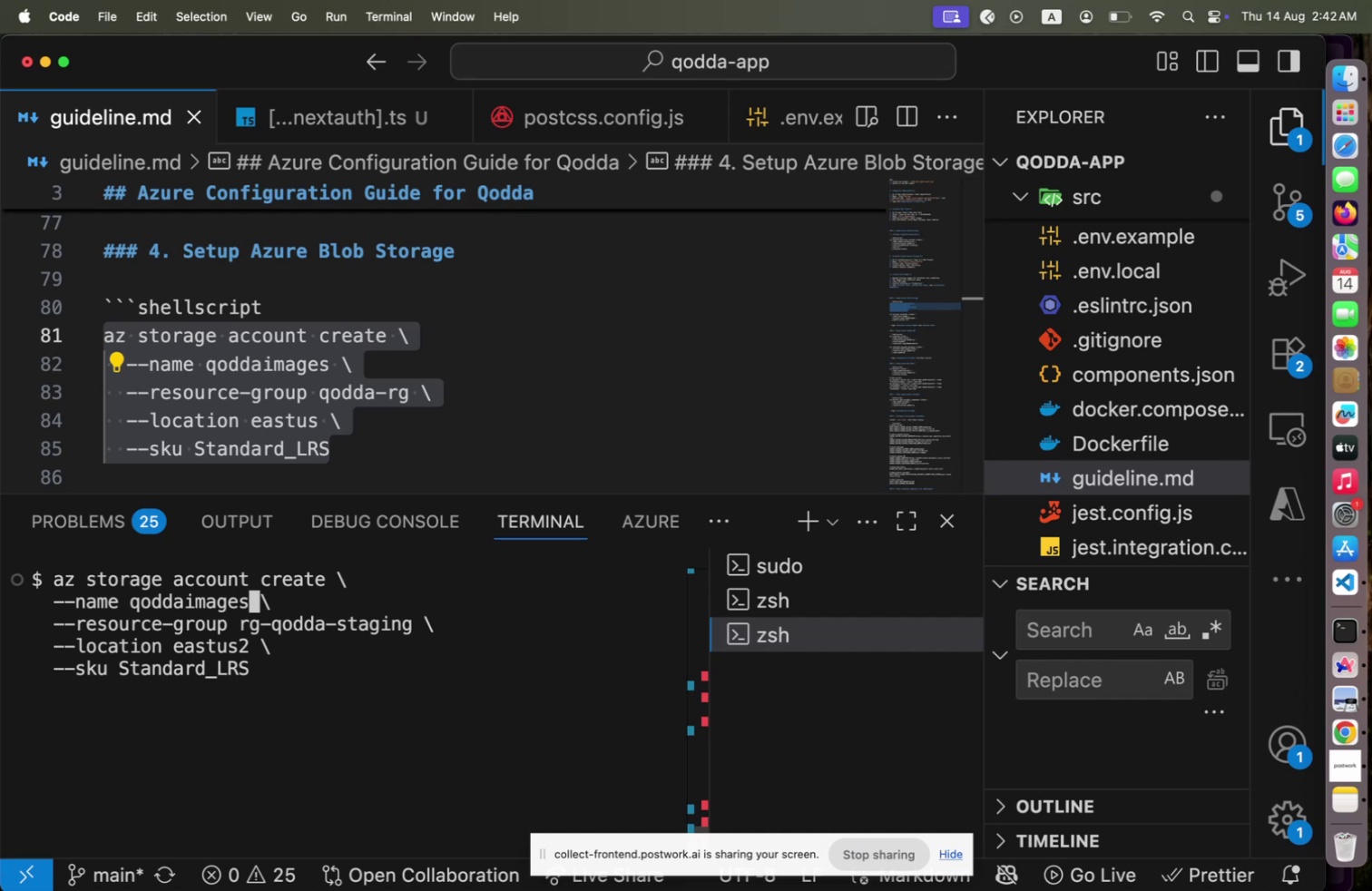 
key(ArrowDown)
 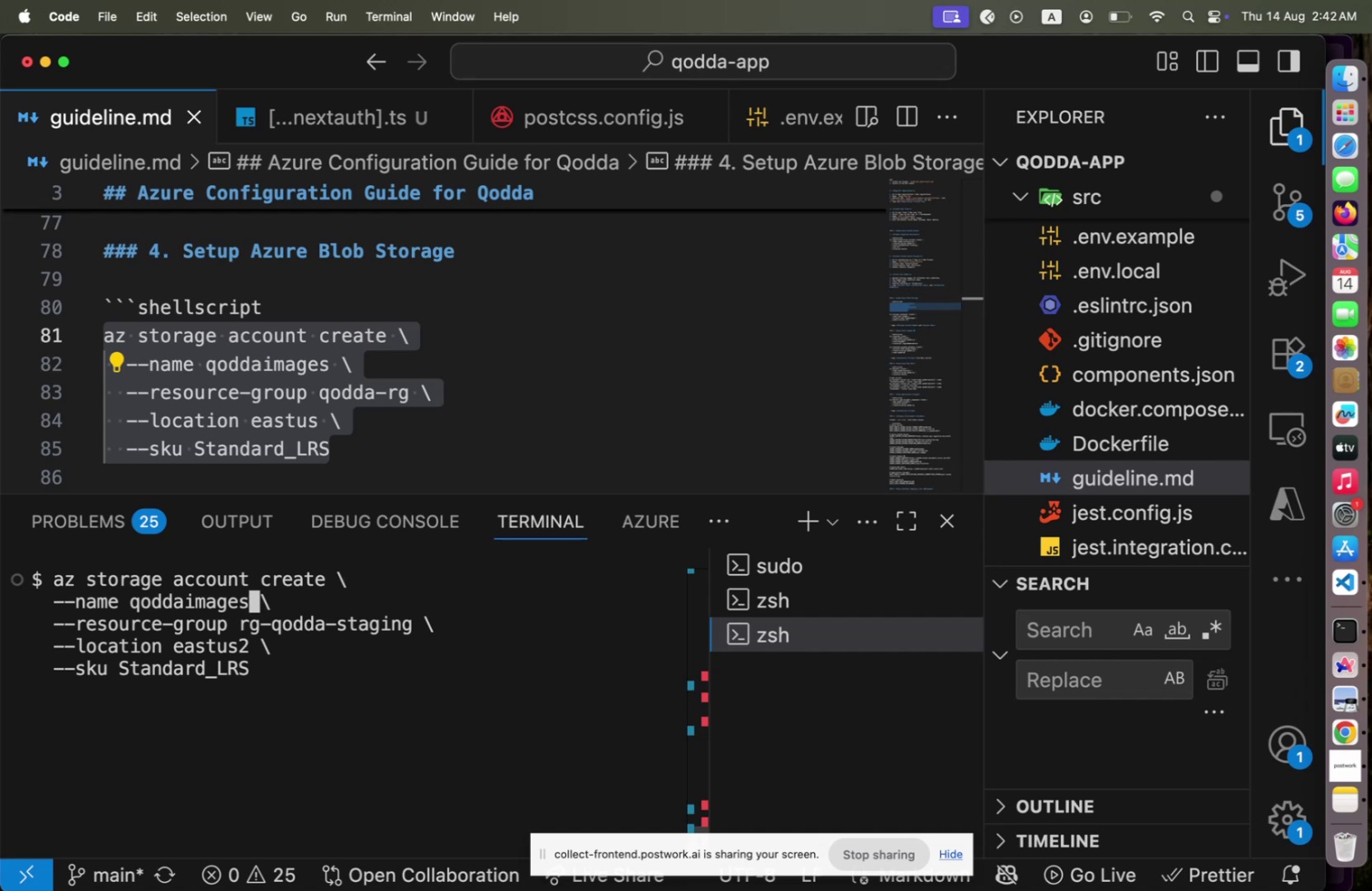 
key(ArrowUp)
 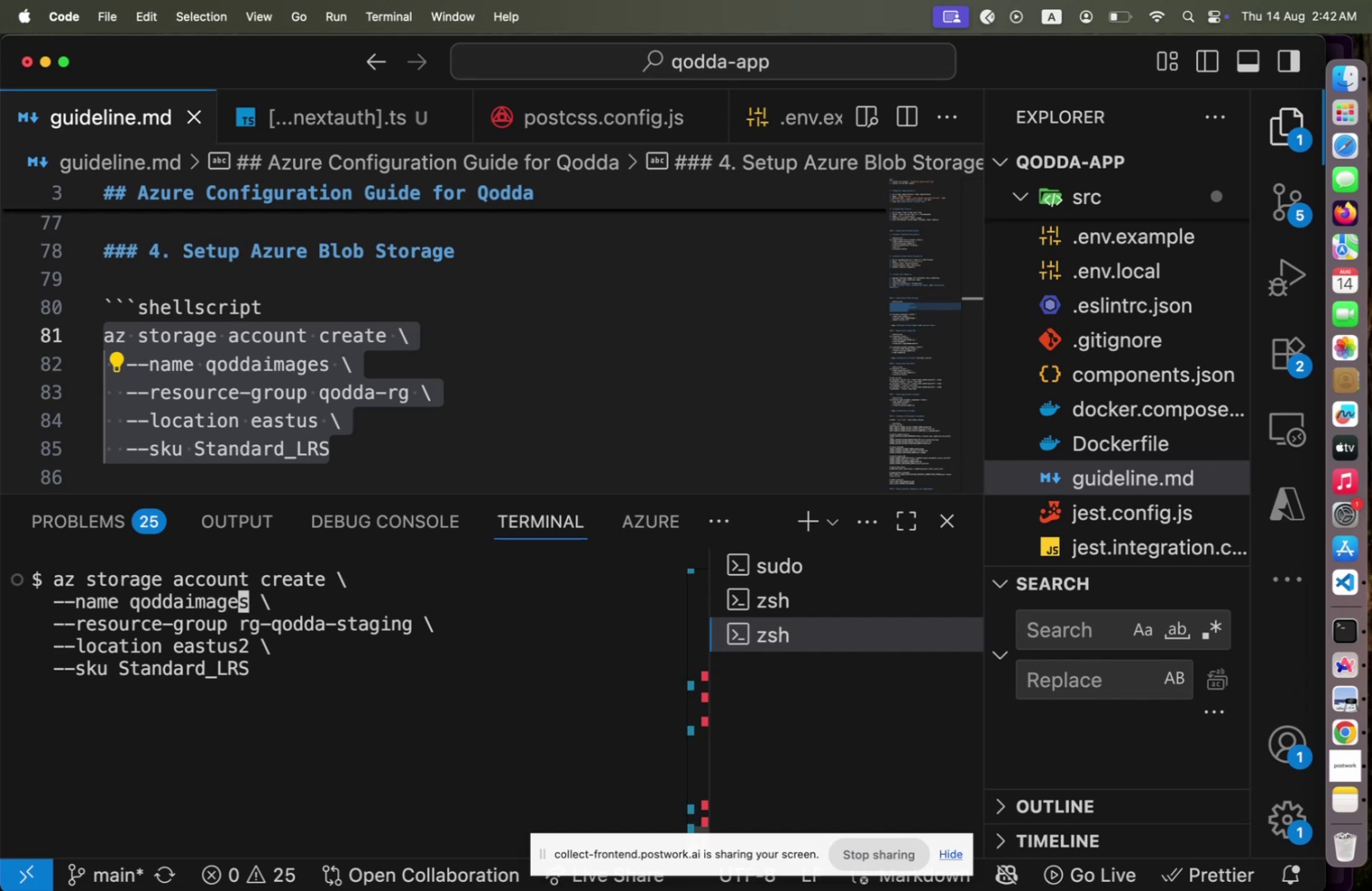 
key(ArrowLeft)
 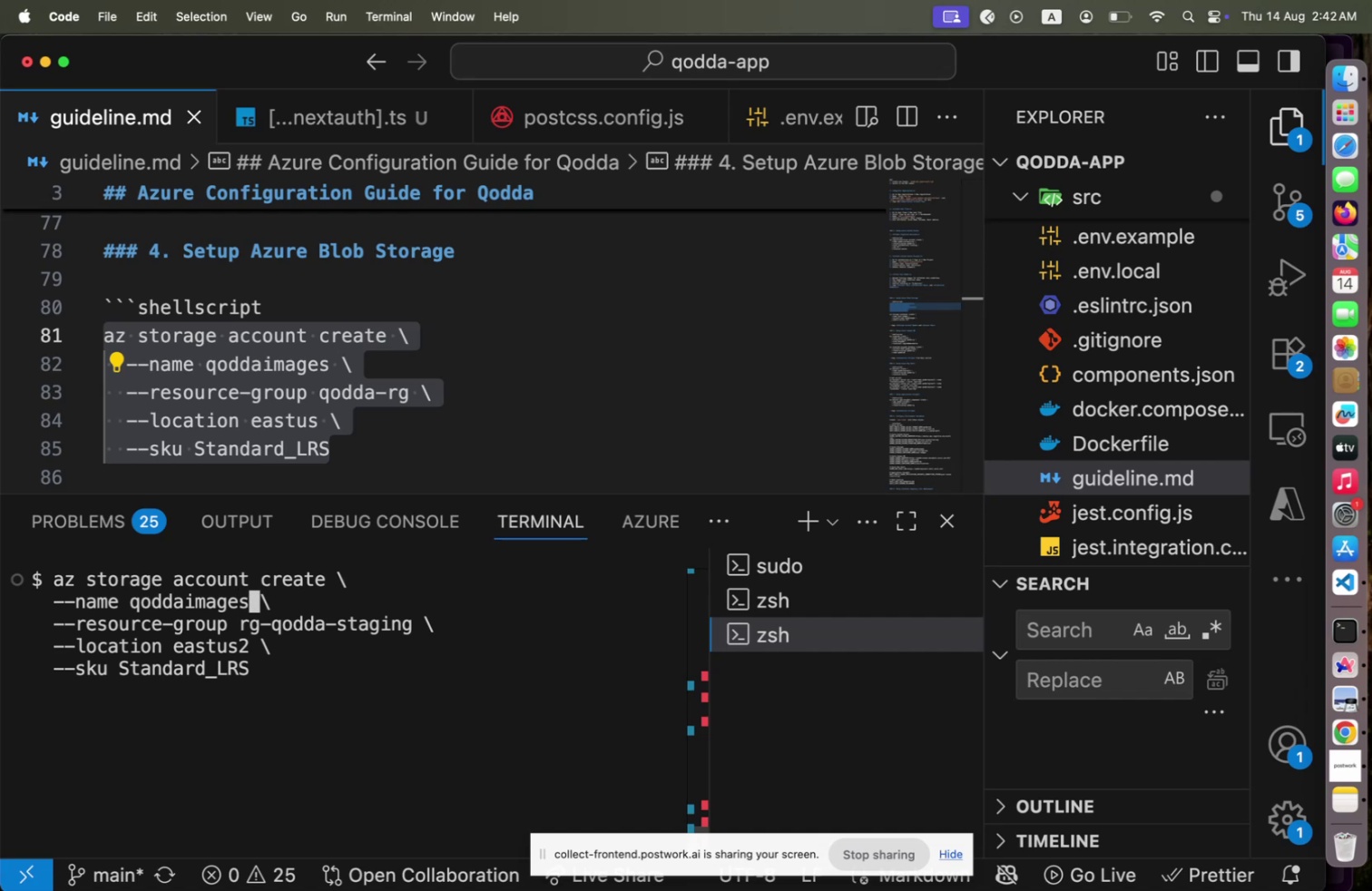 
key(ArrowRight)
 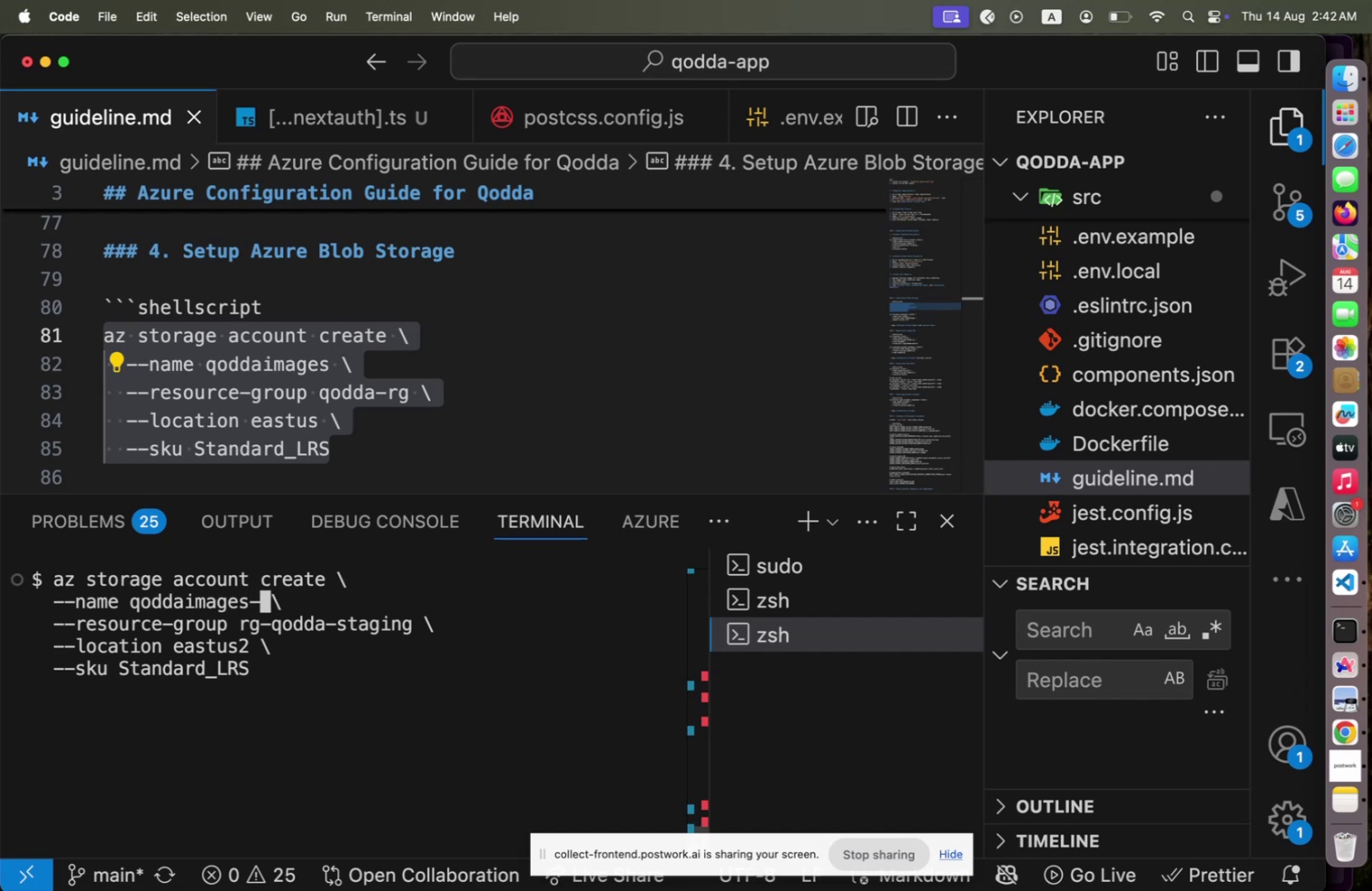 
type(-staging)
 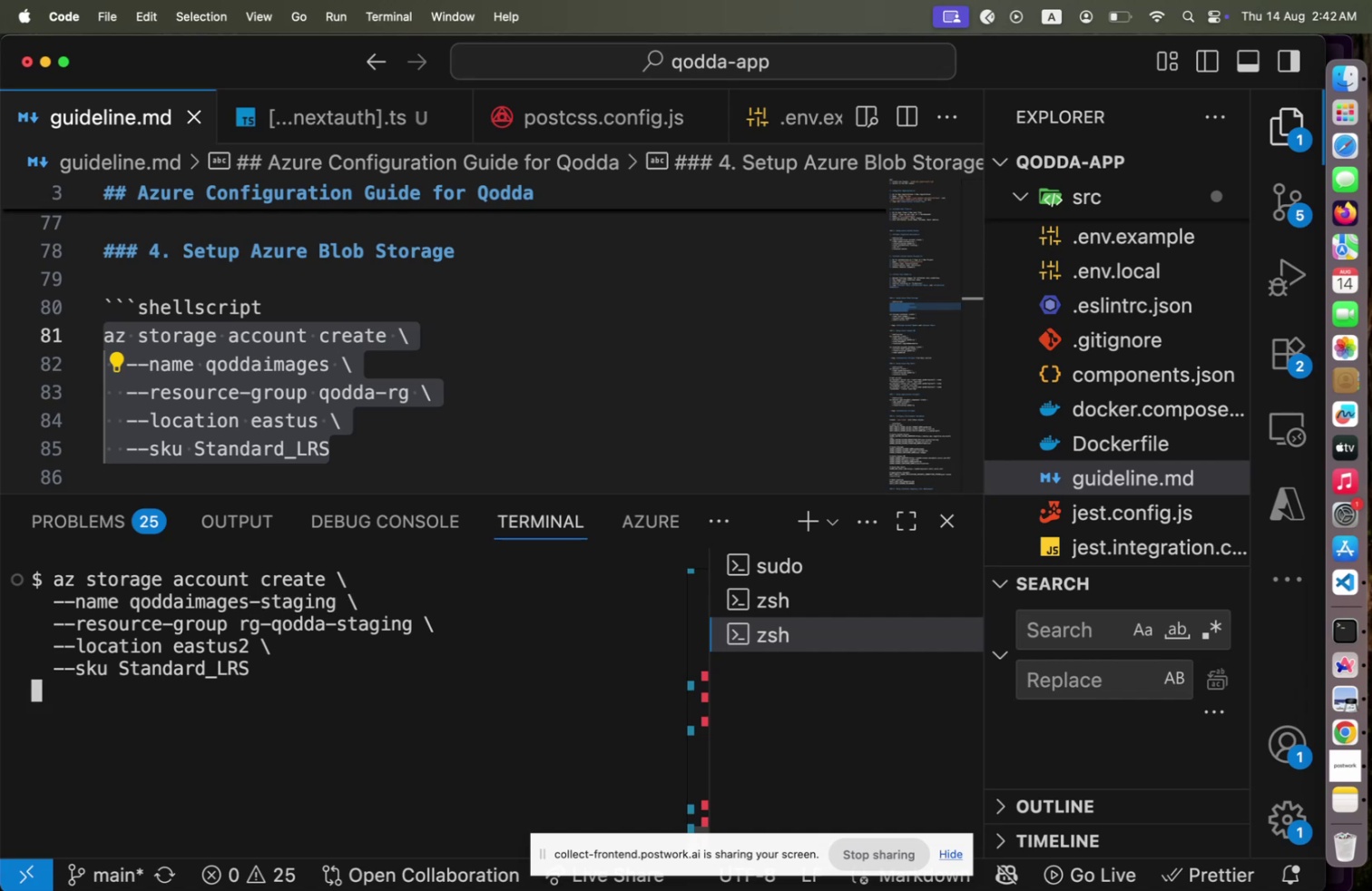 
key(Enter)
 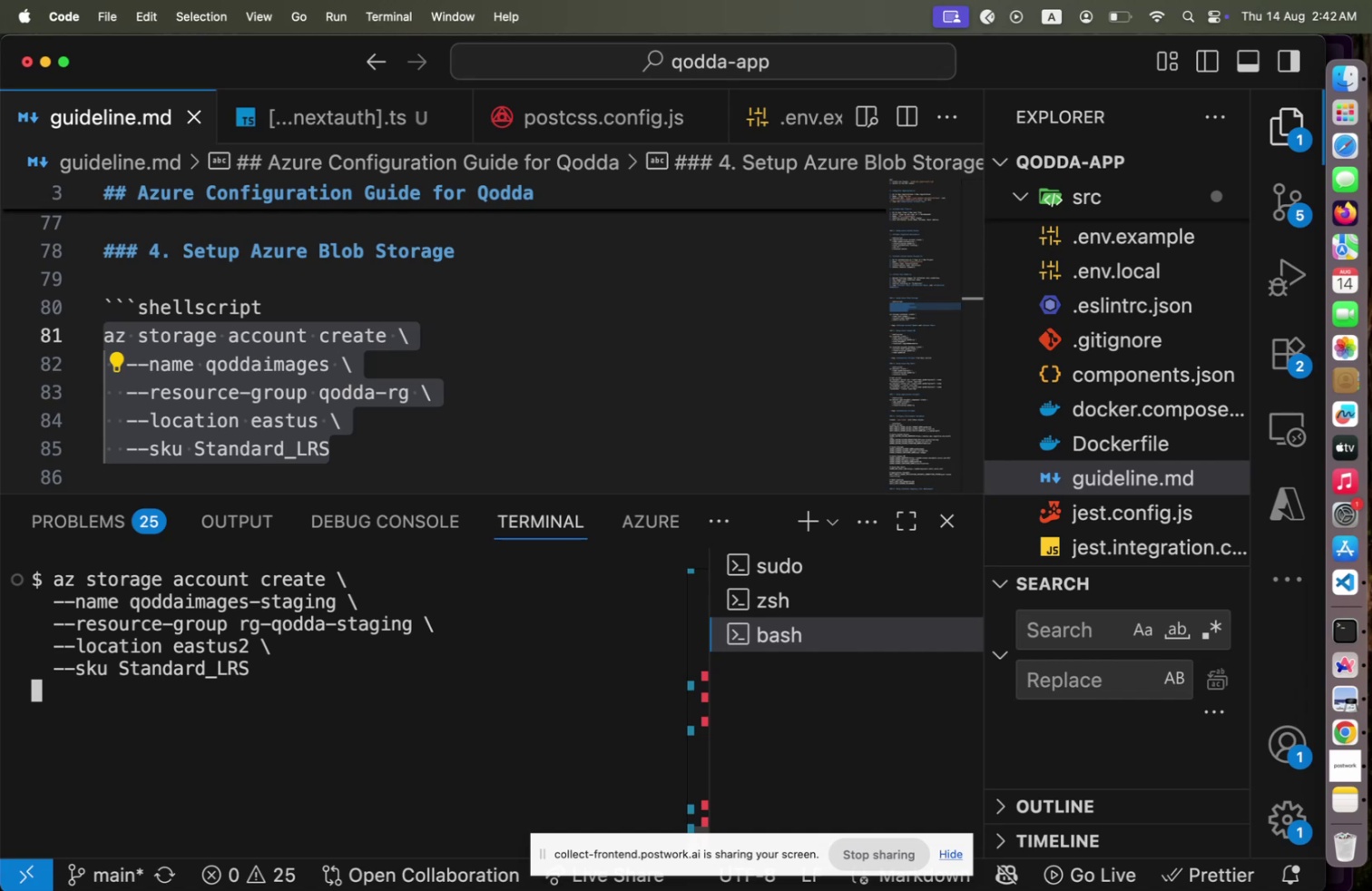 
wait(9.28)
 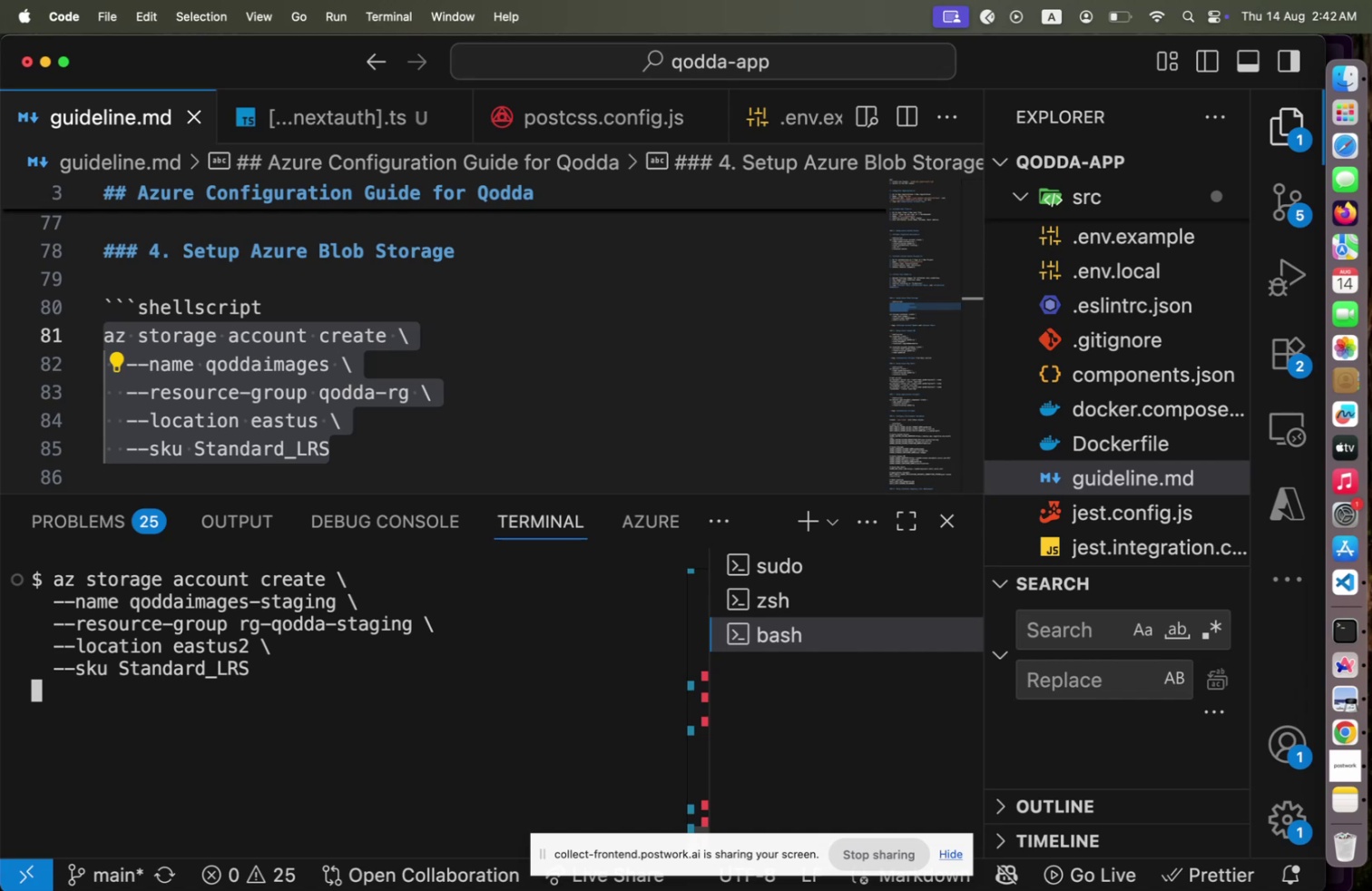 
key(ArrowDown)
 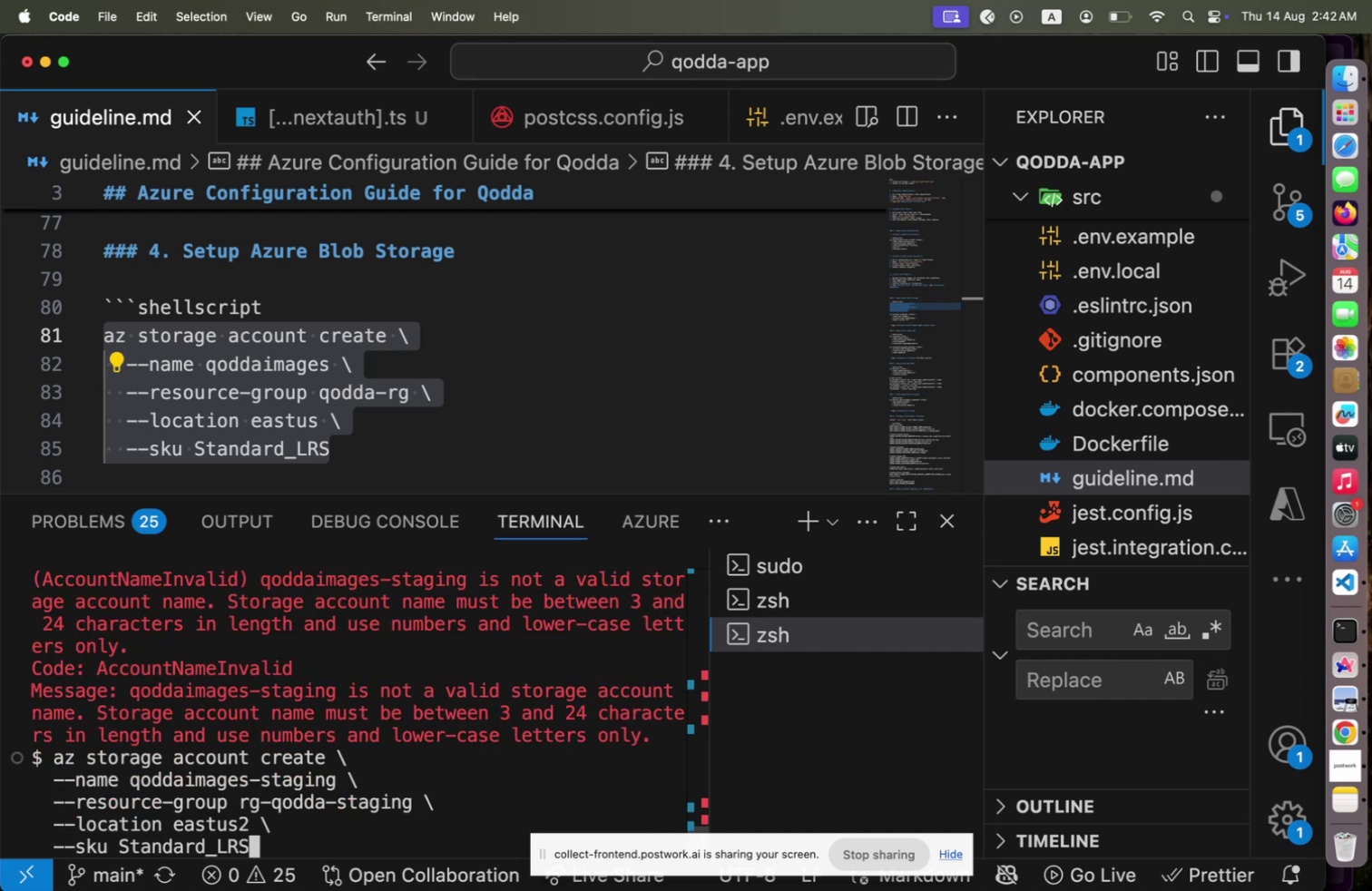 
key(ArrowUp)
 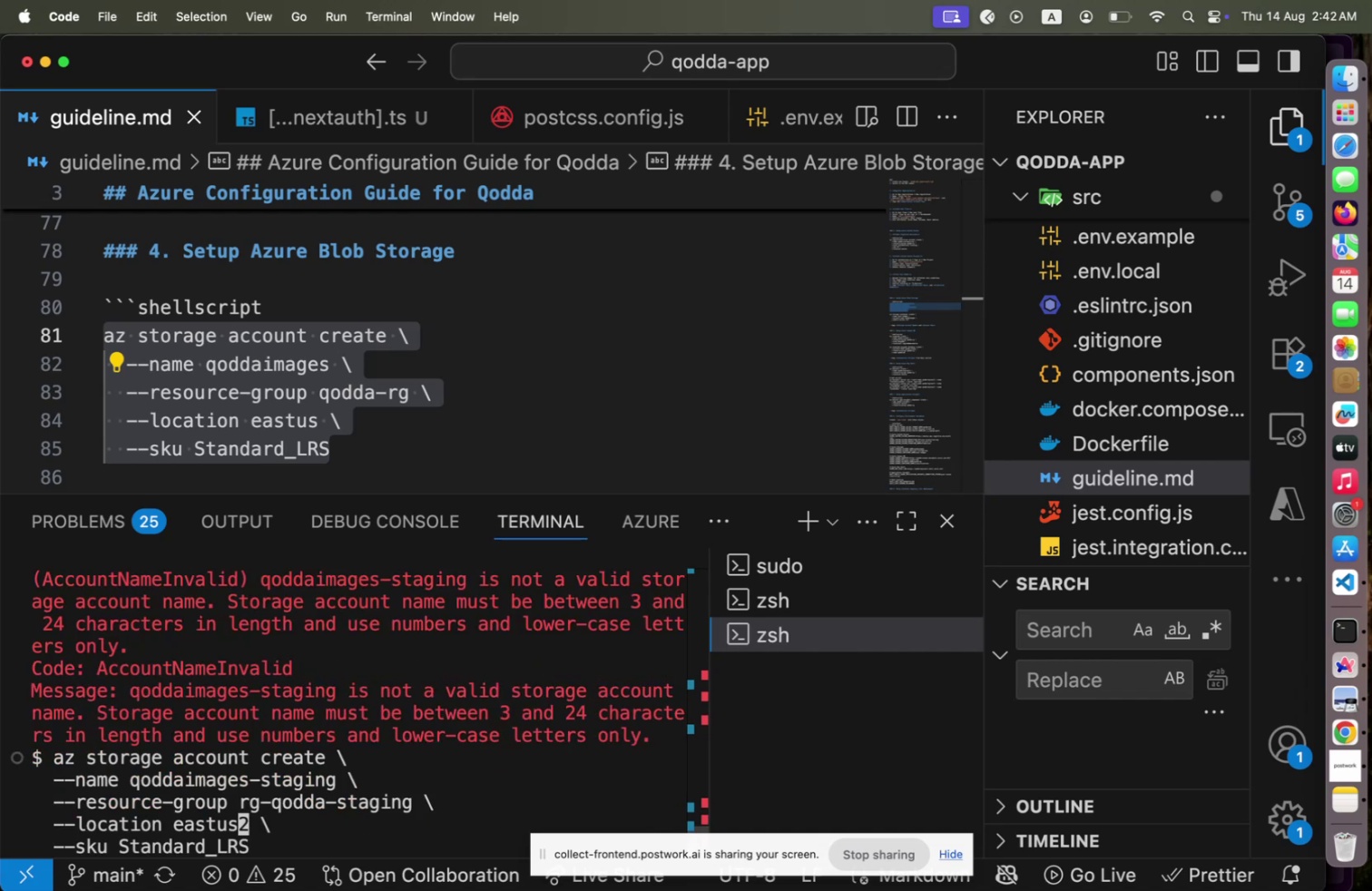 
key(ArrowLeft)
 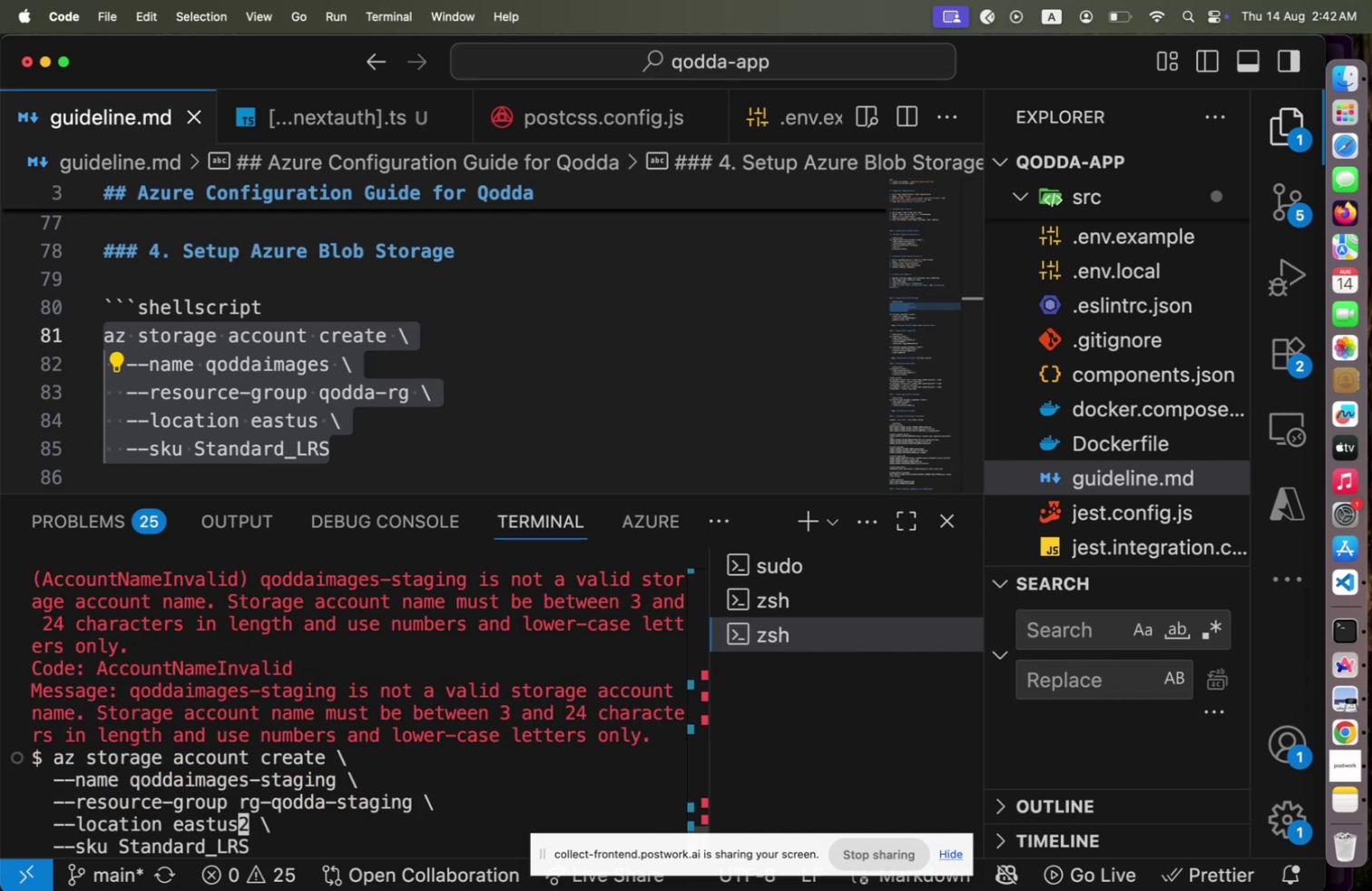 
key(ArrowUp)
 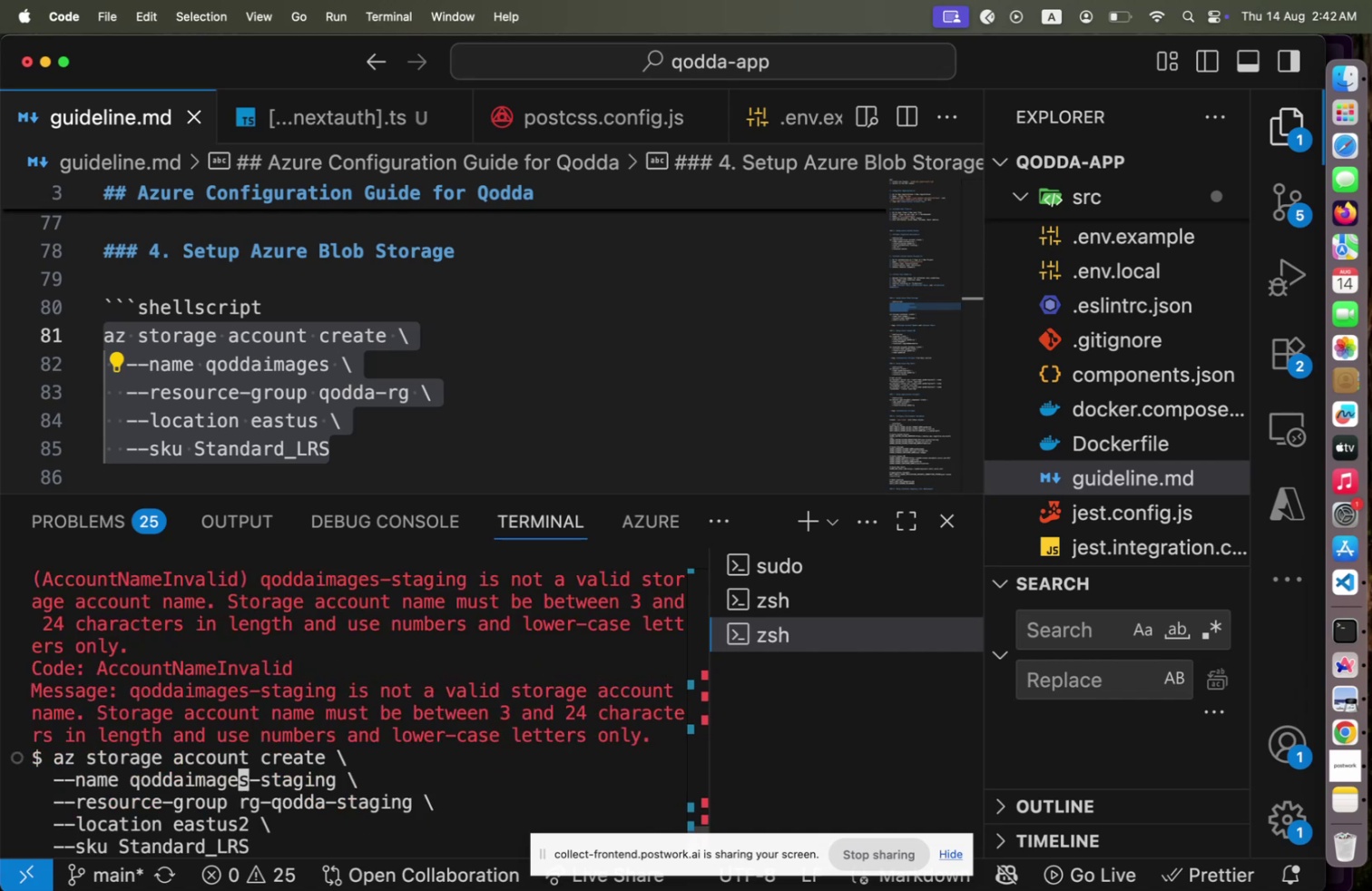 
key(ArrowUp)
 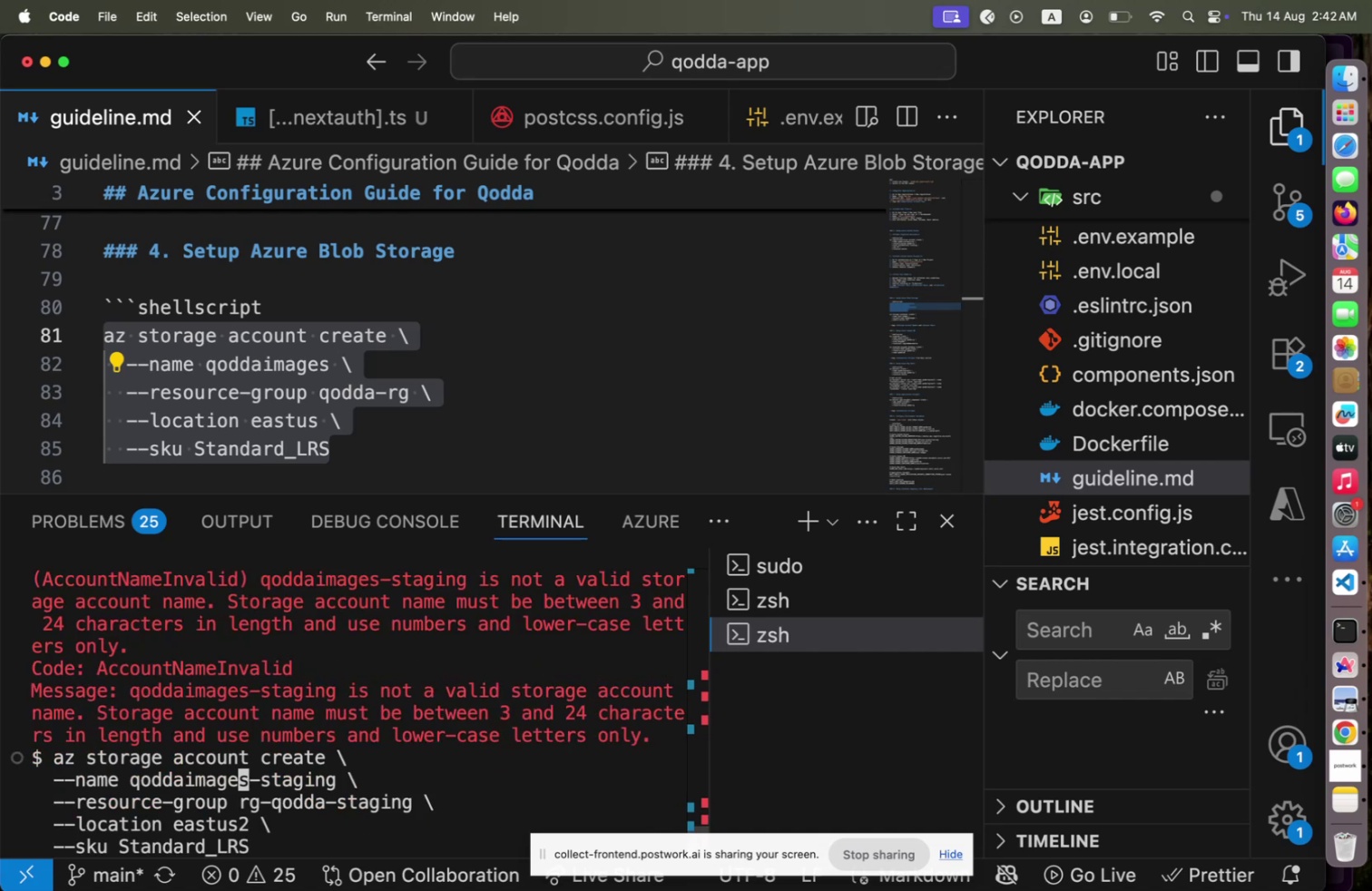 
key(ArrowUp)
 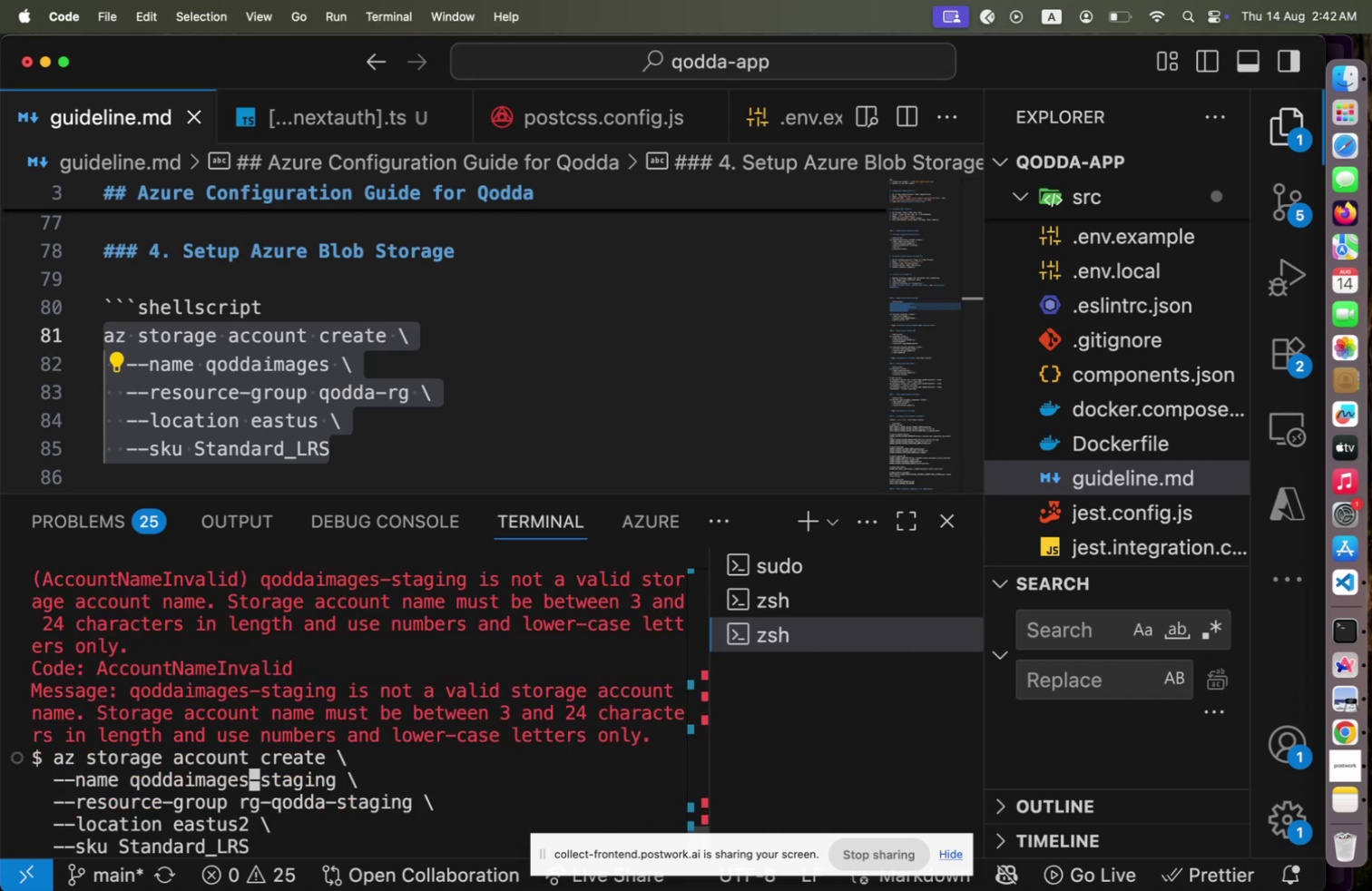 
key(ArrowRight)
 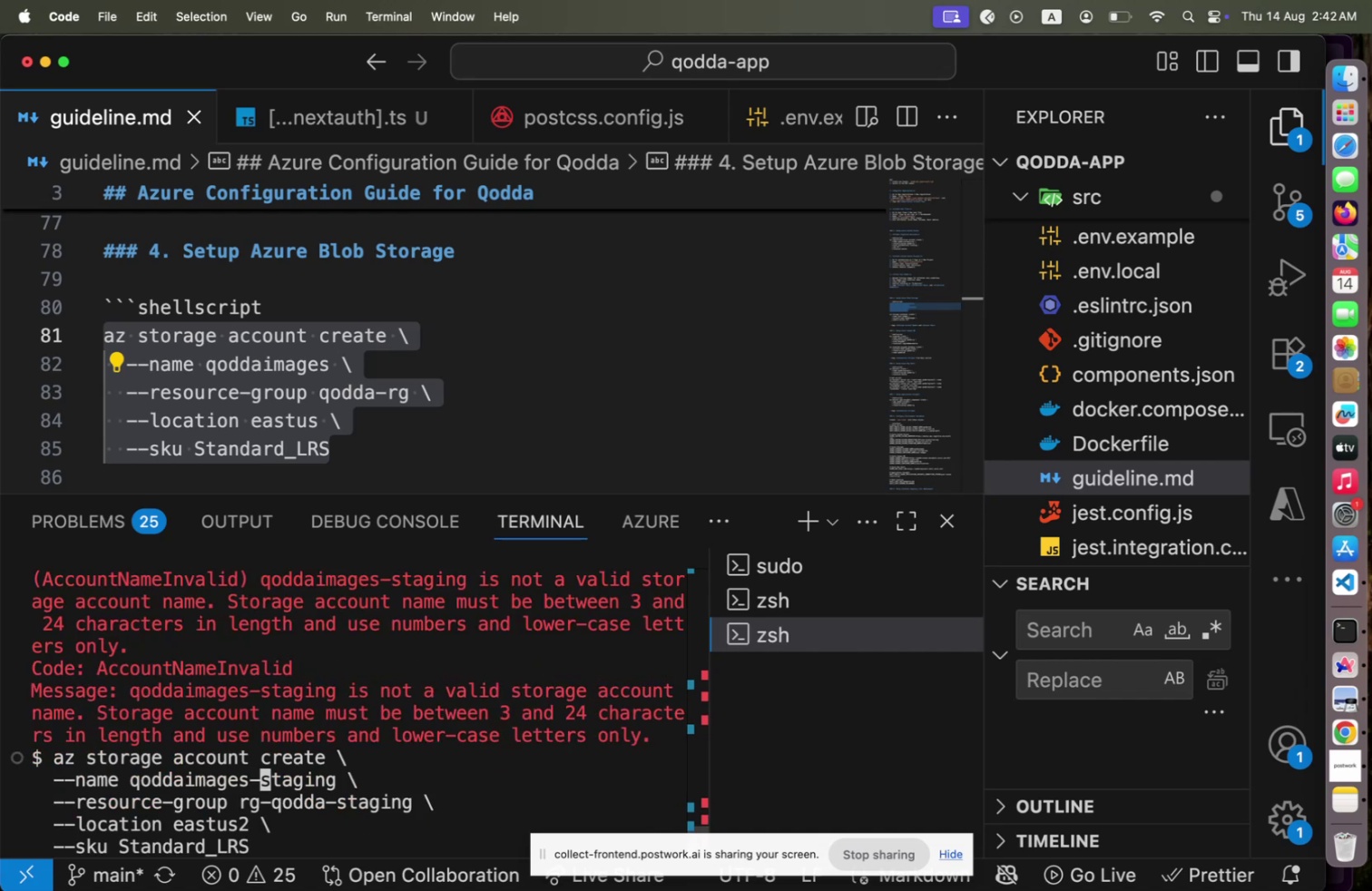 
key(ArrowRight)
 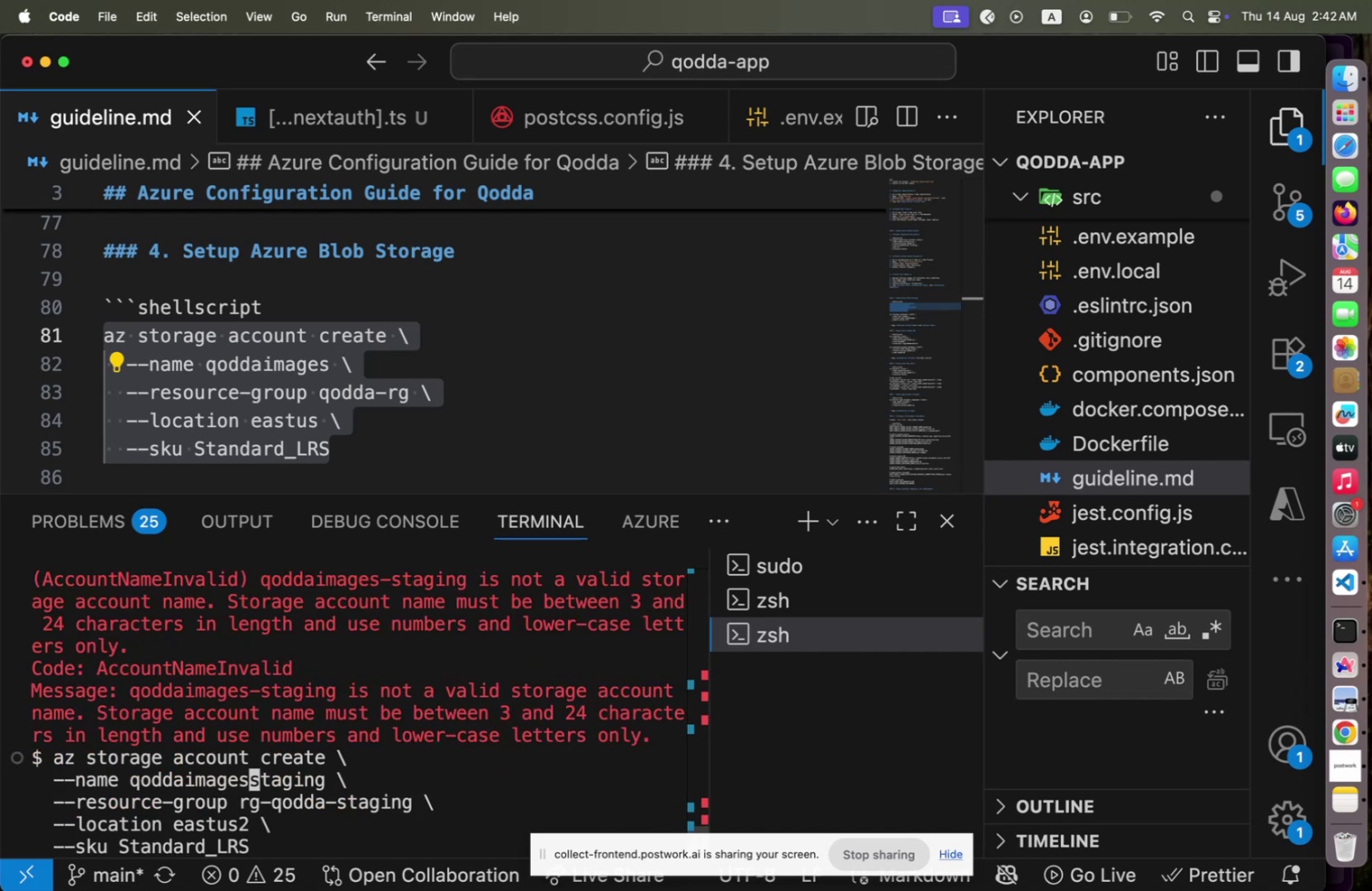 
key(Backspace)
 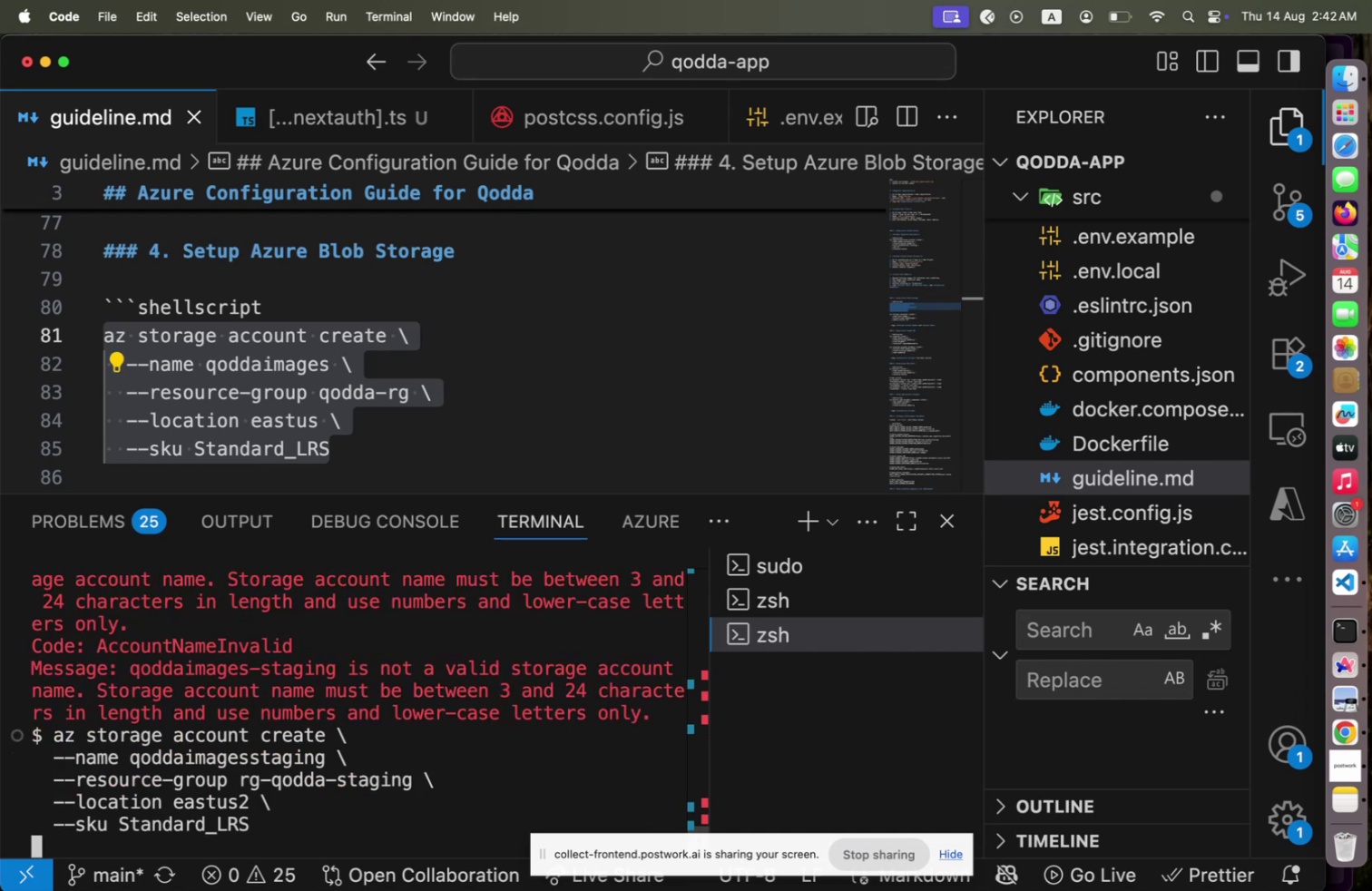 
key(Enter)
 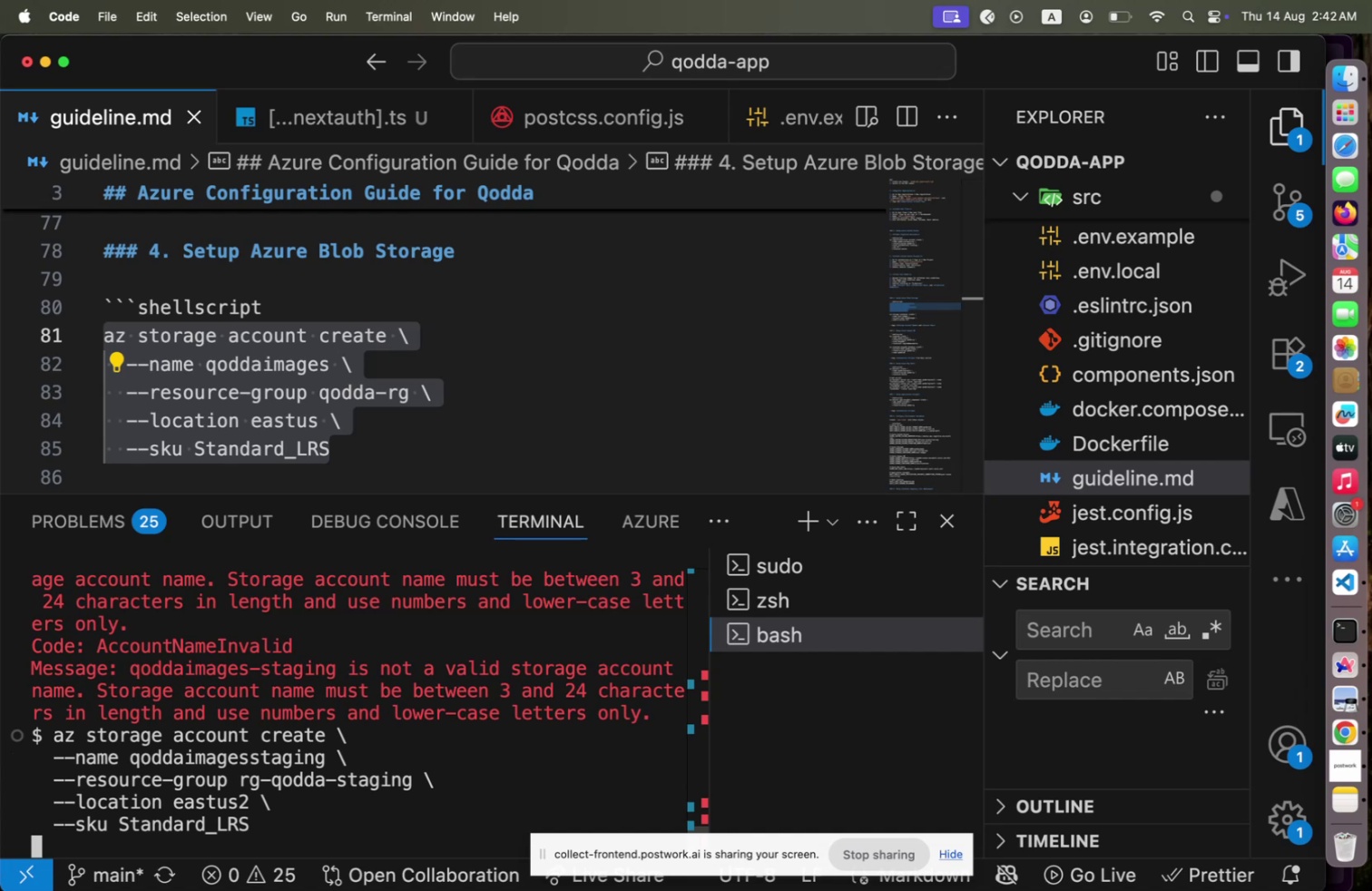 
wait(19.09)
 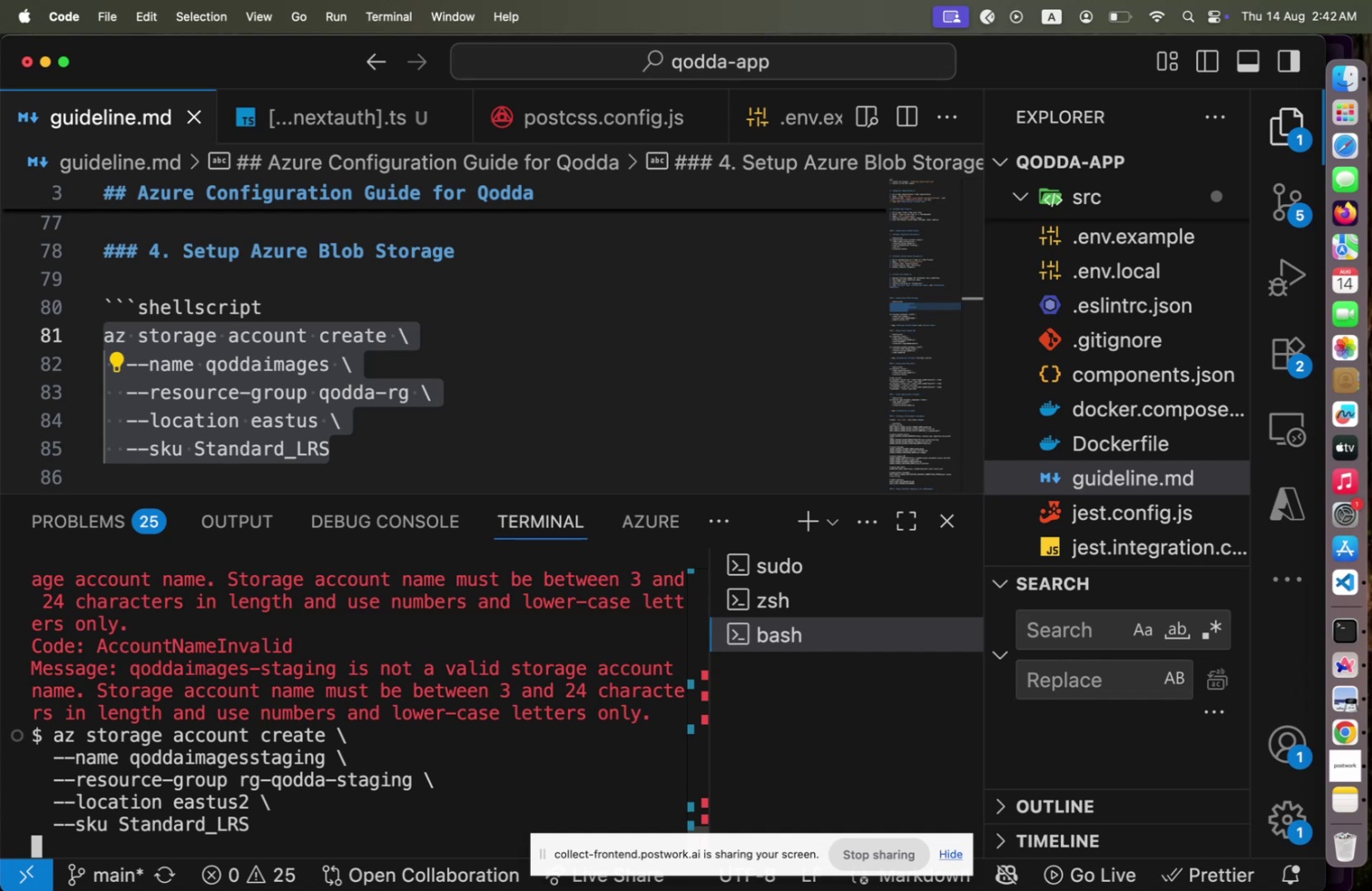 
scroll: coordinate [474, 405], scroll_direction: down, amount: 3.0
 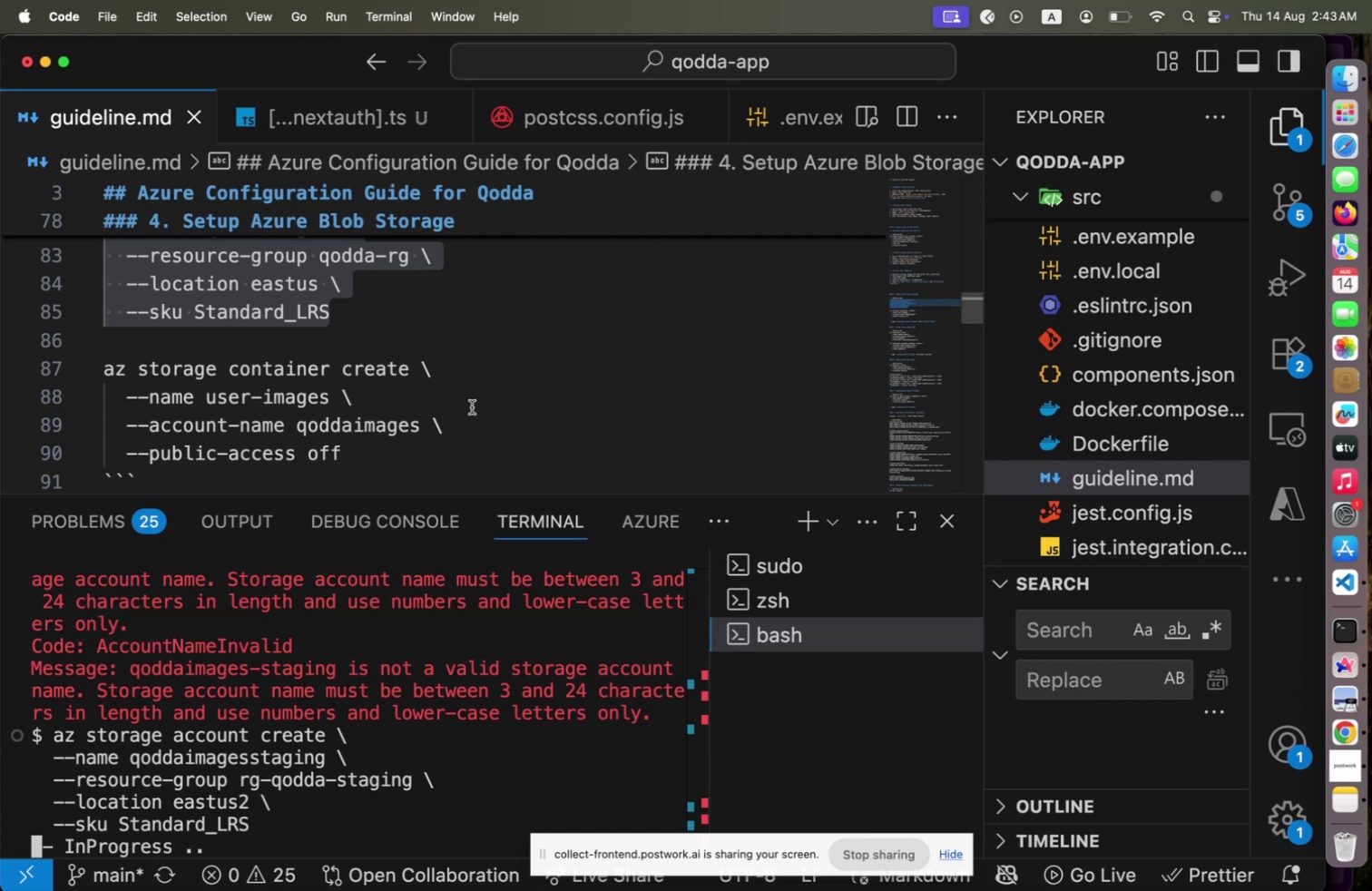 
wait(18.55)
 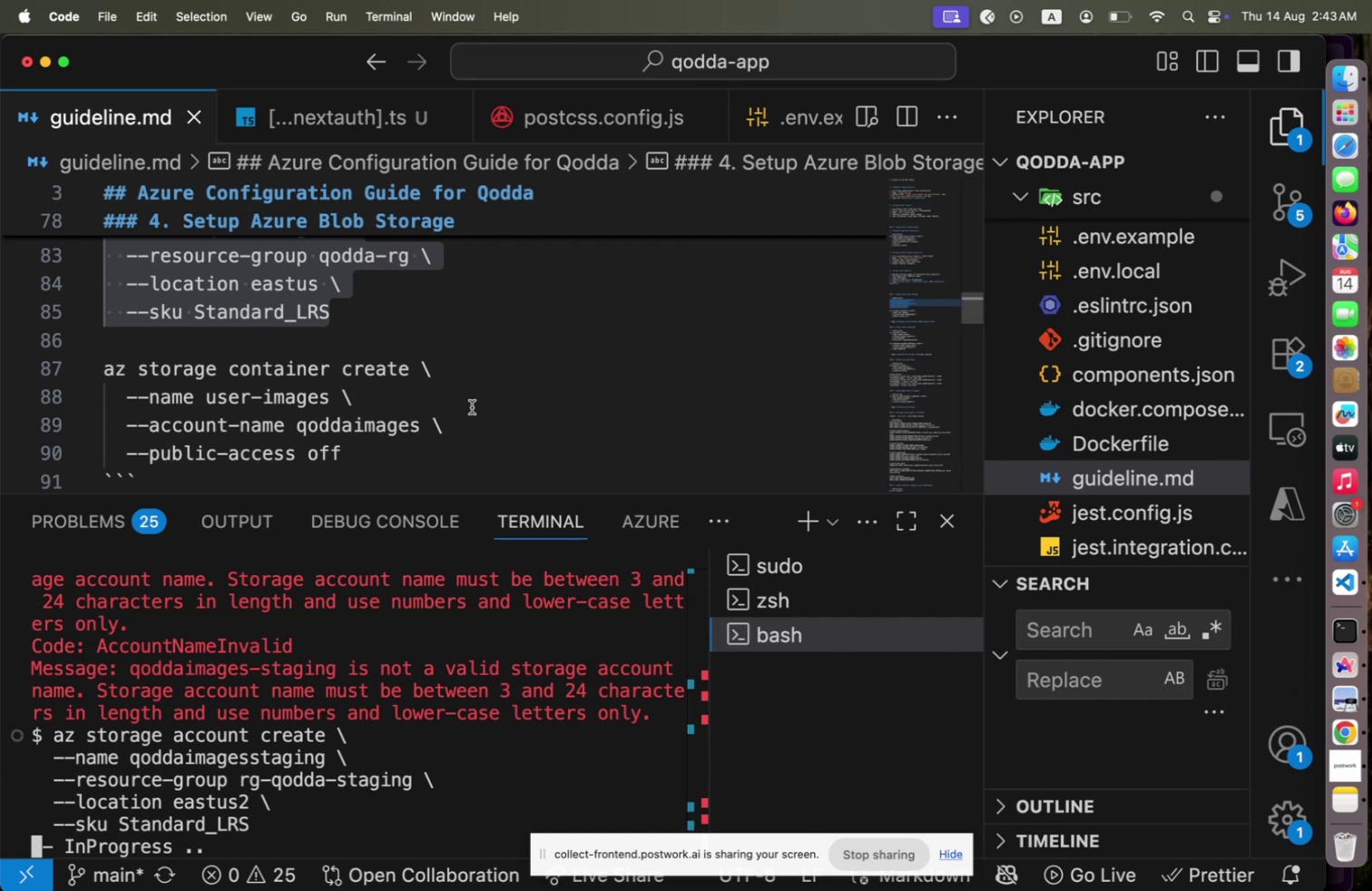 
left_click_drag(start_coordinate=[106, 370], to_coordinate=[368, 448])
 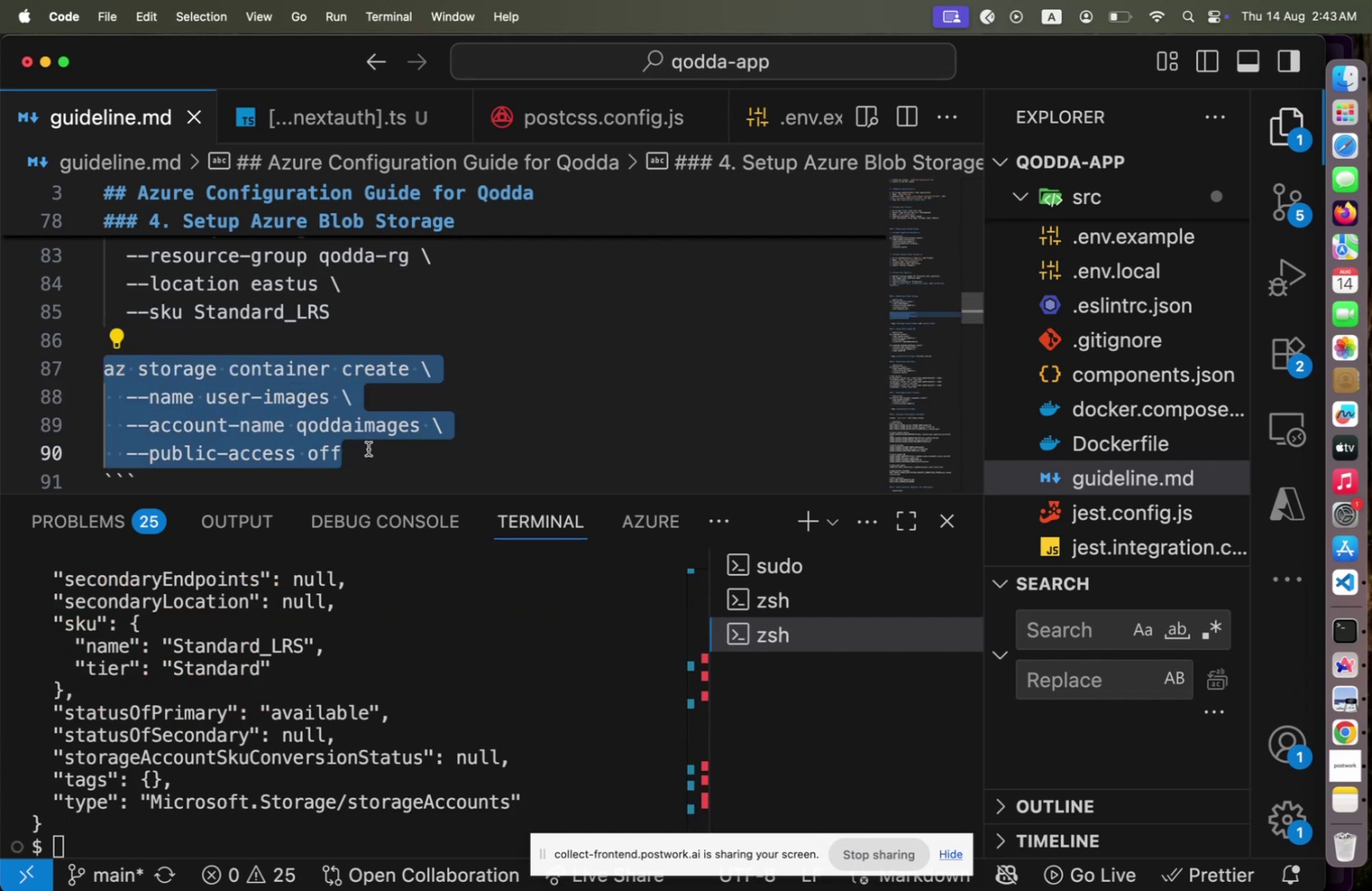 
key(Meta+C)
 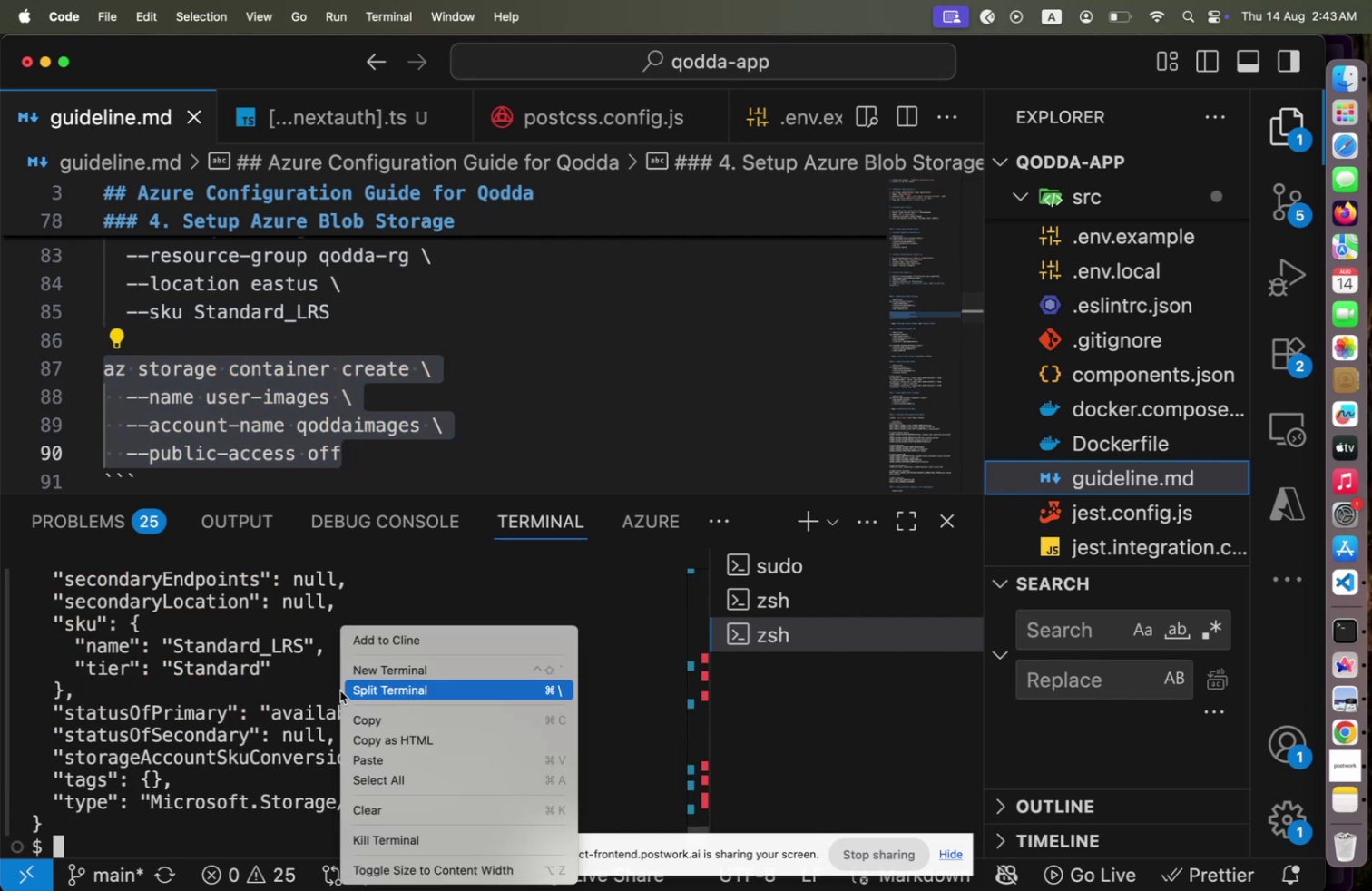 
right_click([340, 690])
 